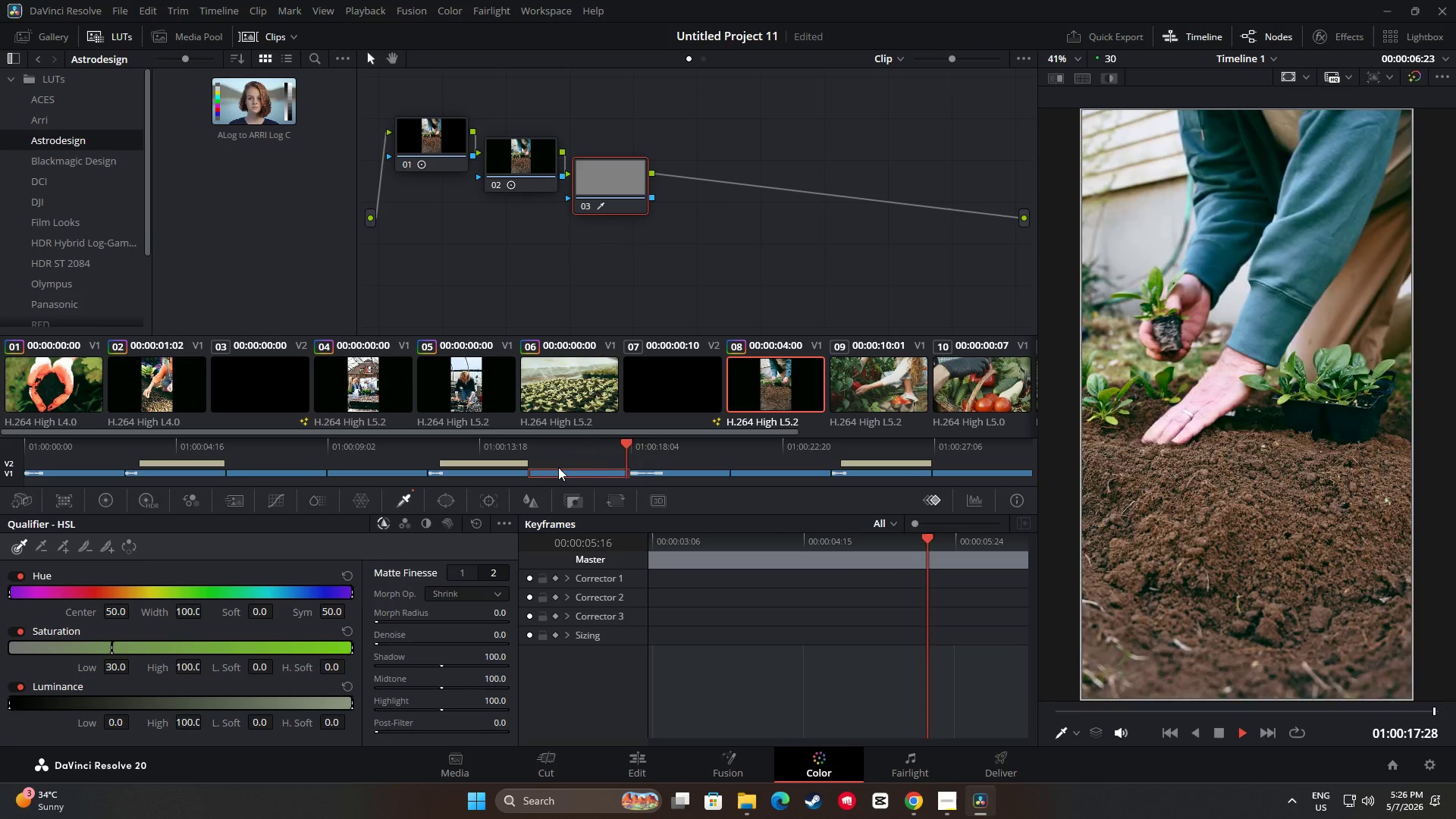 
key(Space)
 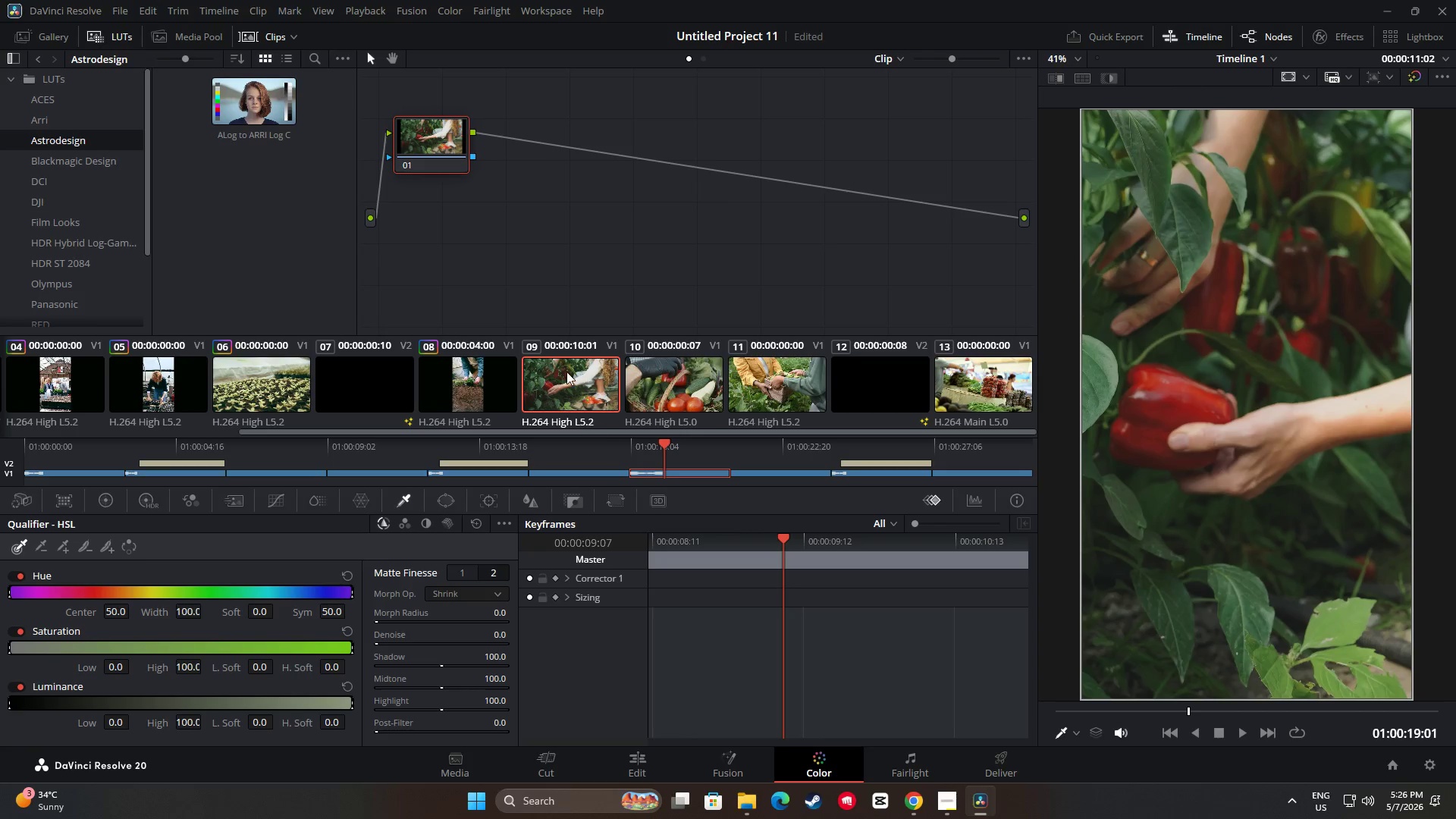 
key(Alt+S)
 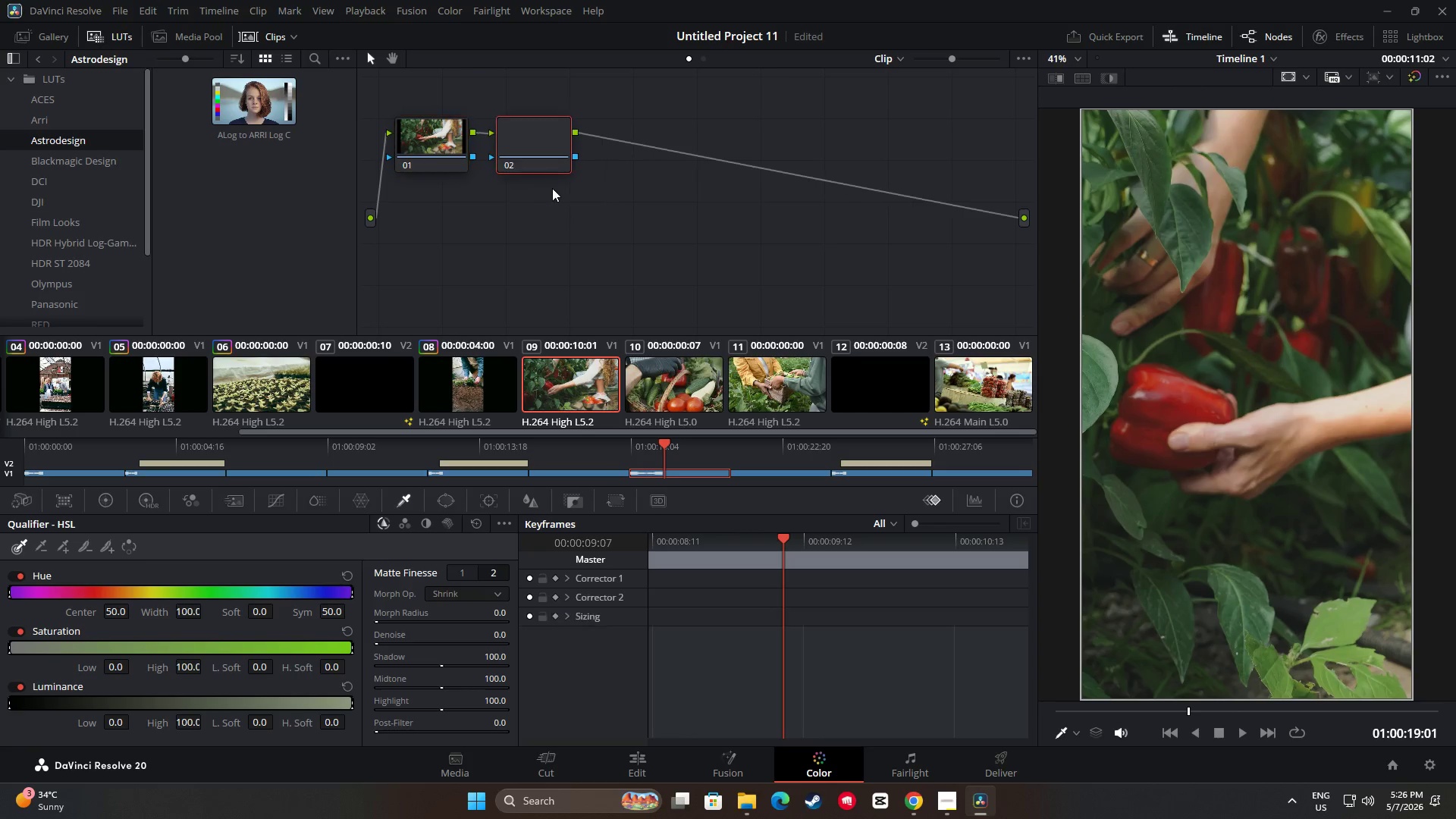 
key(Alt+S)
 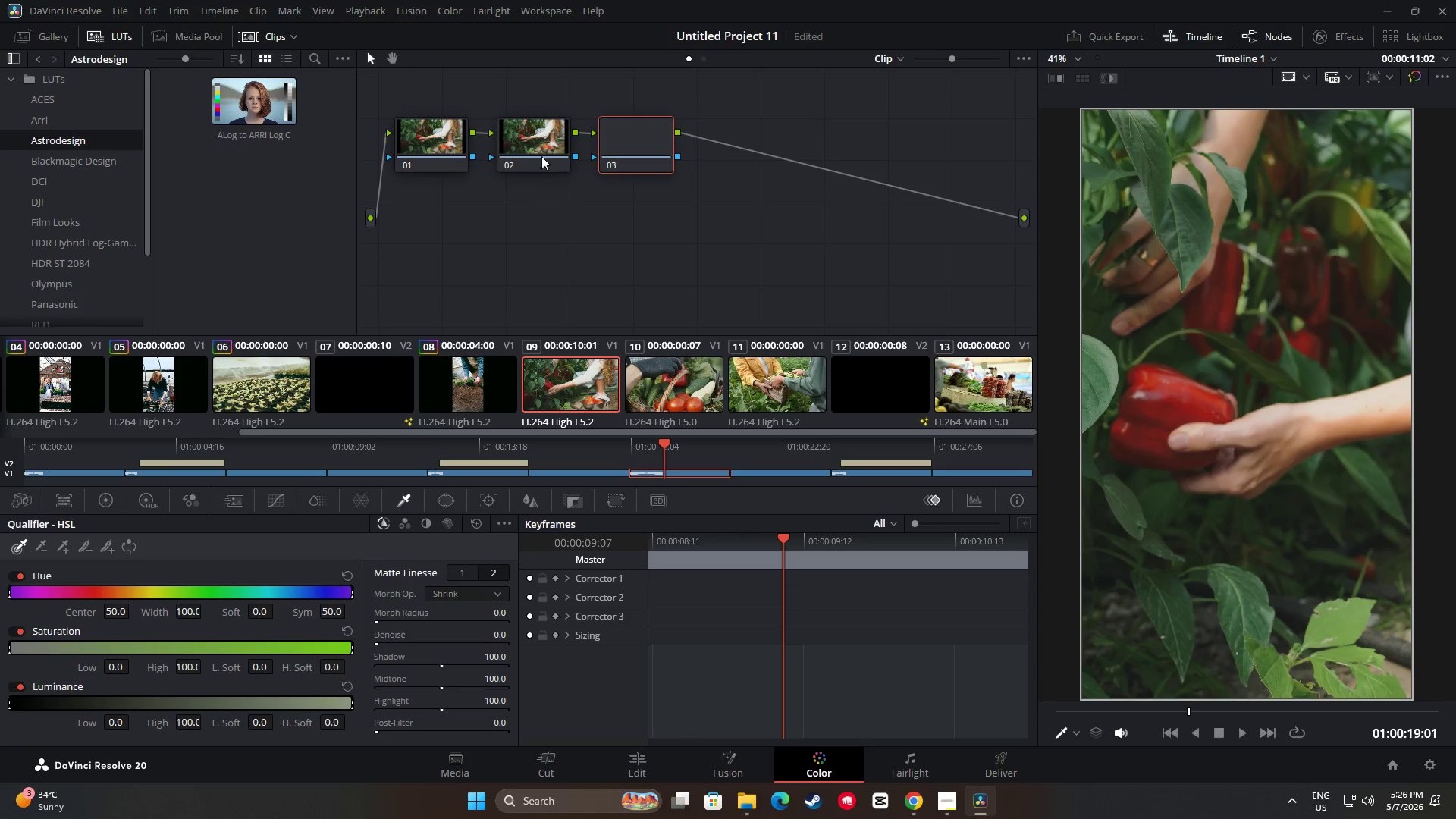 
left_click_drag(start_coordinate=[541, 138], to_coordinate=[528, 158])
 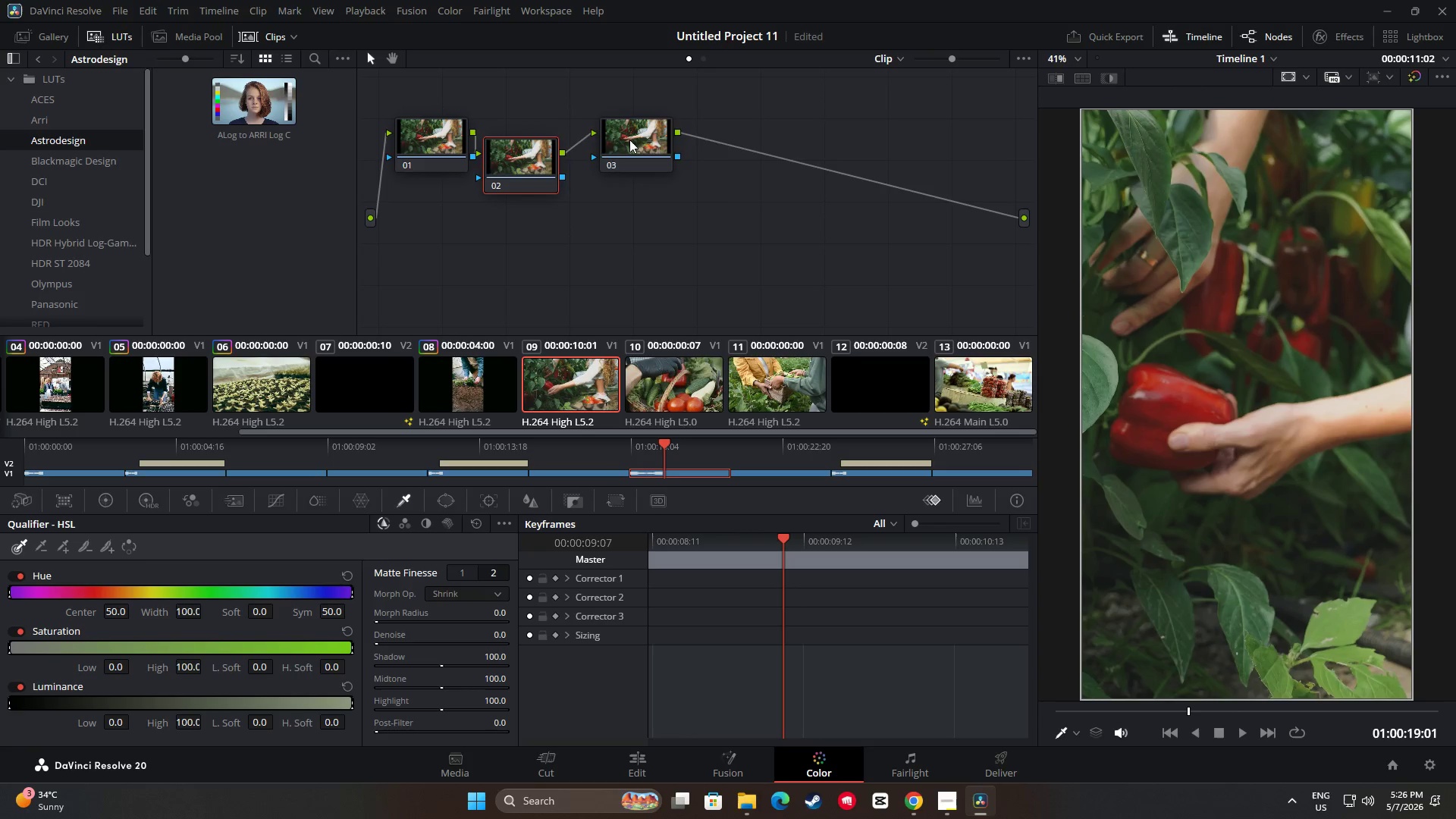 
left_click_drag(start_coordinate=[629, 139], to_coordinate=[604, 180])
 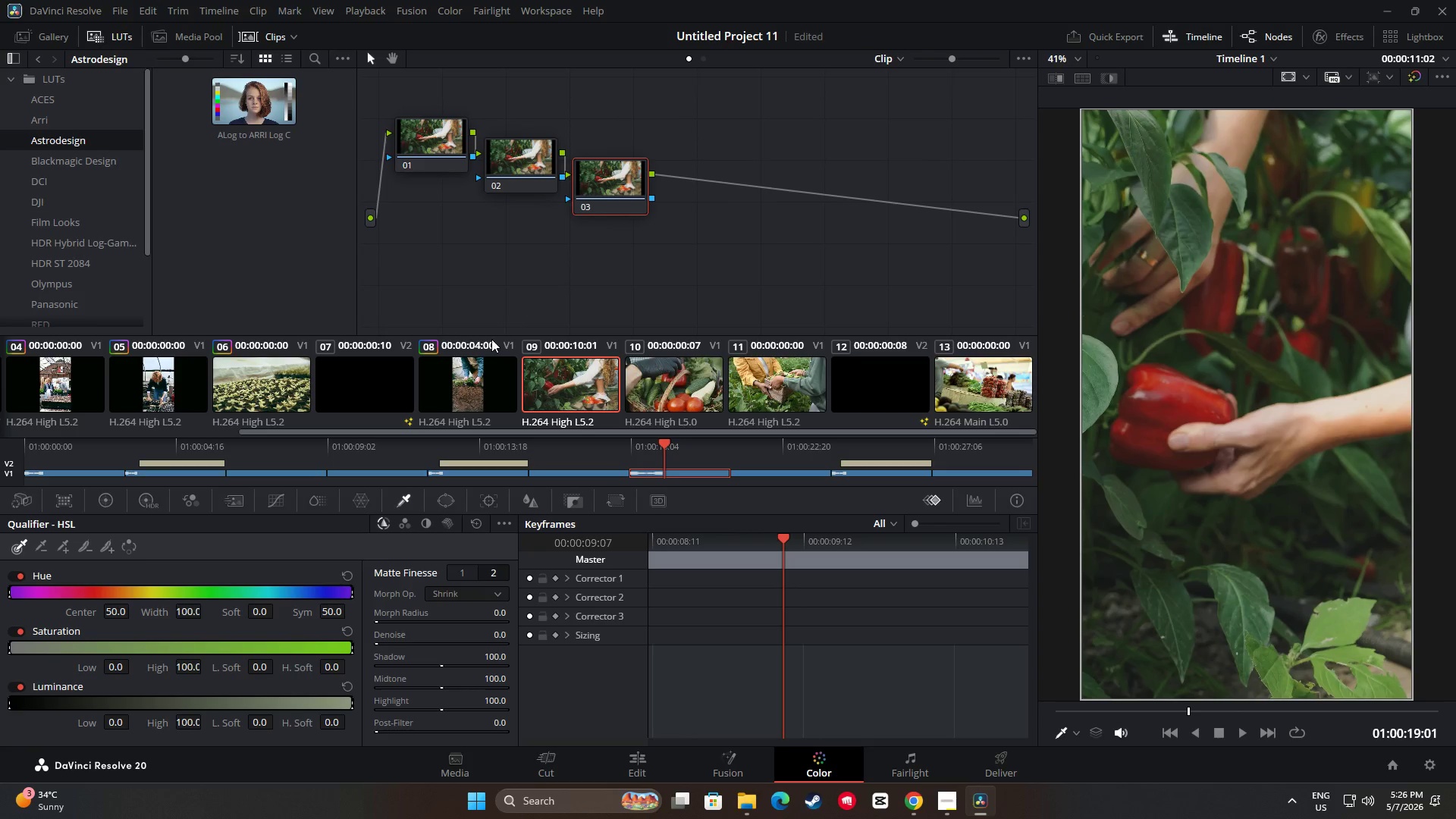 
left_click([475, 363])
 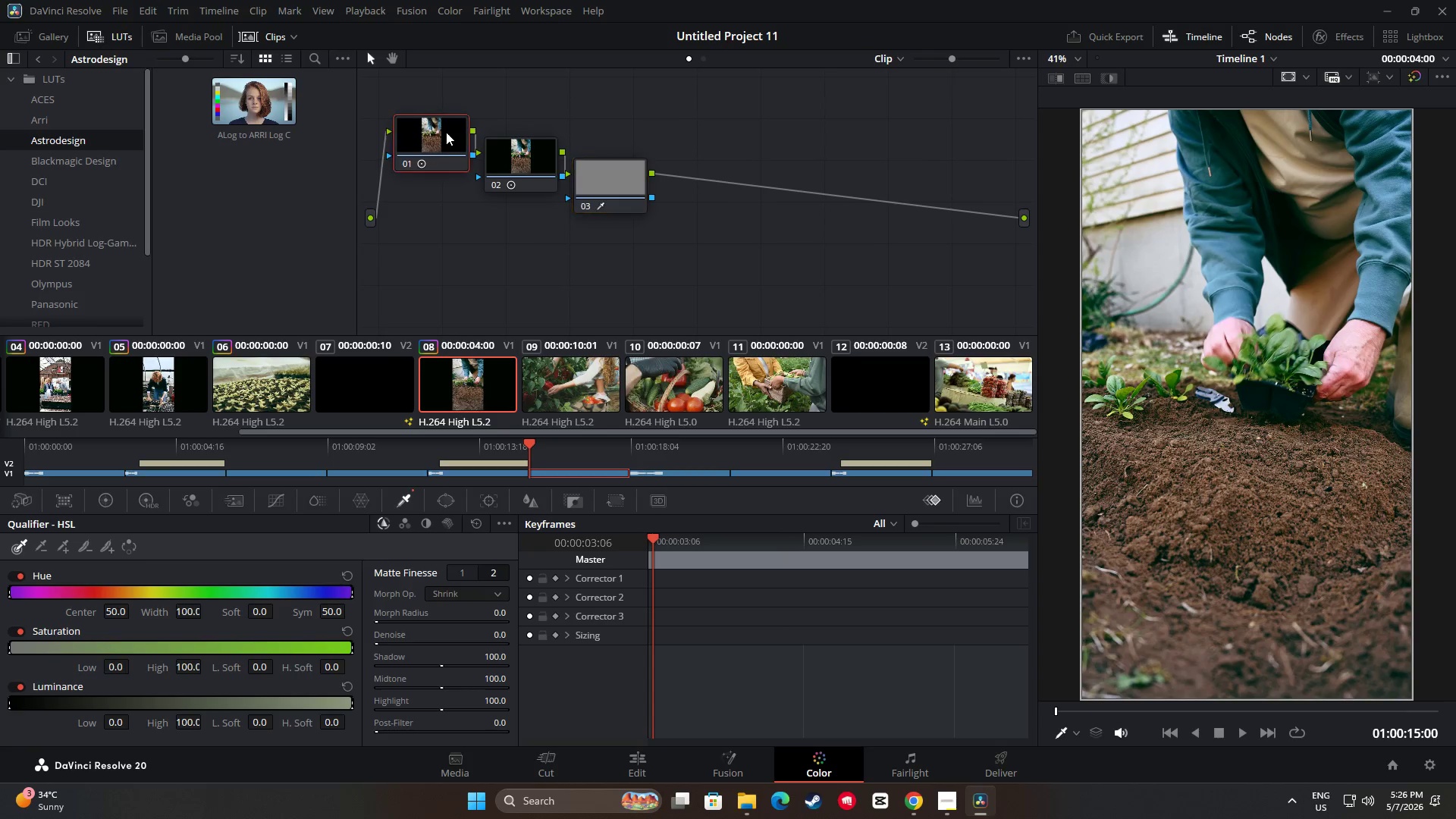 
key(Control+ControlLeft)
 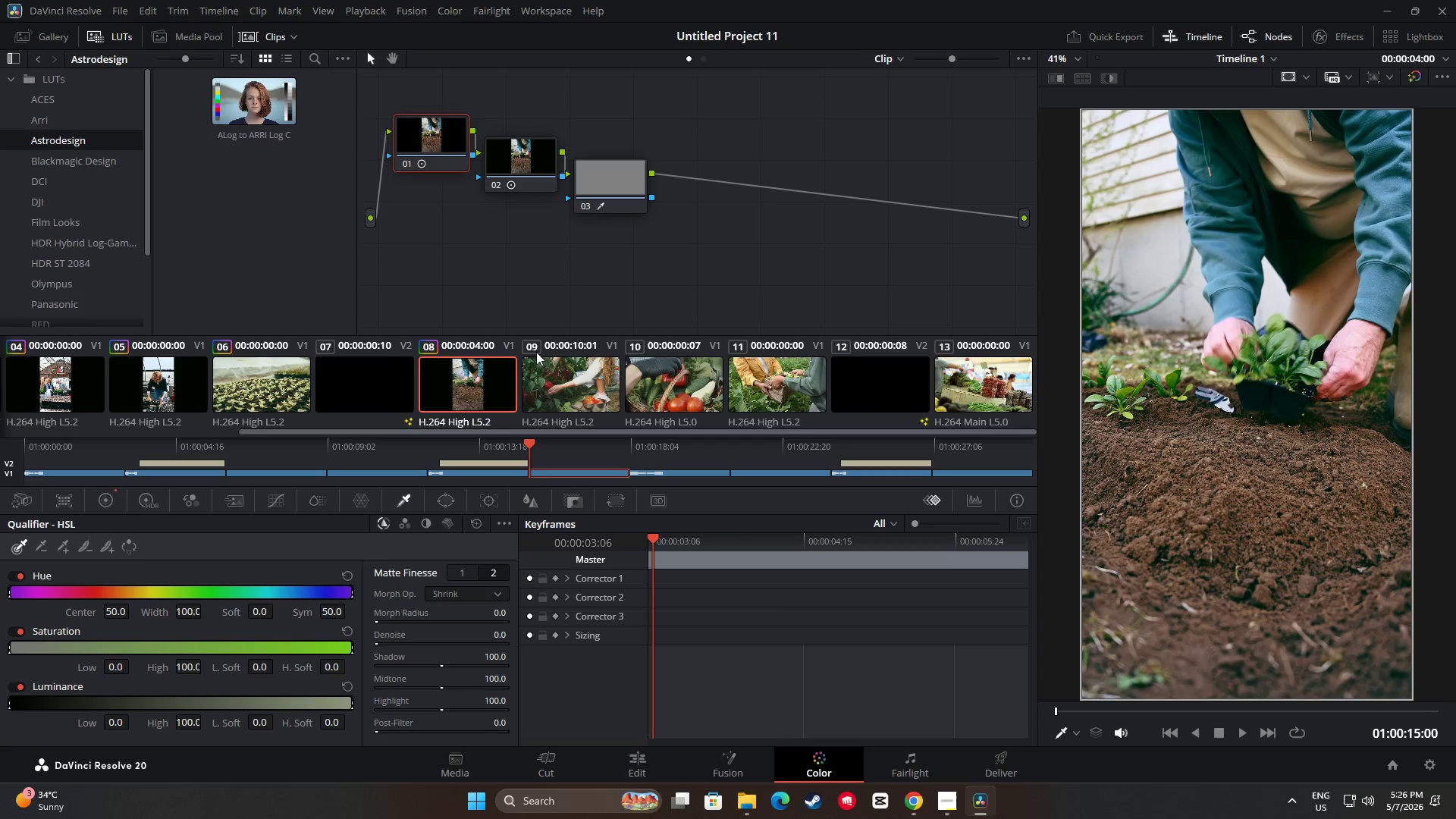 
key(Control+C)
 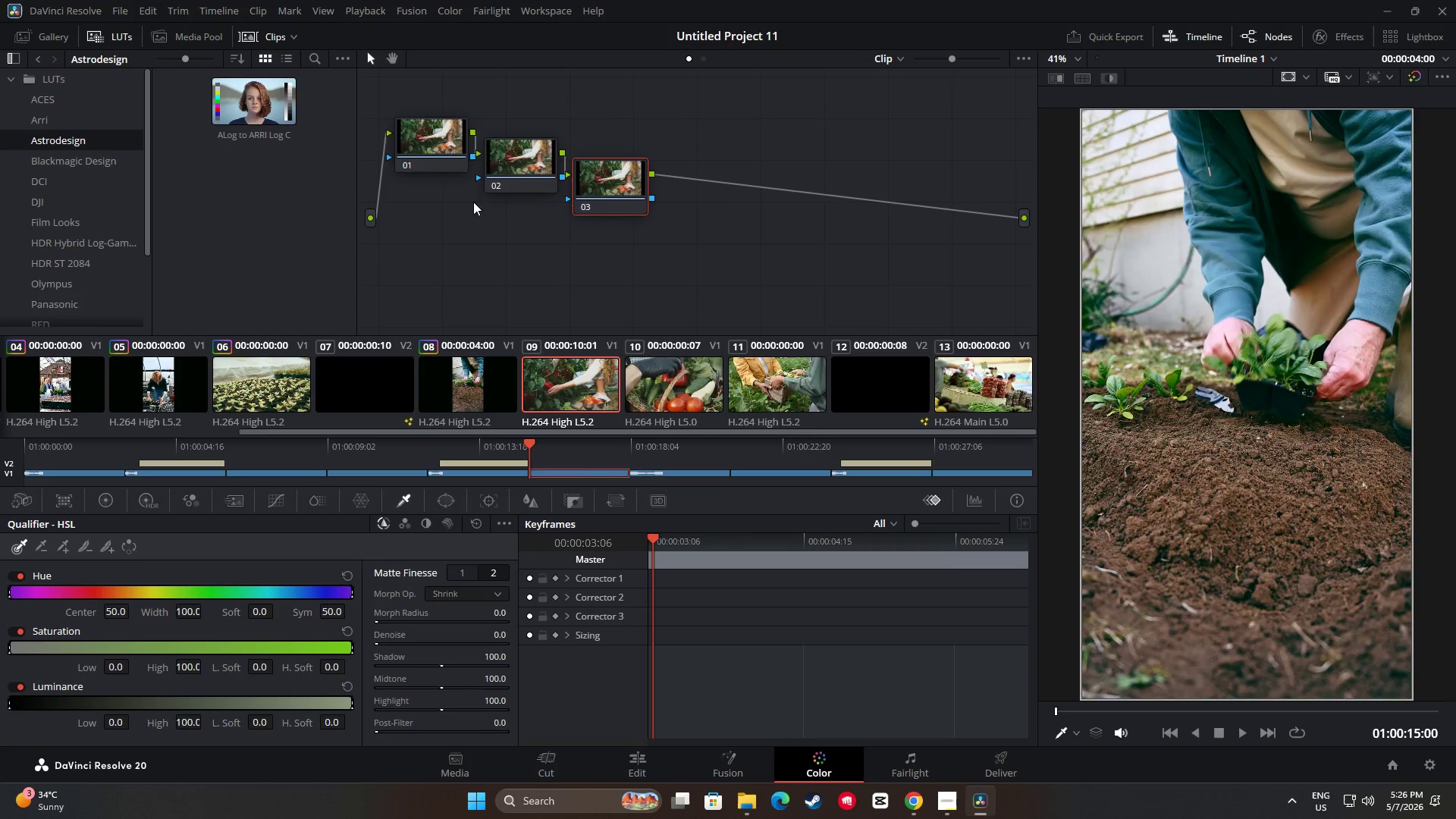 
double_click([451, 143])
 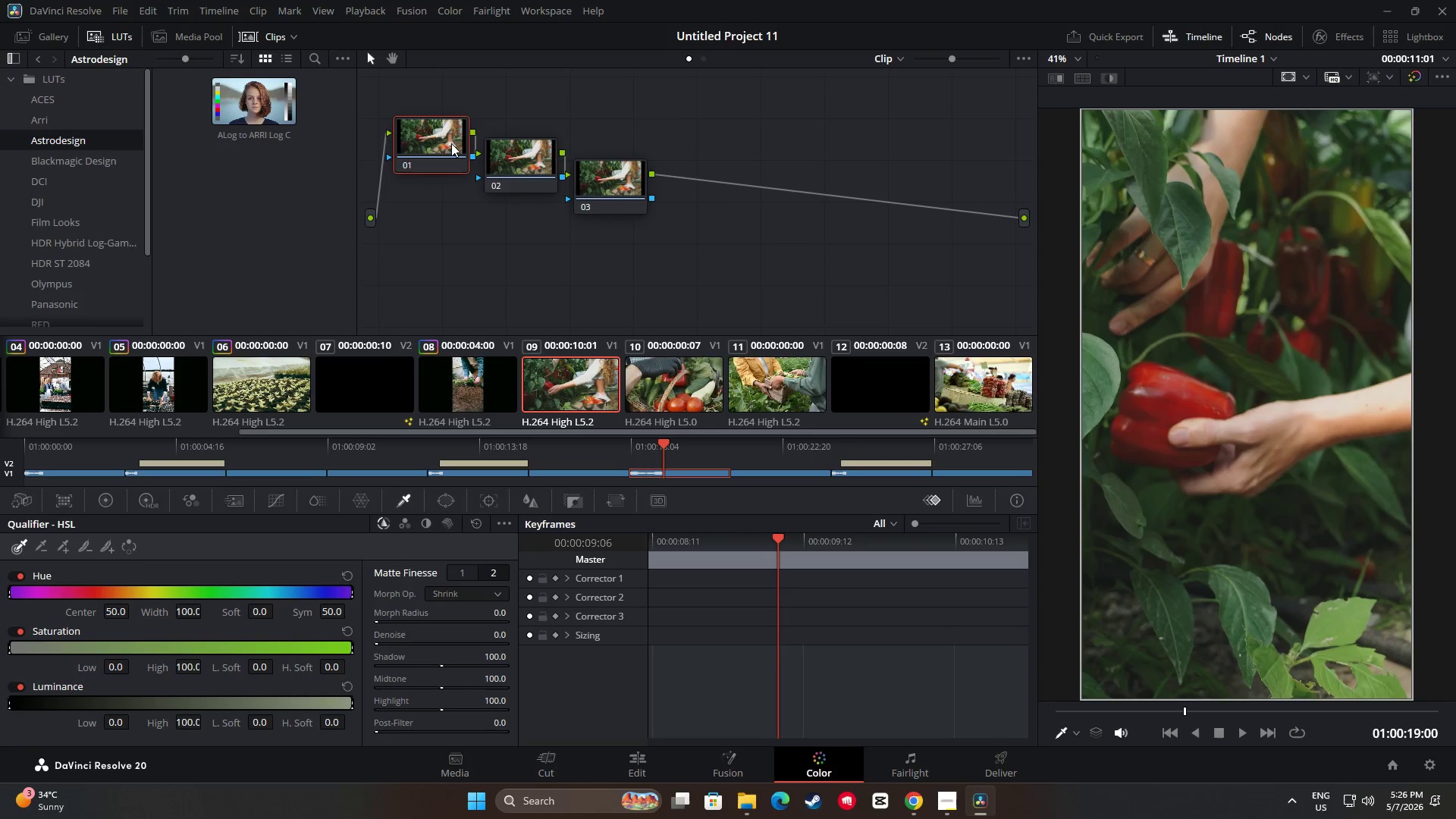 
key(Control+V)
 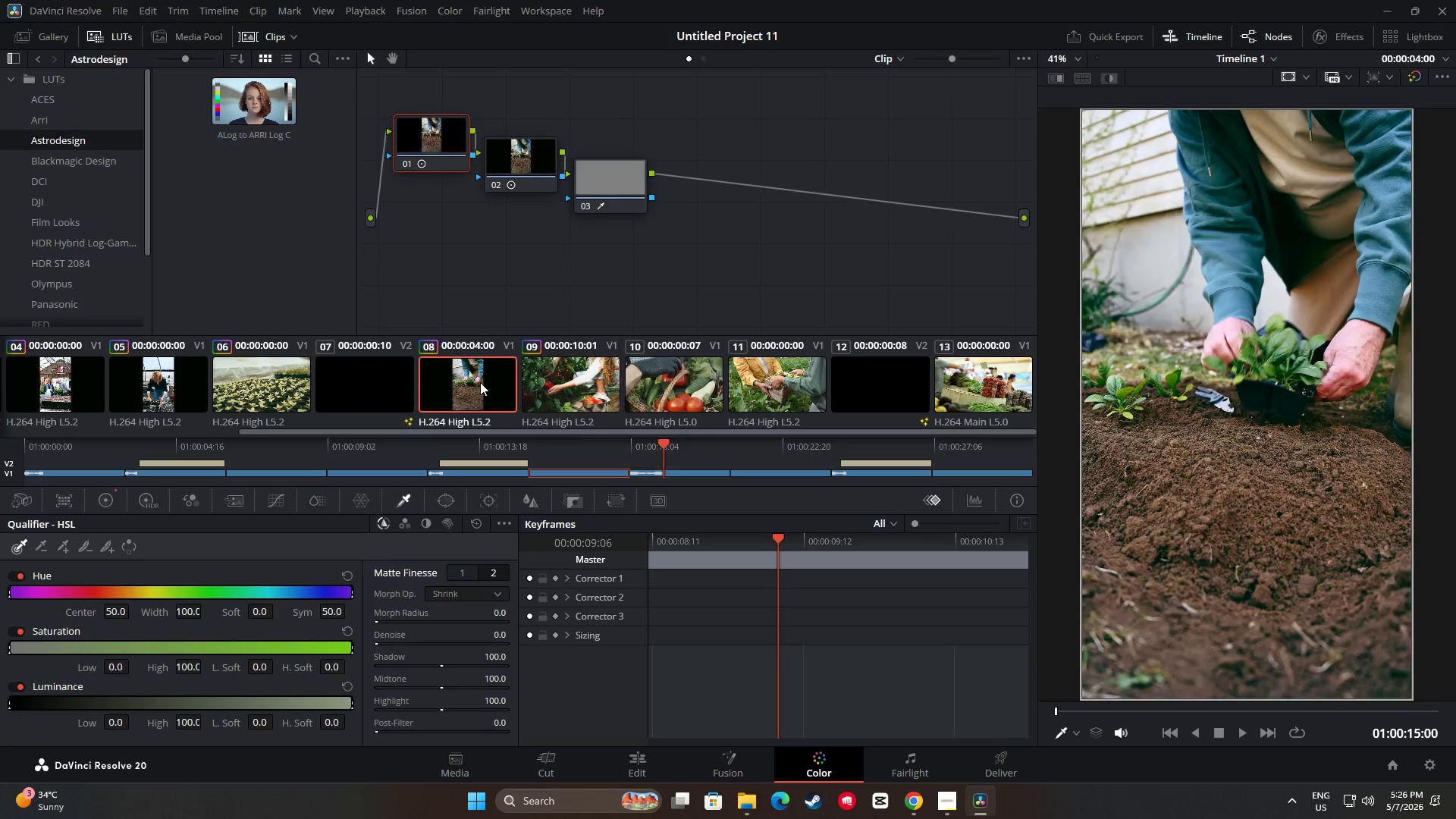 
double_click([514, 162])
 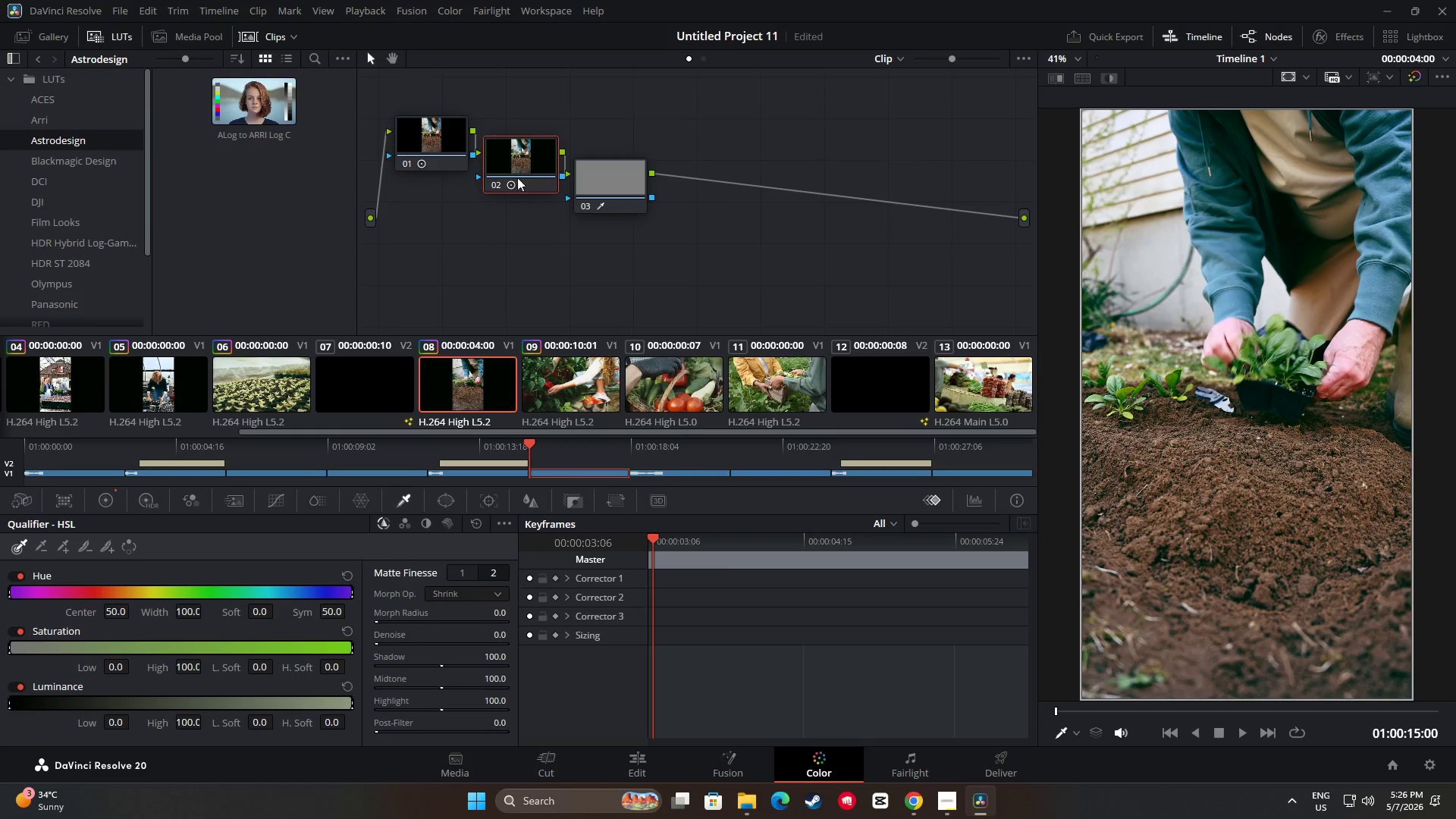 
key(Control+ControlLeft)
 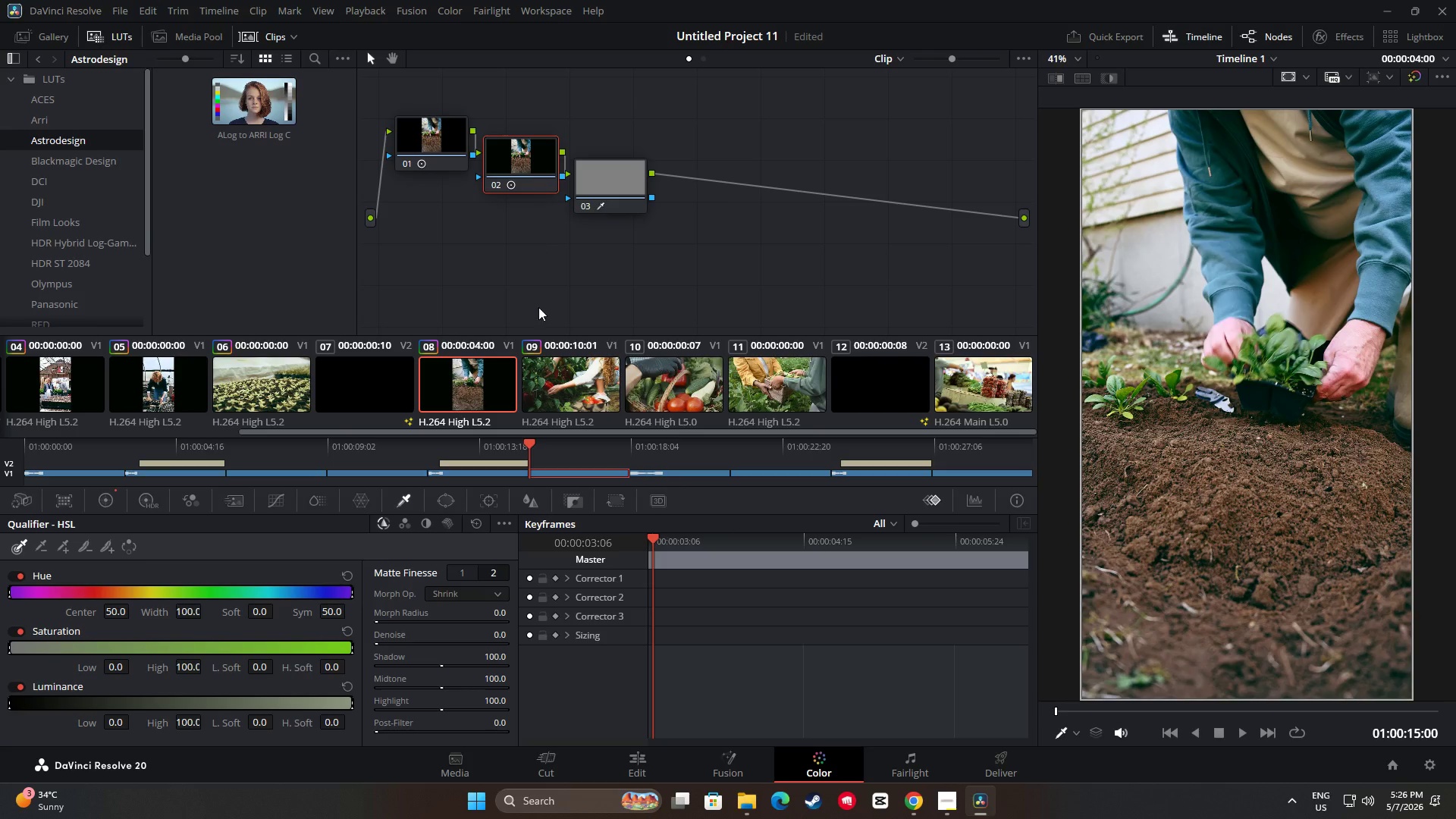 
key(Control+C)
 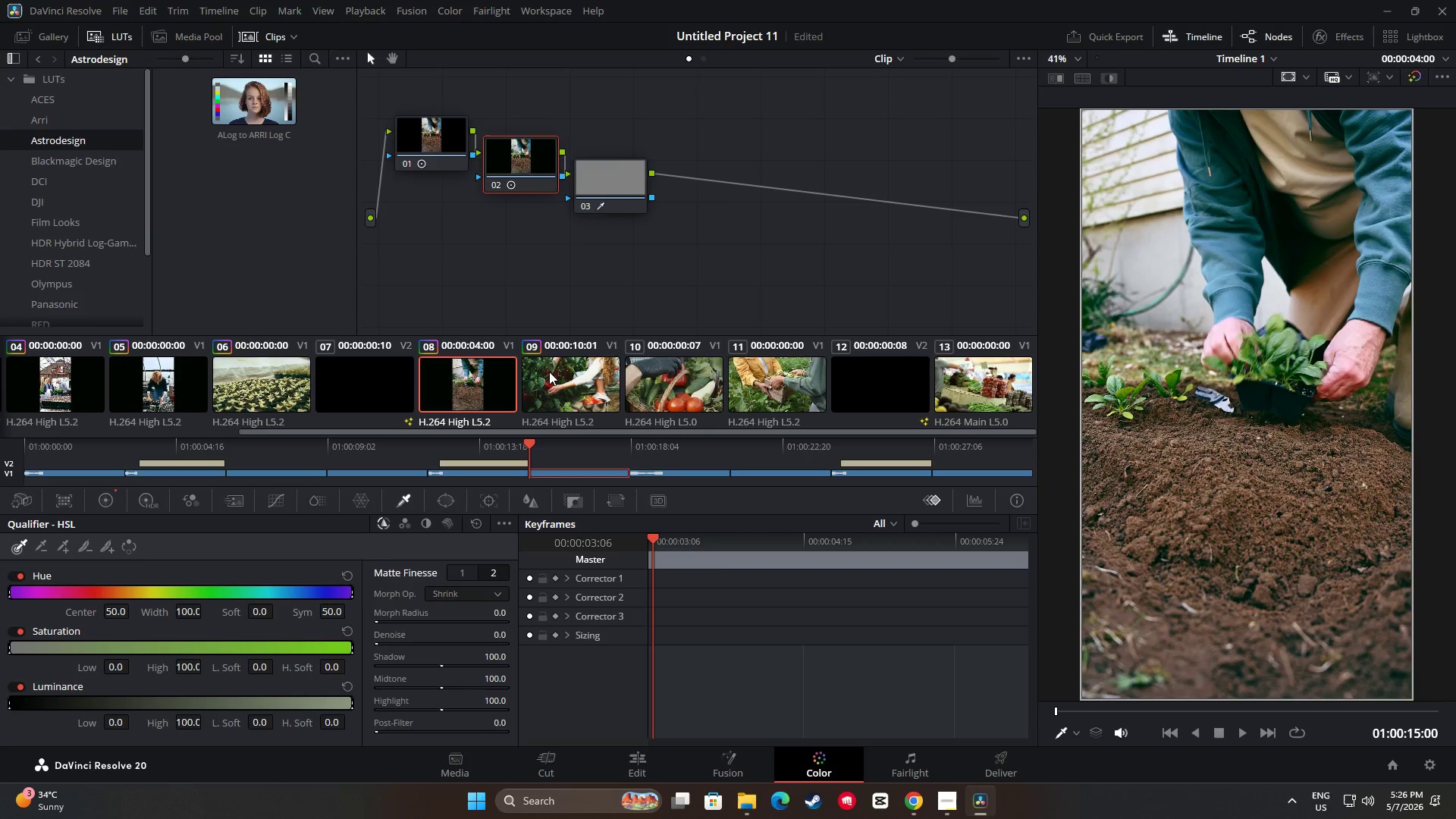 
left_click([550, 381])
 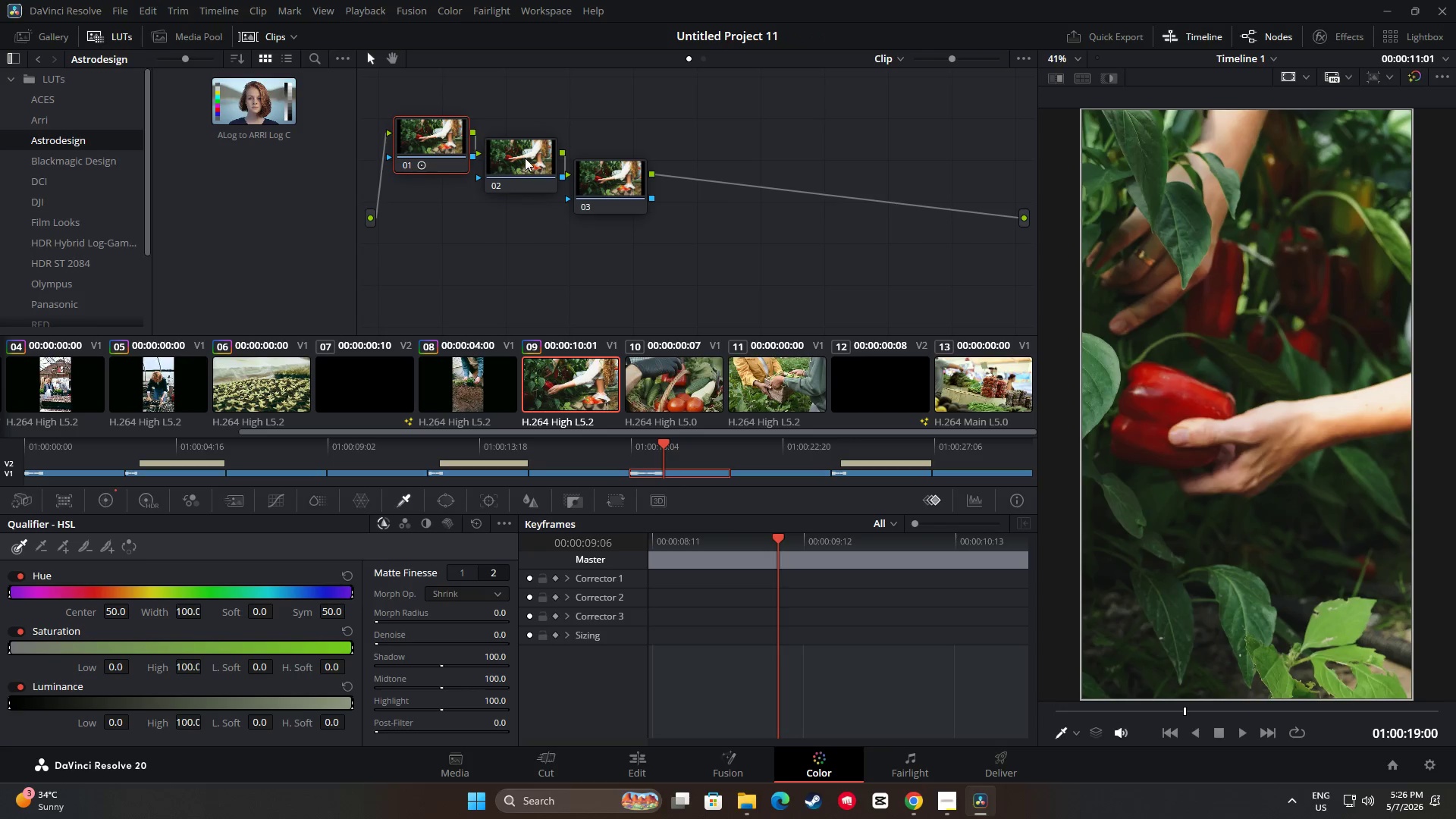 
left_click([525, 157])
 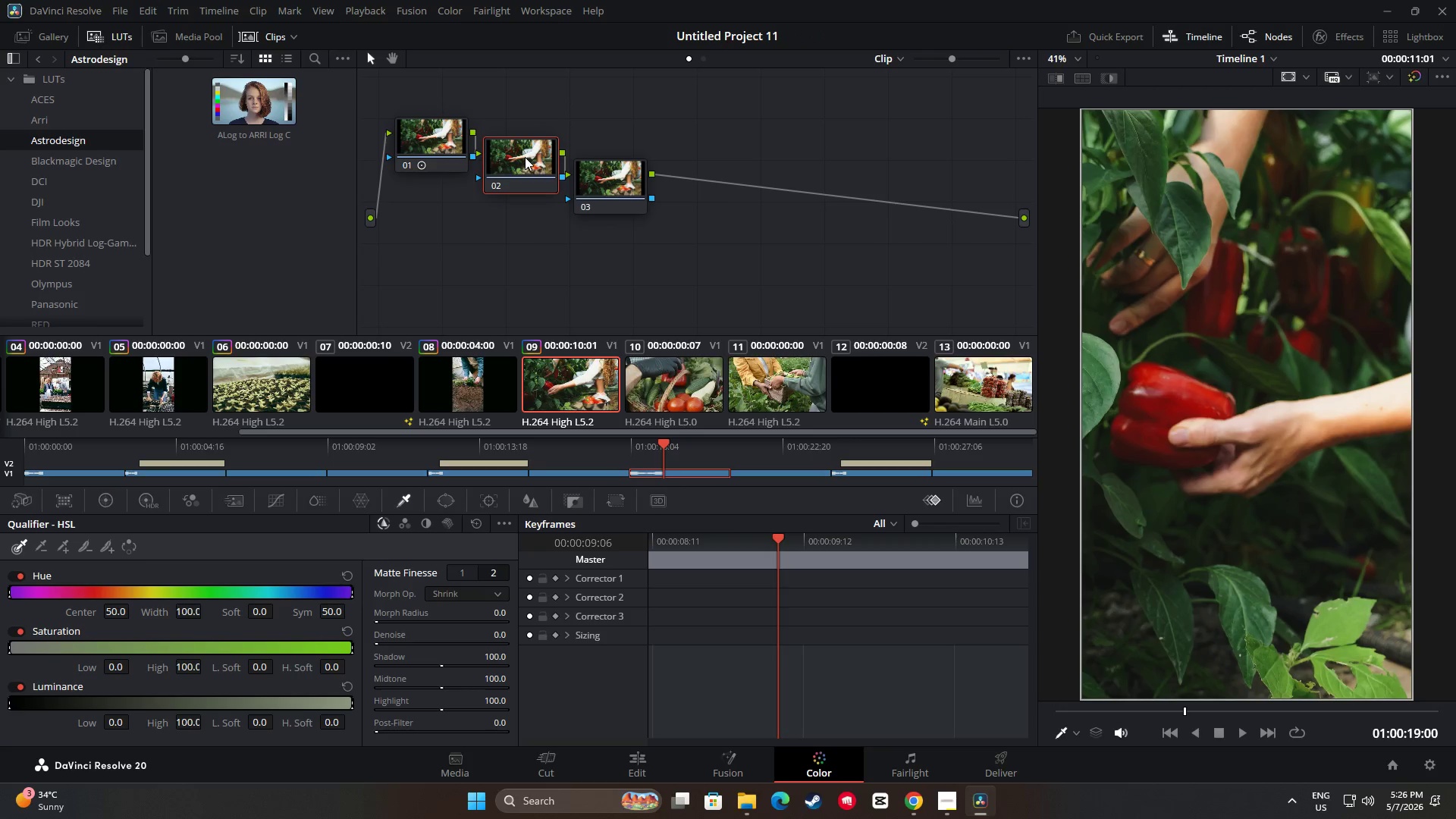 
key(Control+V)
 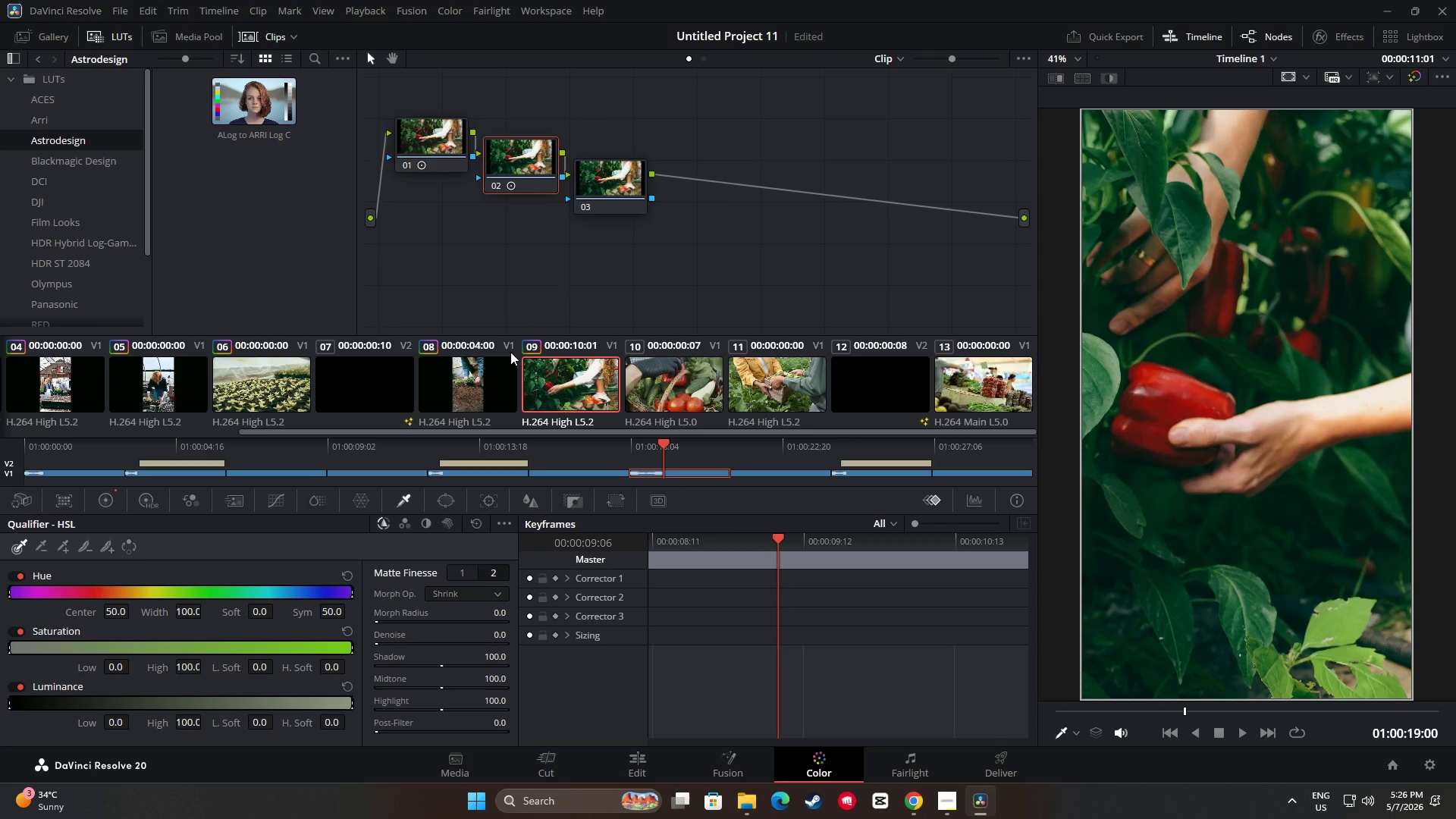 
left_click([479, 380])
 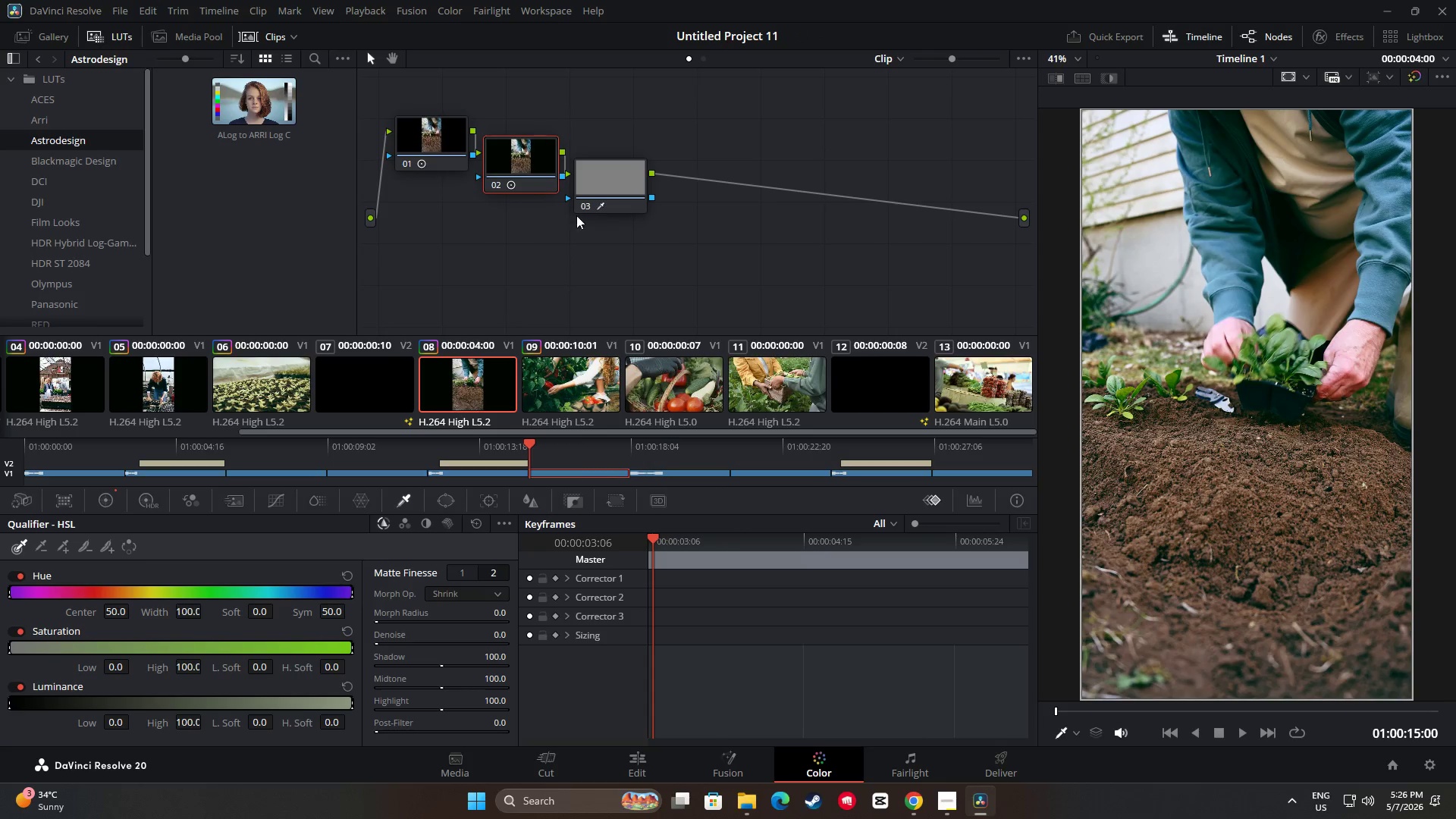 
left_click([610, 181])
 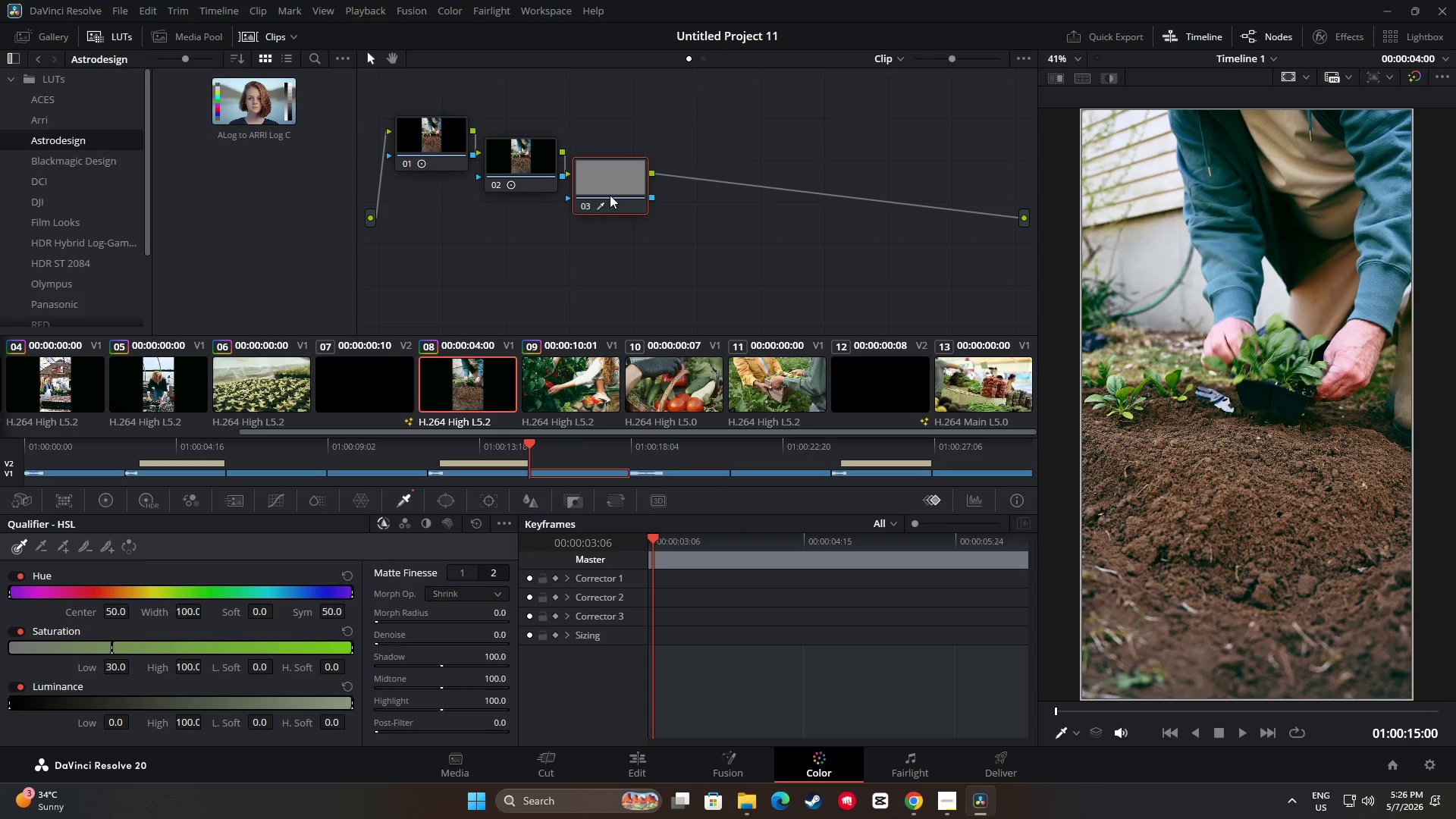 
key(Control+ControlLeft)
 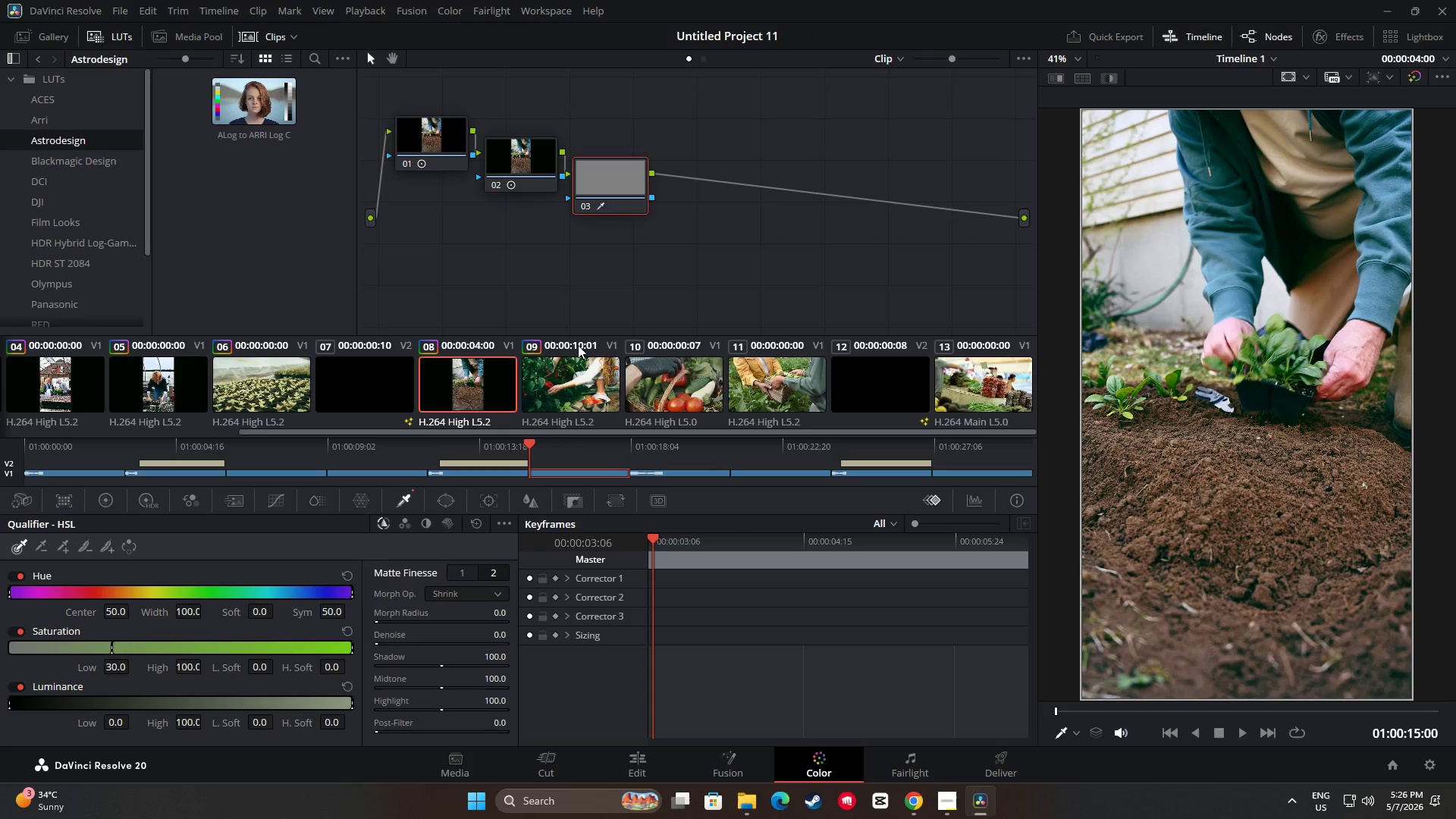 
key(Control+C)
 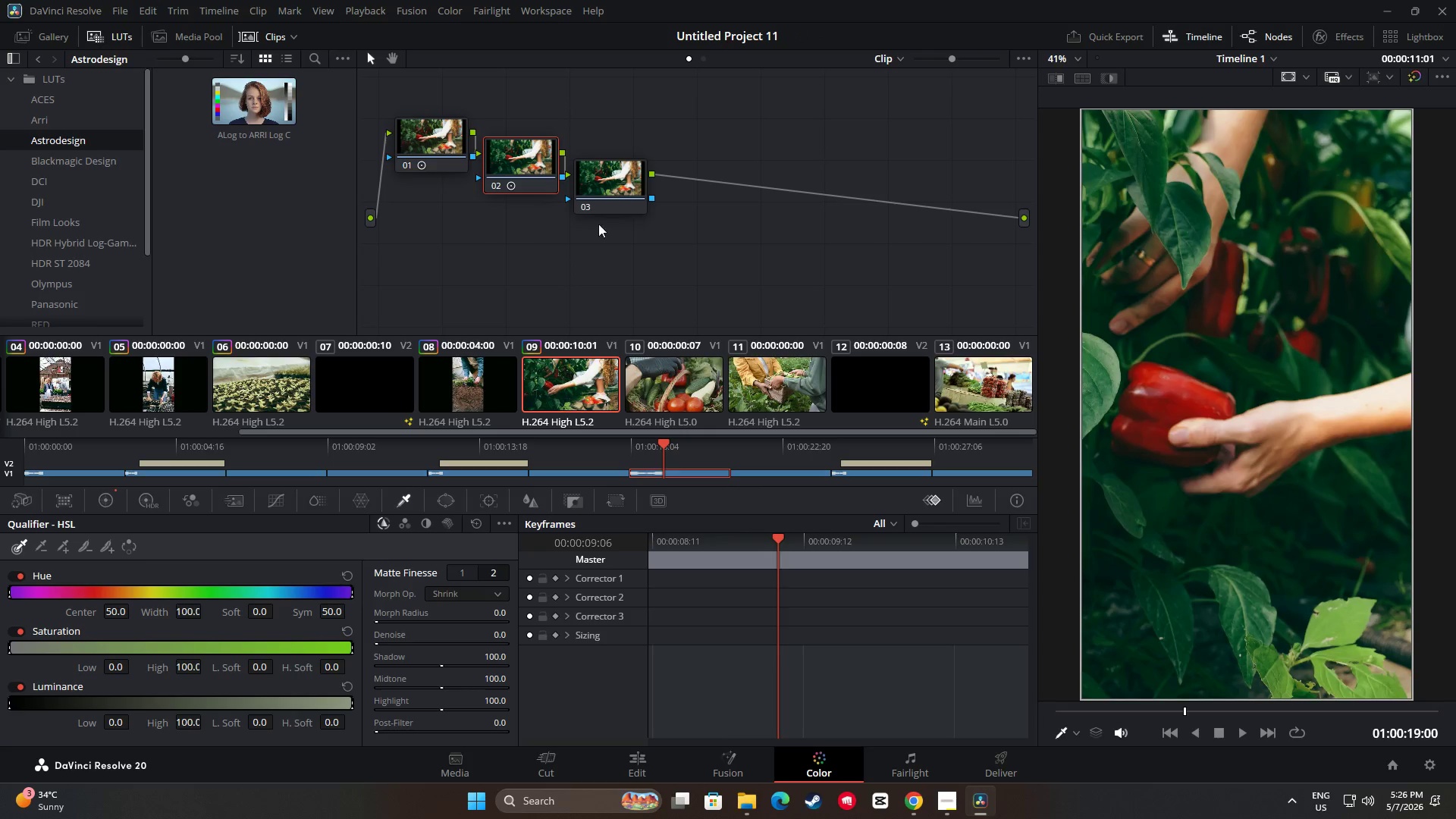 
double_click([605, 183])
 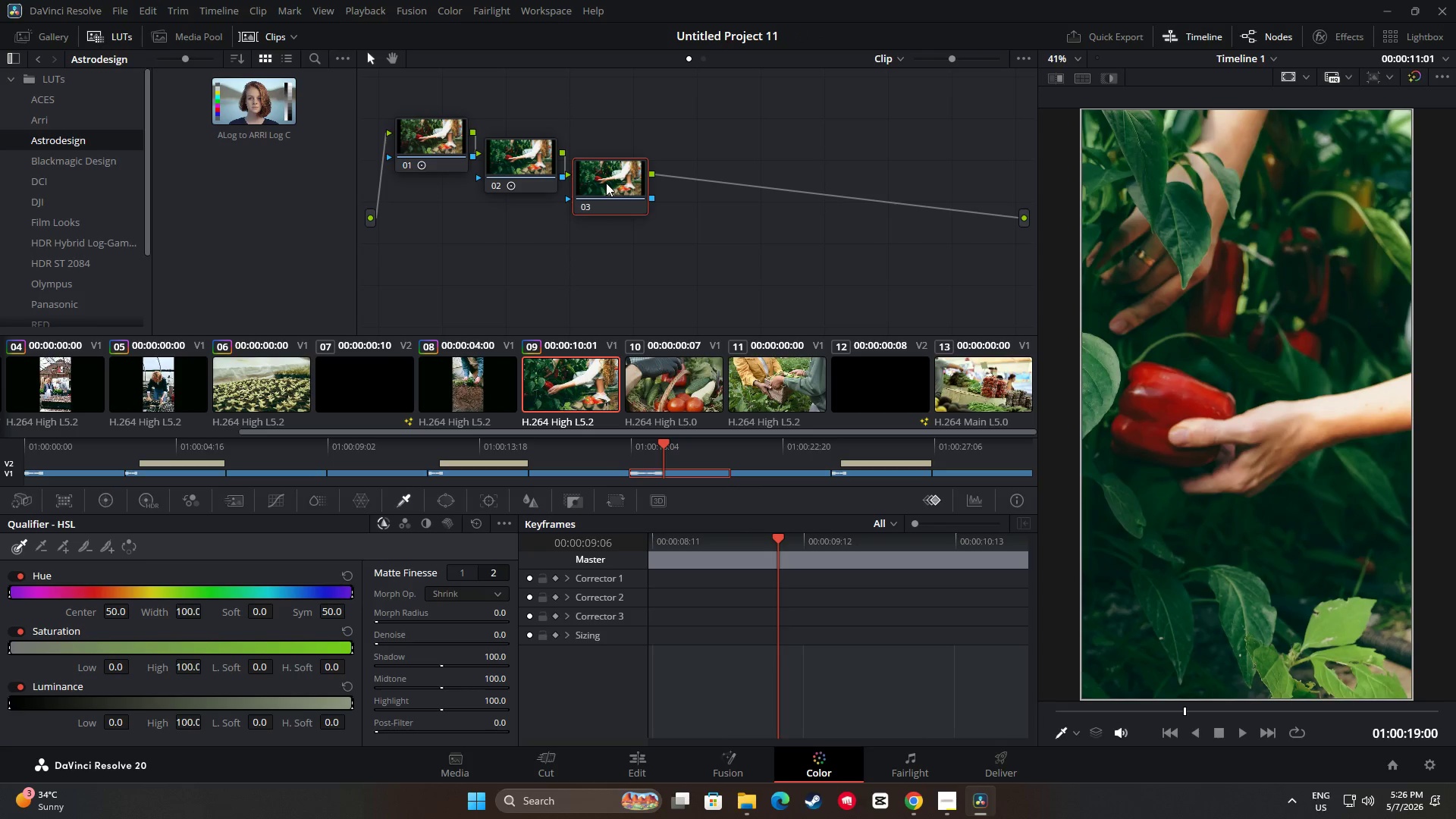 
key(Control+V)
 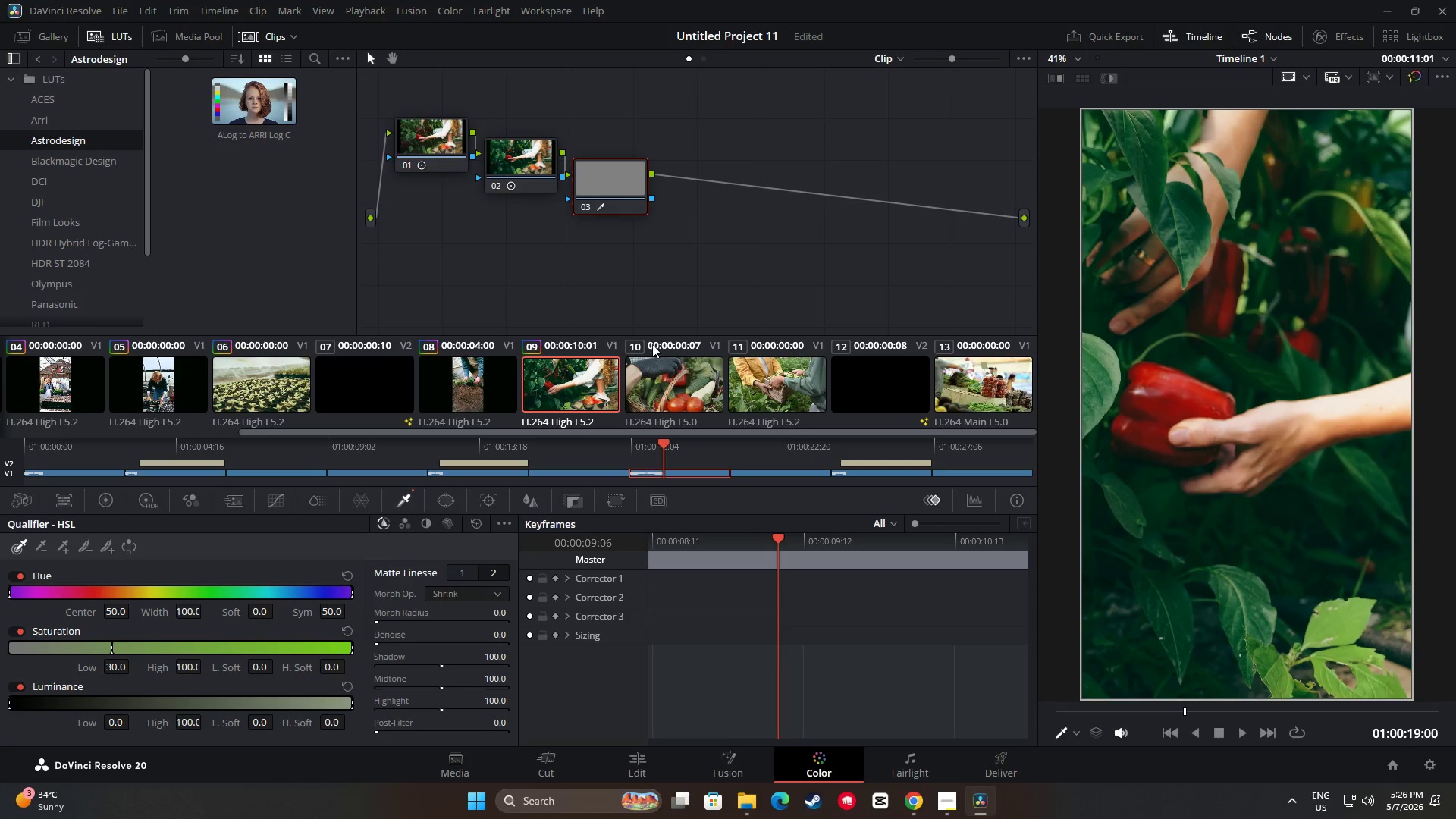 
double_click([650, 265])
 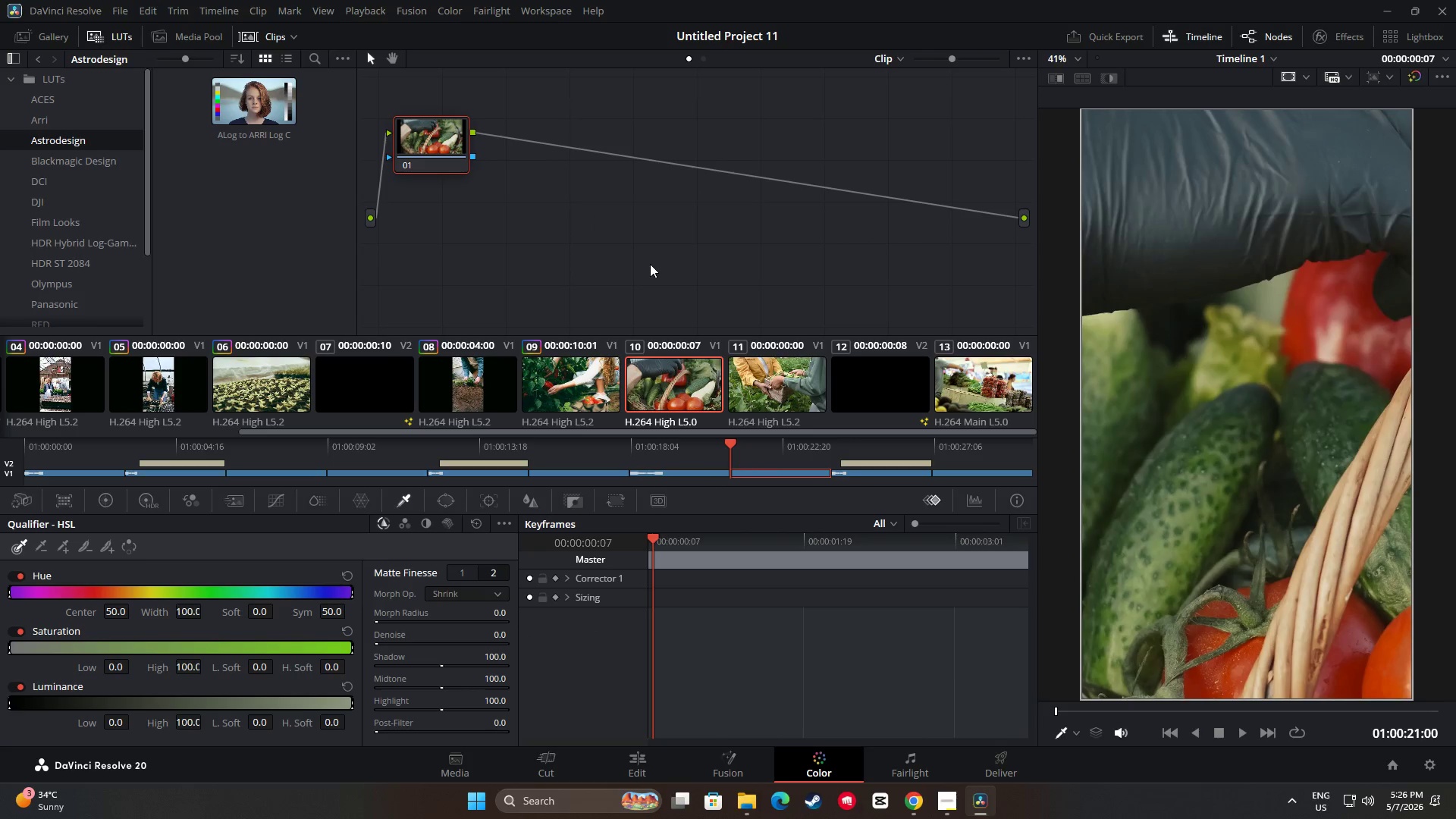 
key(Alt+S)
 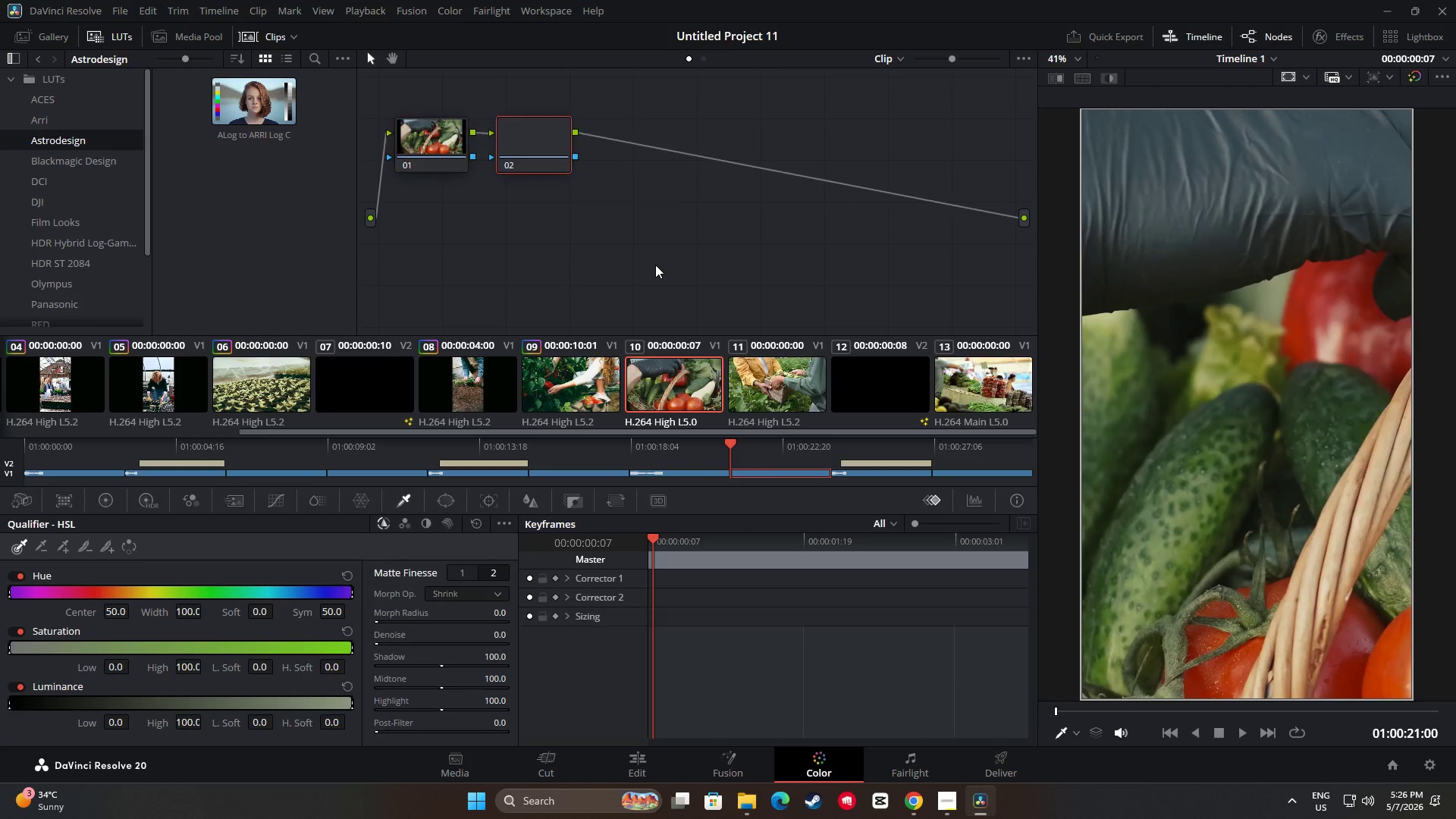 
key(Alt+S)
 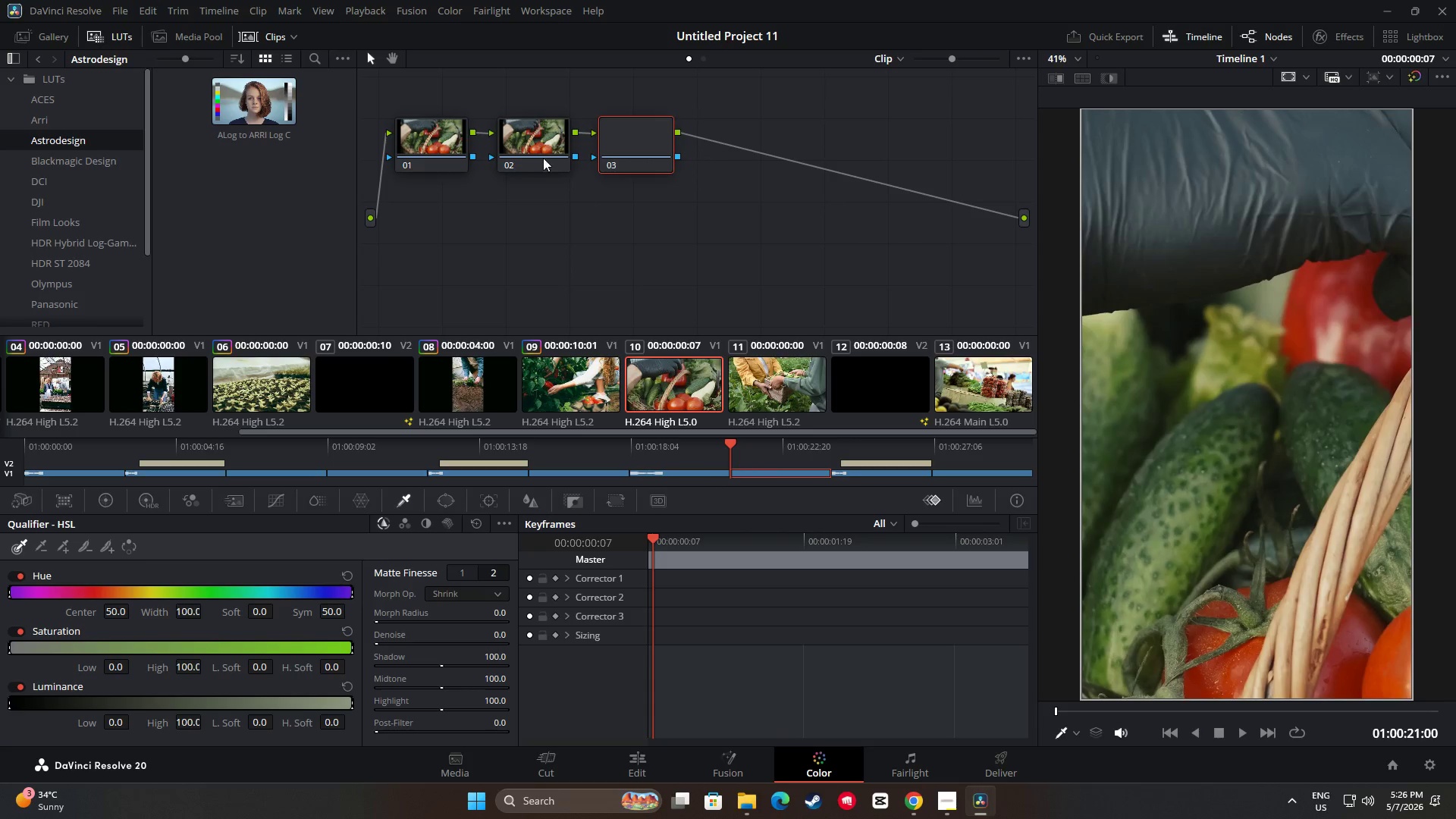 
left_click_drag(start_coordinate=[532, 141], to_coordinate=[519, 163])
 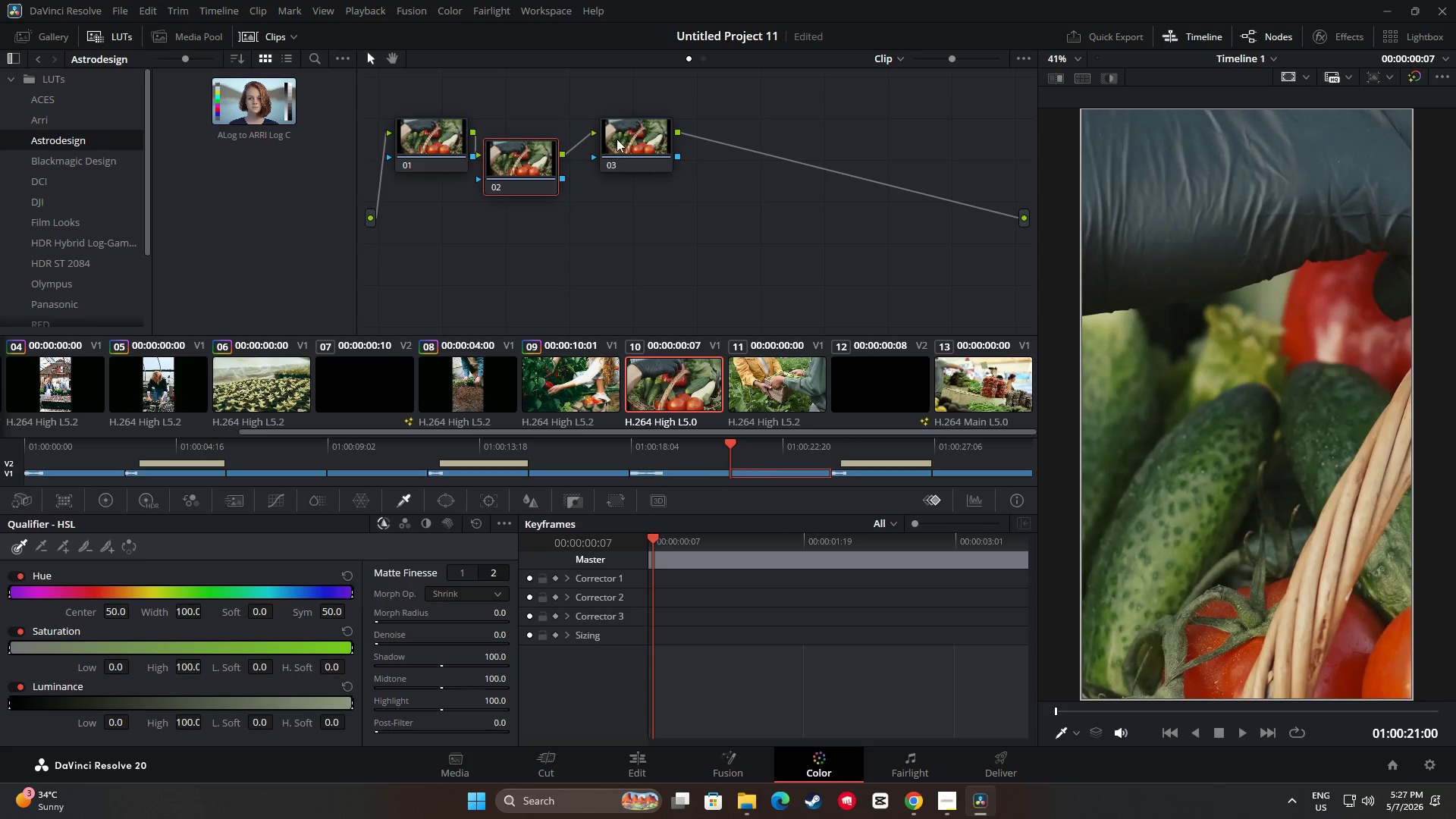 
left_click_drag(start_coordinate=[617, 138], to_coordinate=[592, 181])
 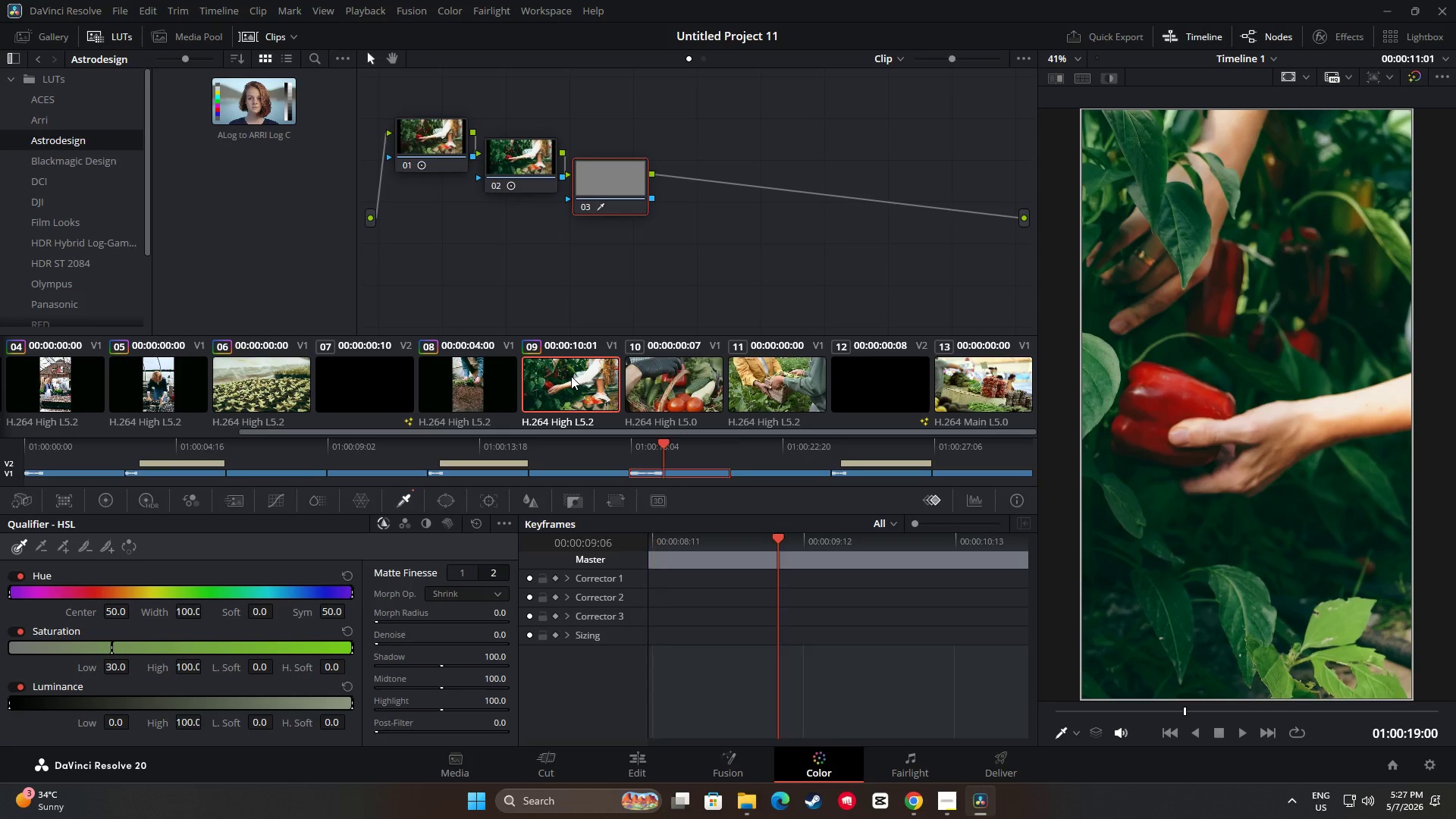 
double_click([424, 136])
 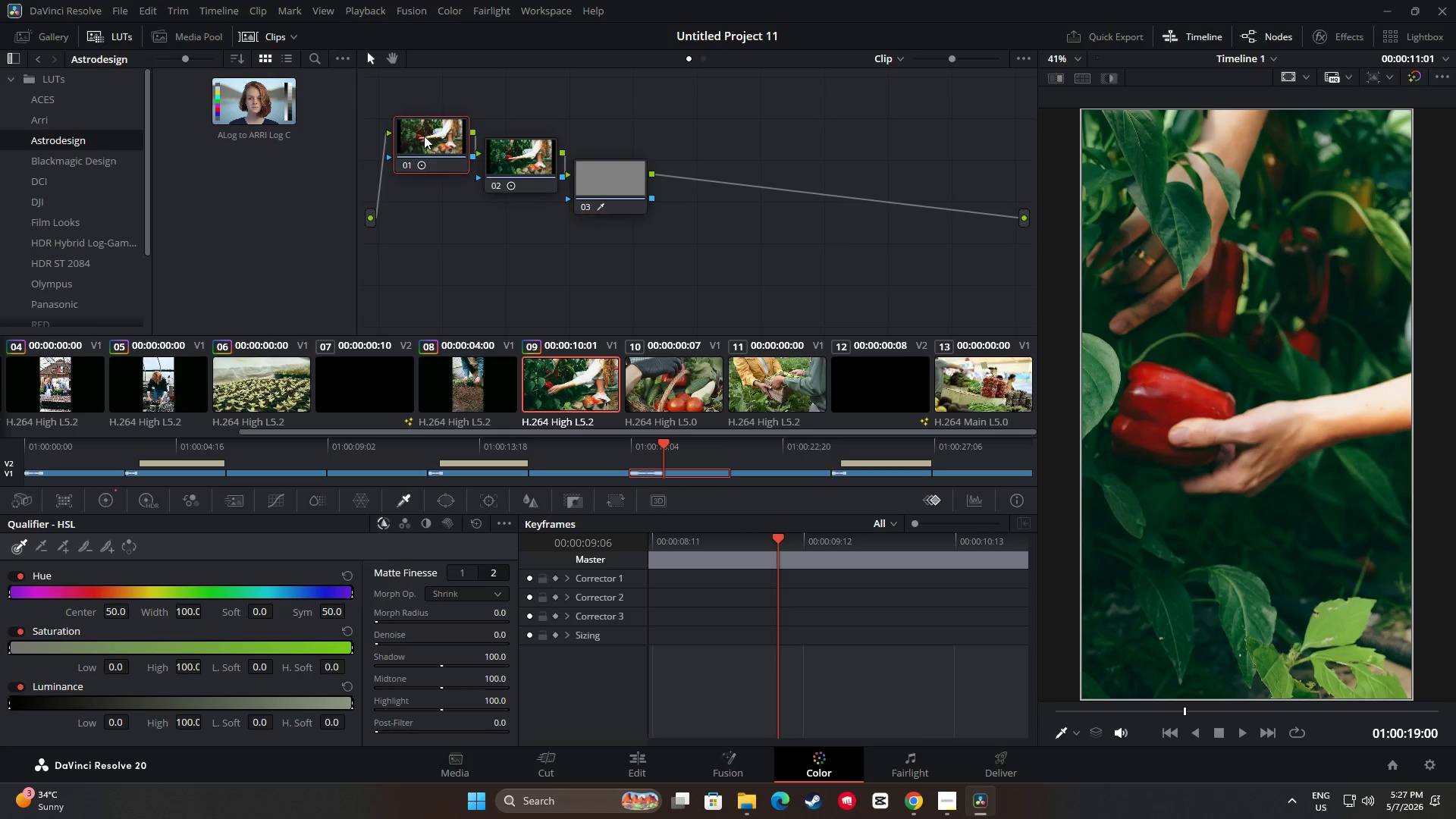 
key(Control+ControlLeft)
 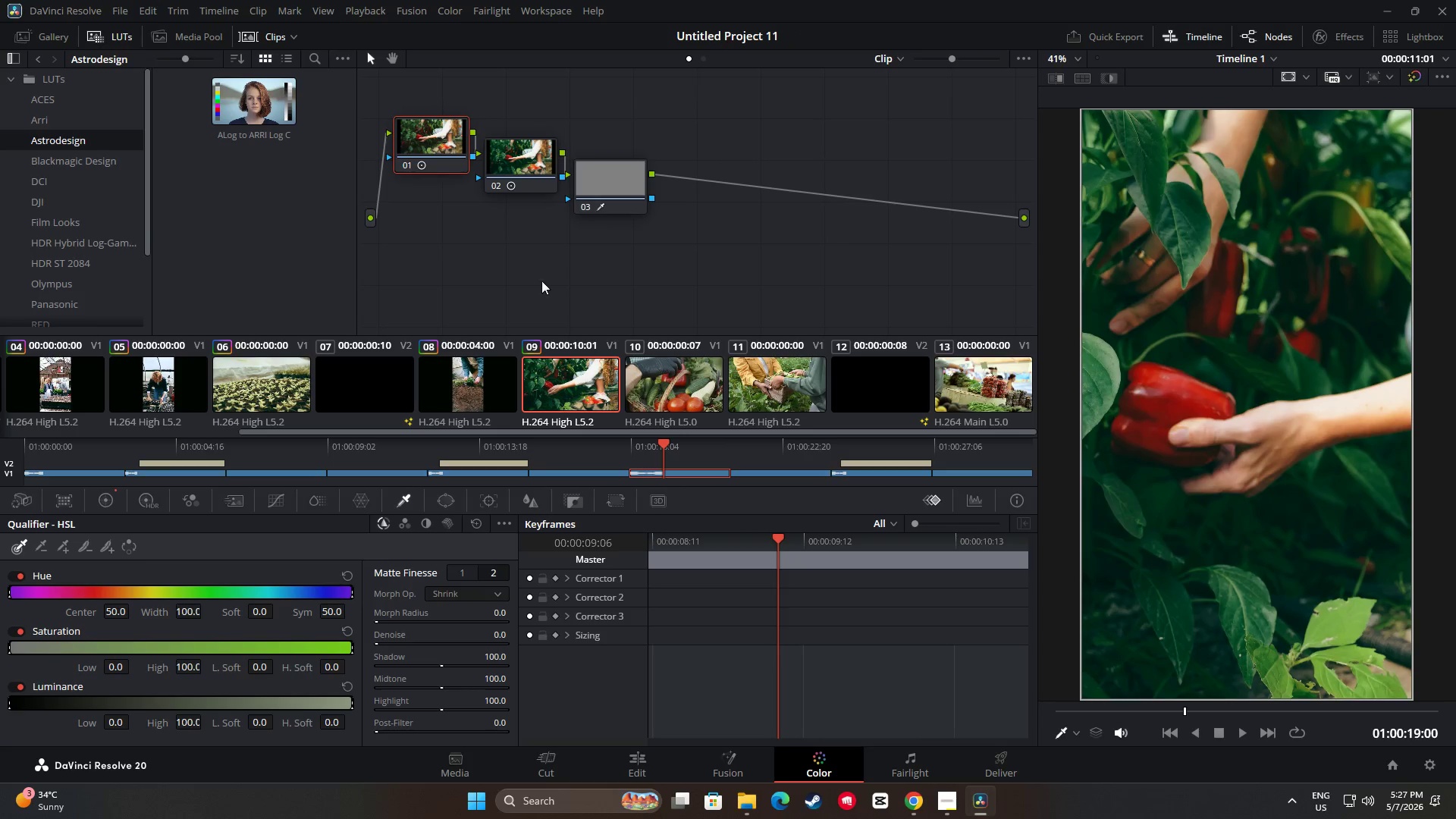 
key(Control+C)
 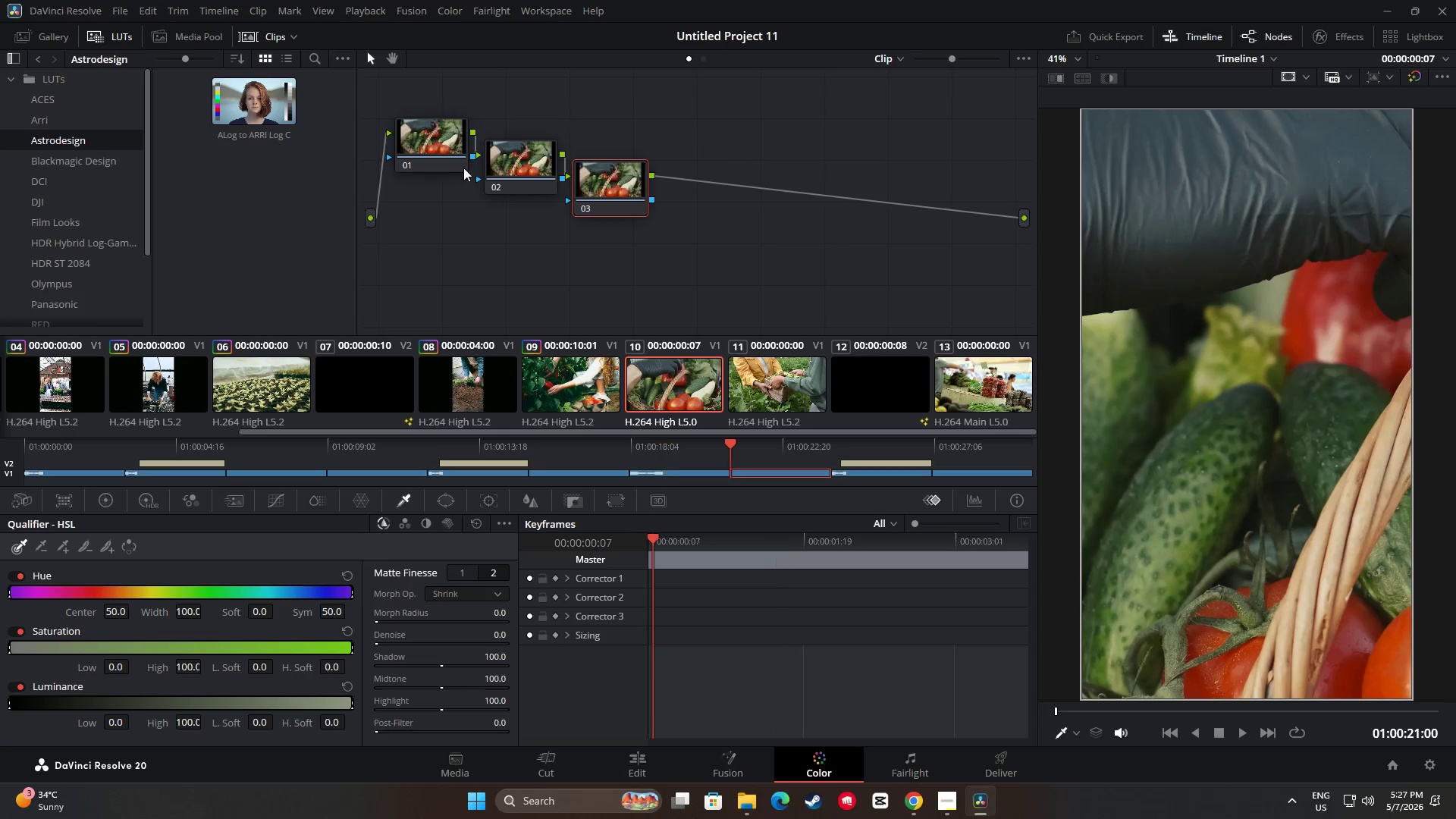 
double_click([443, 136])
 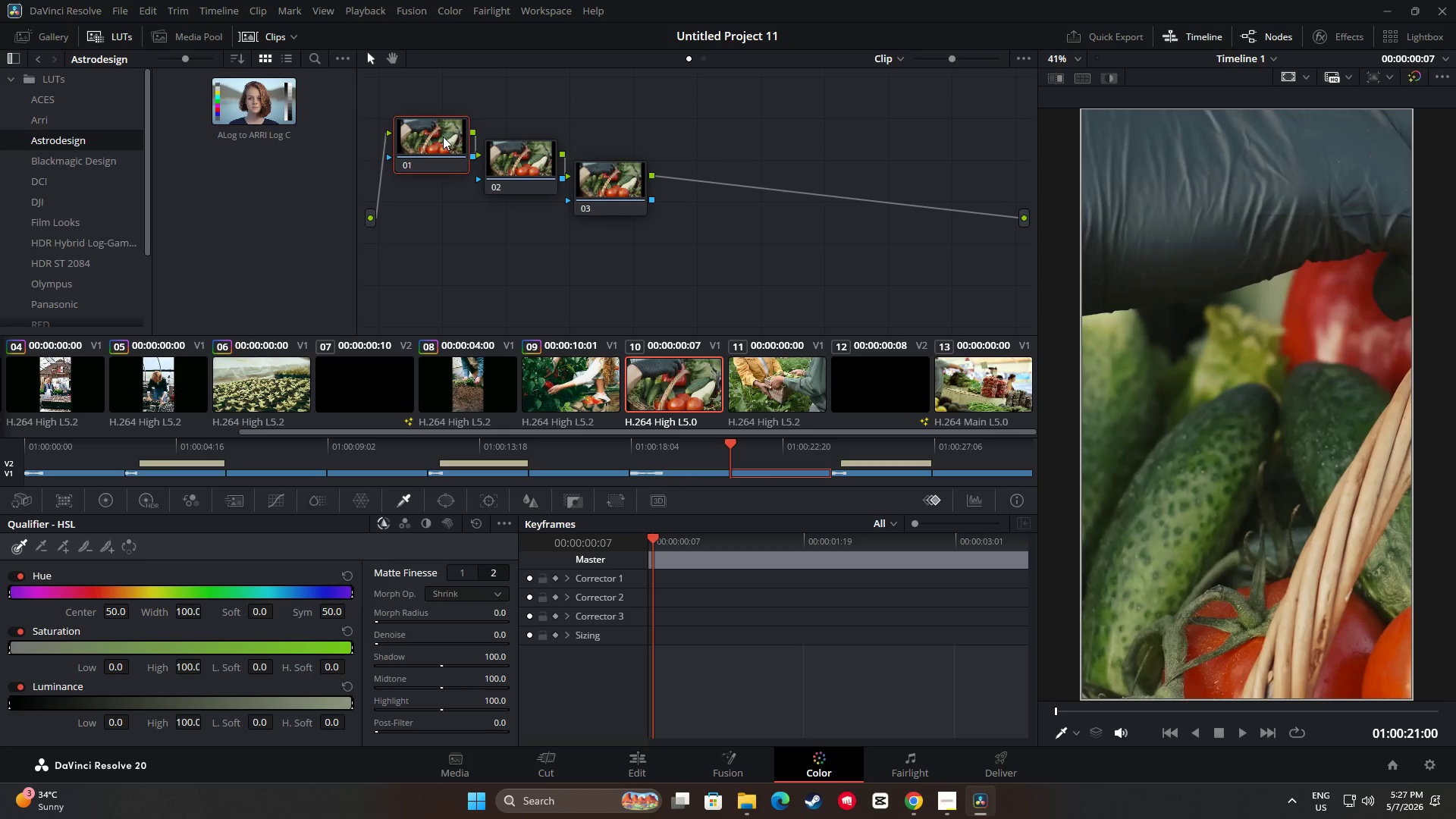 
key(Control+V)
 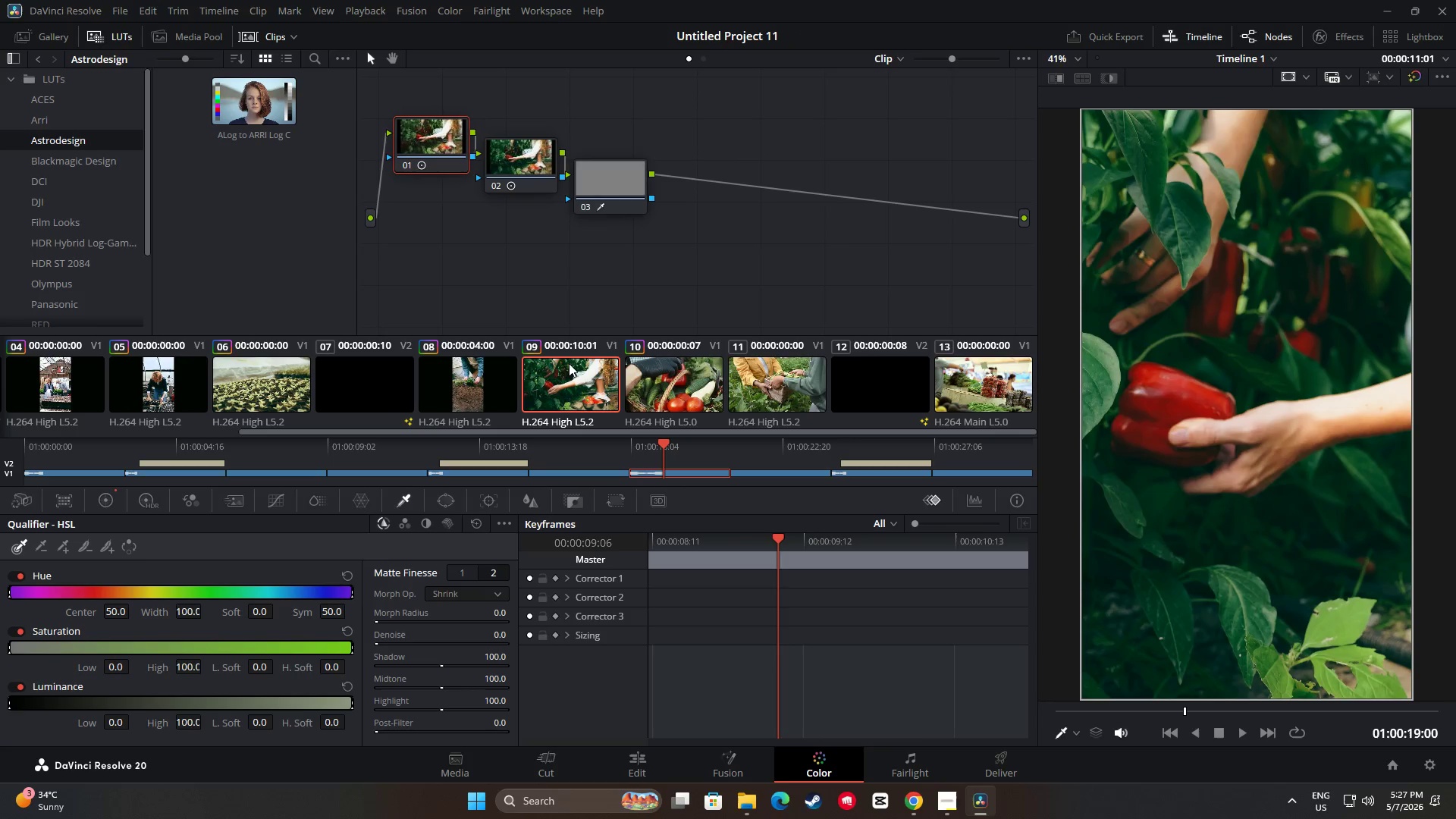 
double_click([518, 136])
 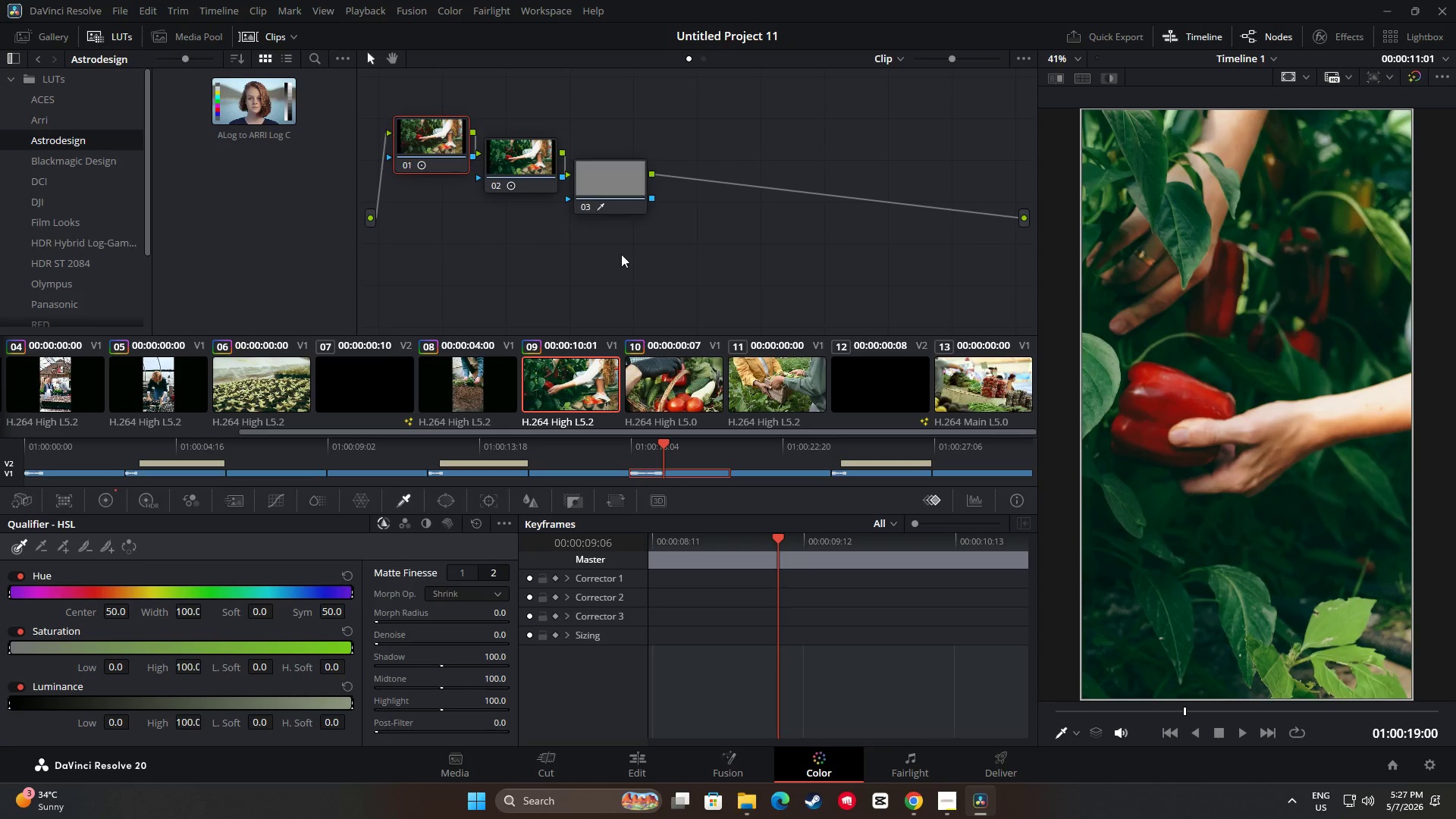 
left_click([548, 177])
 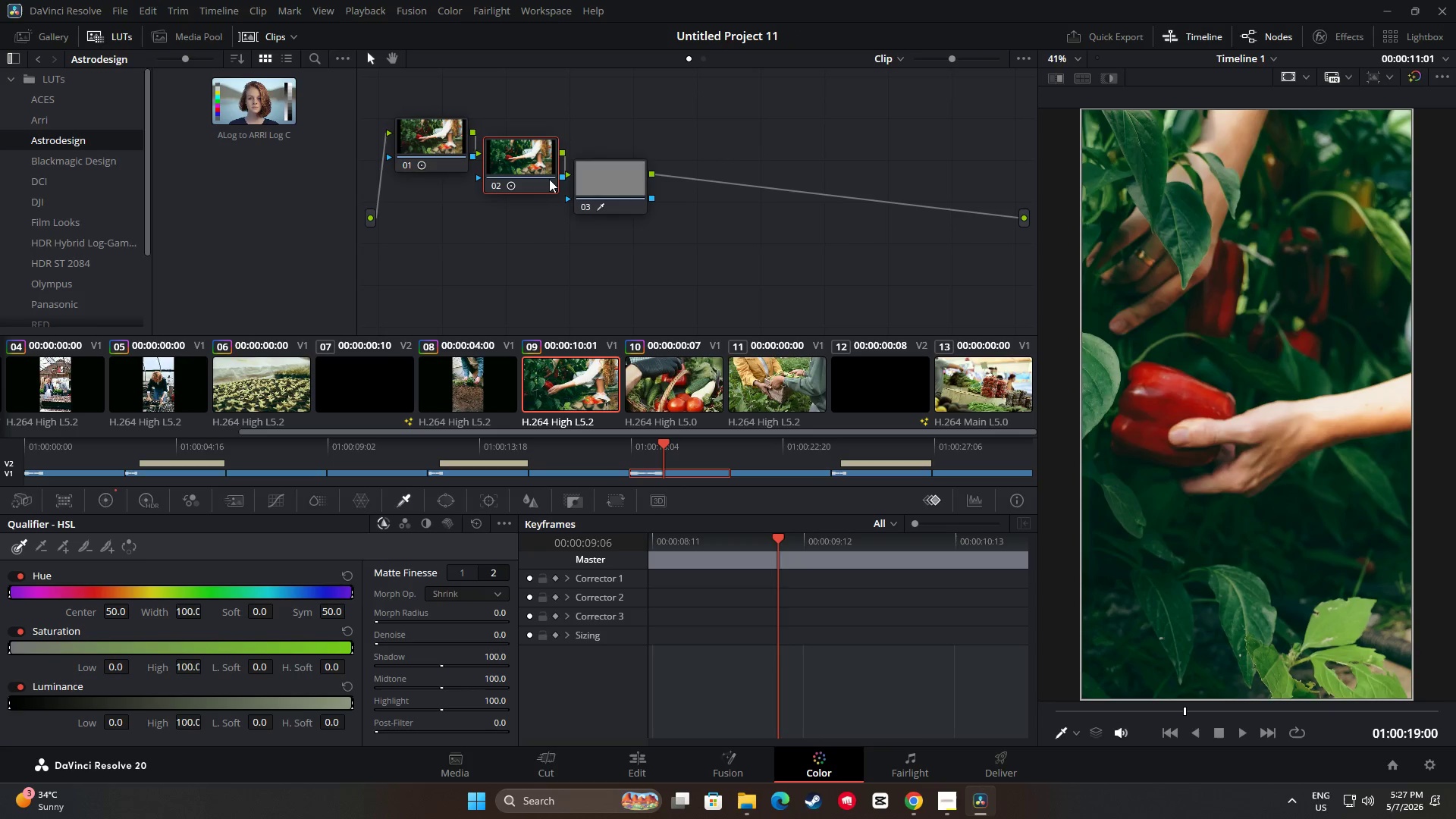 
key(Control+ControlLeft)
 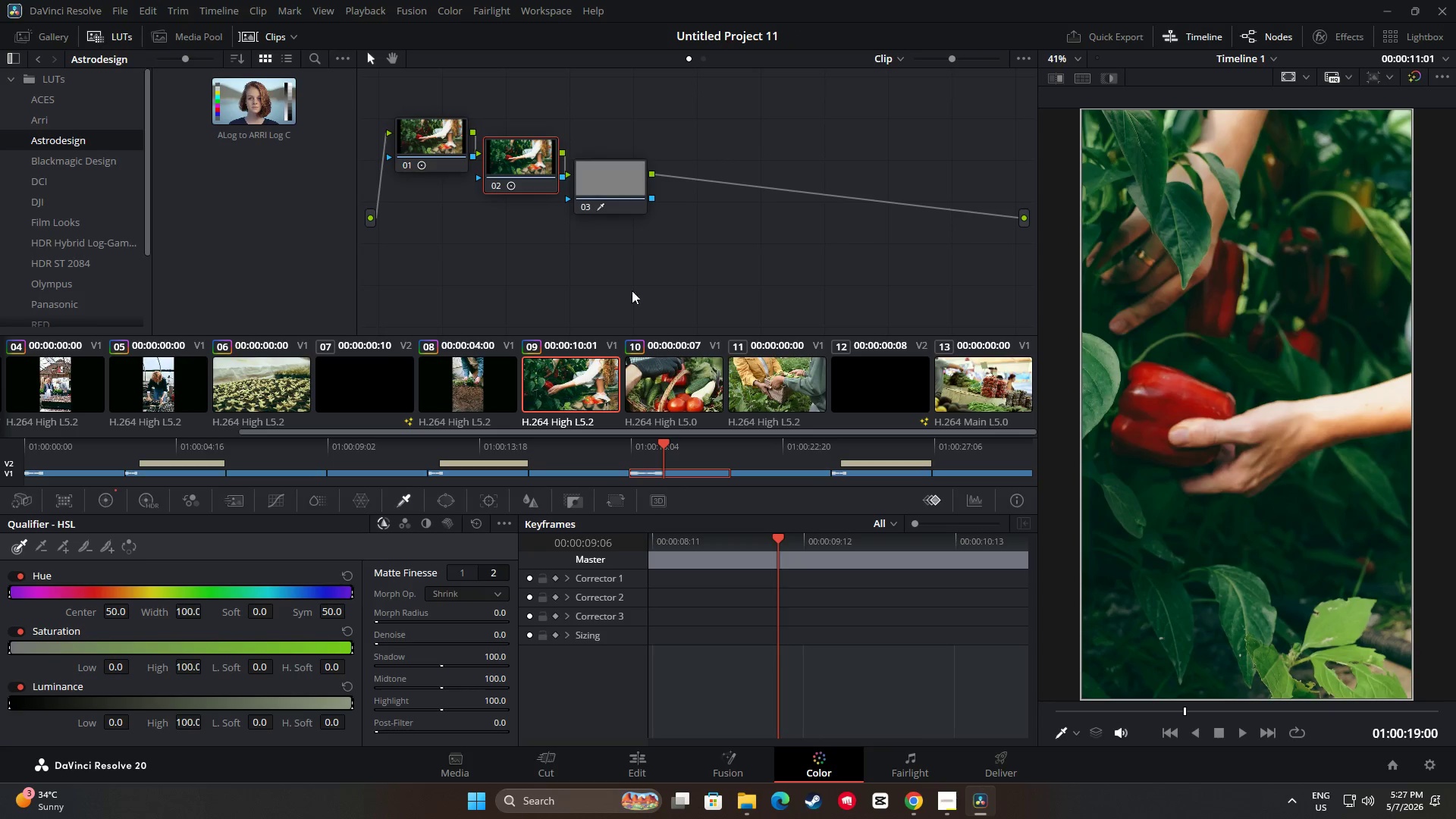 
key(Control+C)
 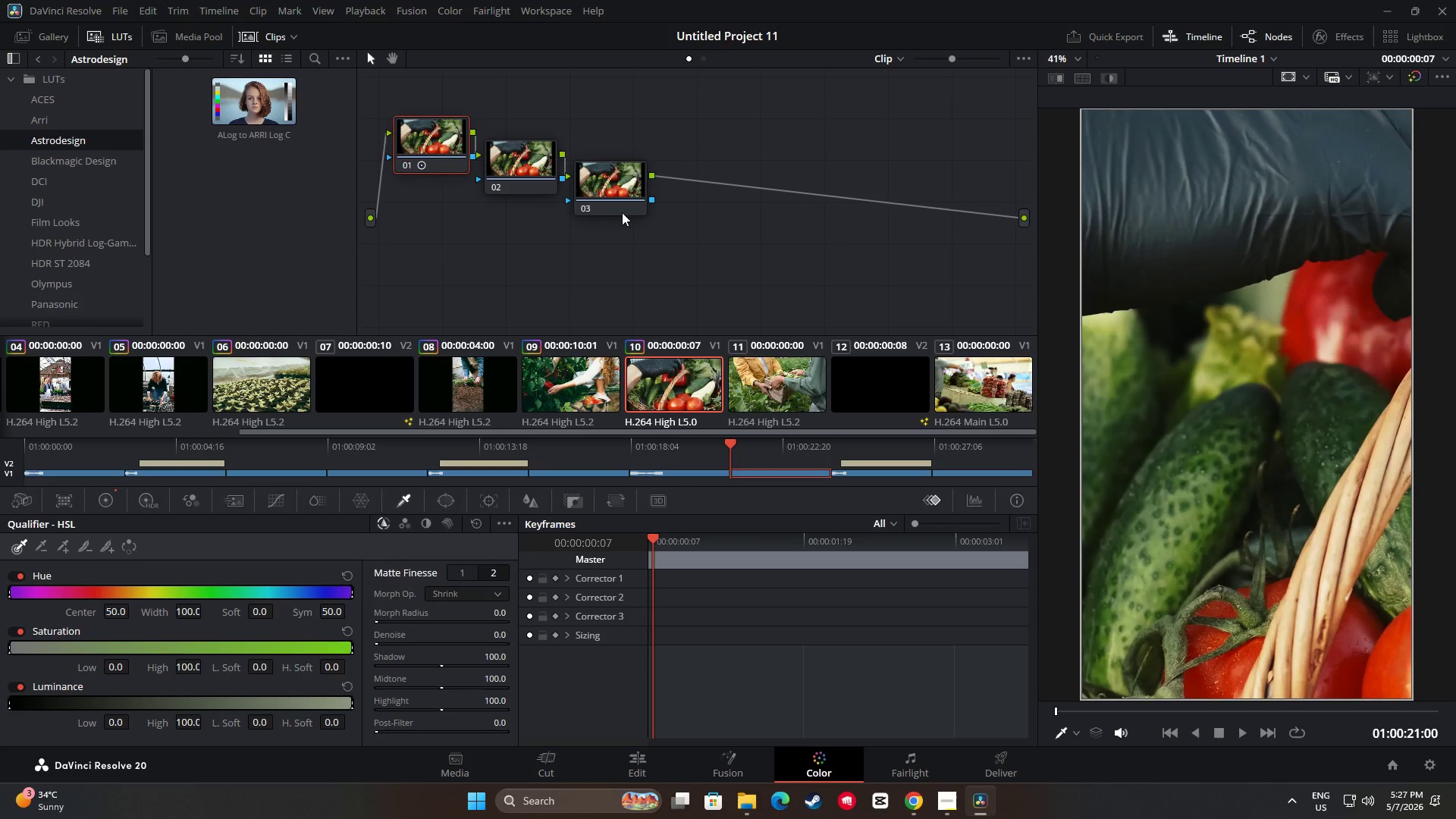 
double_click([522, 155])
 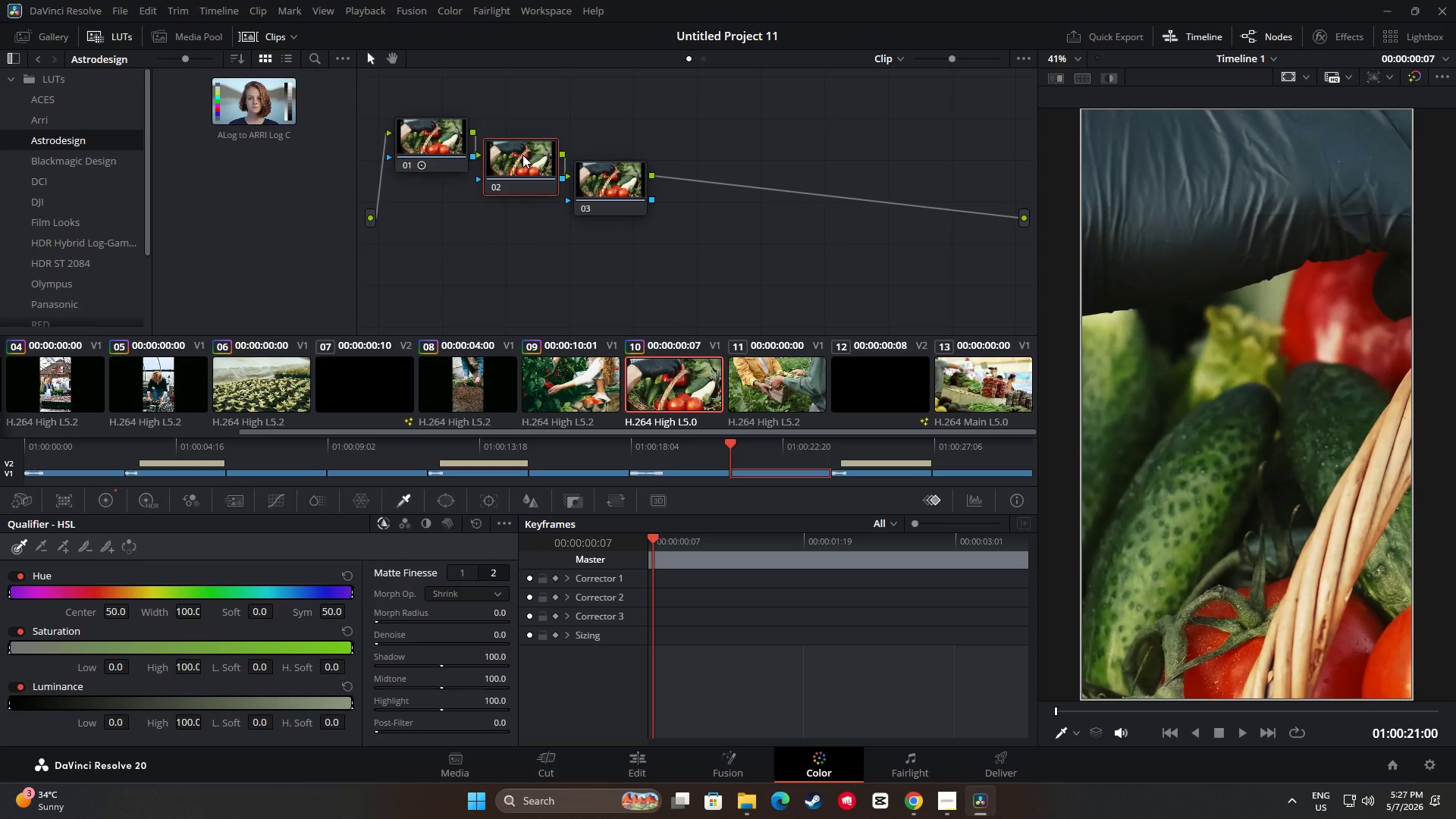 
key(Control+V)
 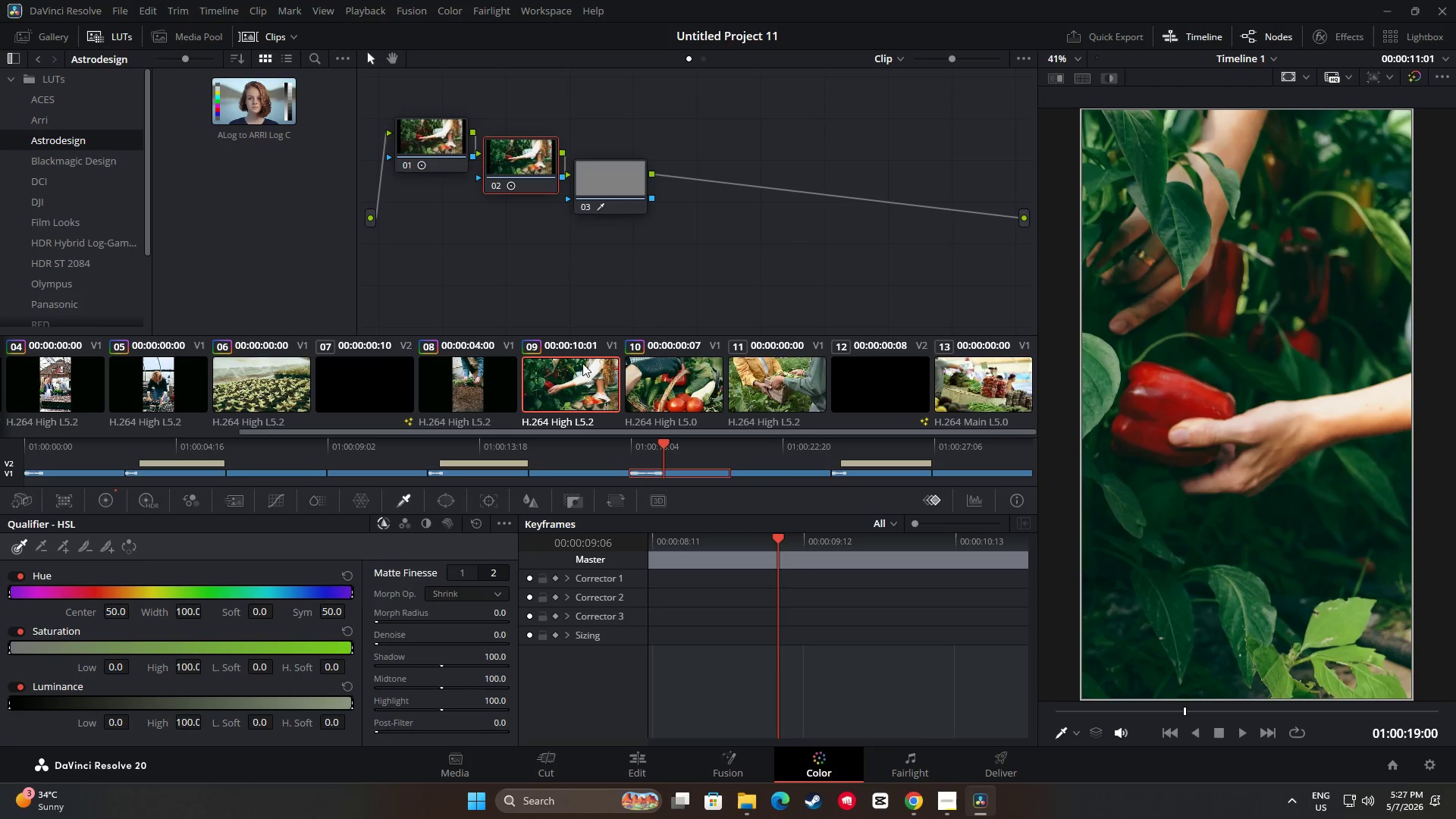 
double_click([607, 177])
 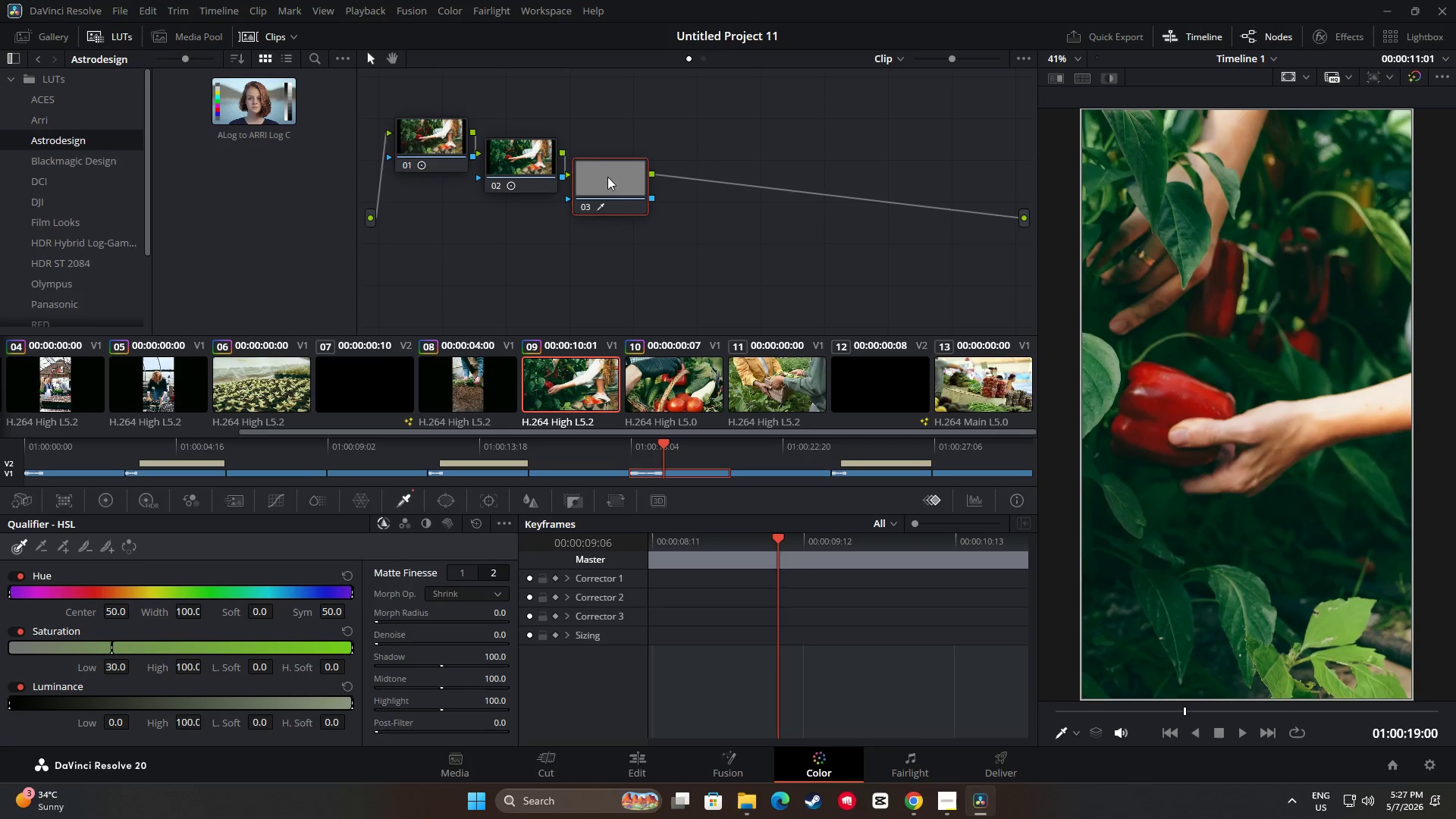 
key(Control+ControlLeft)
 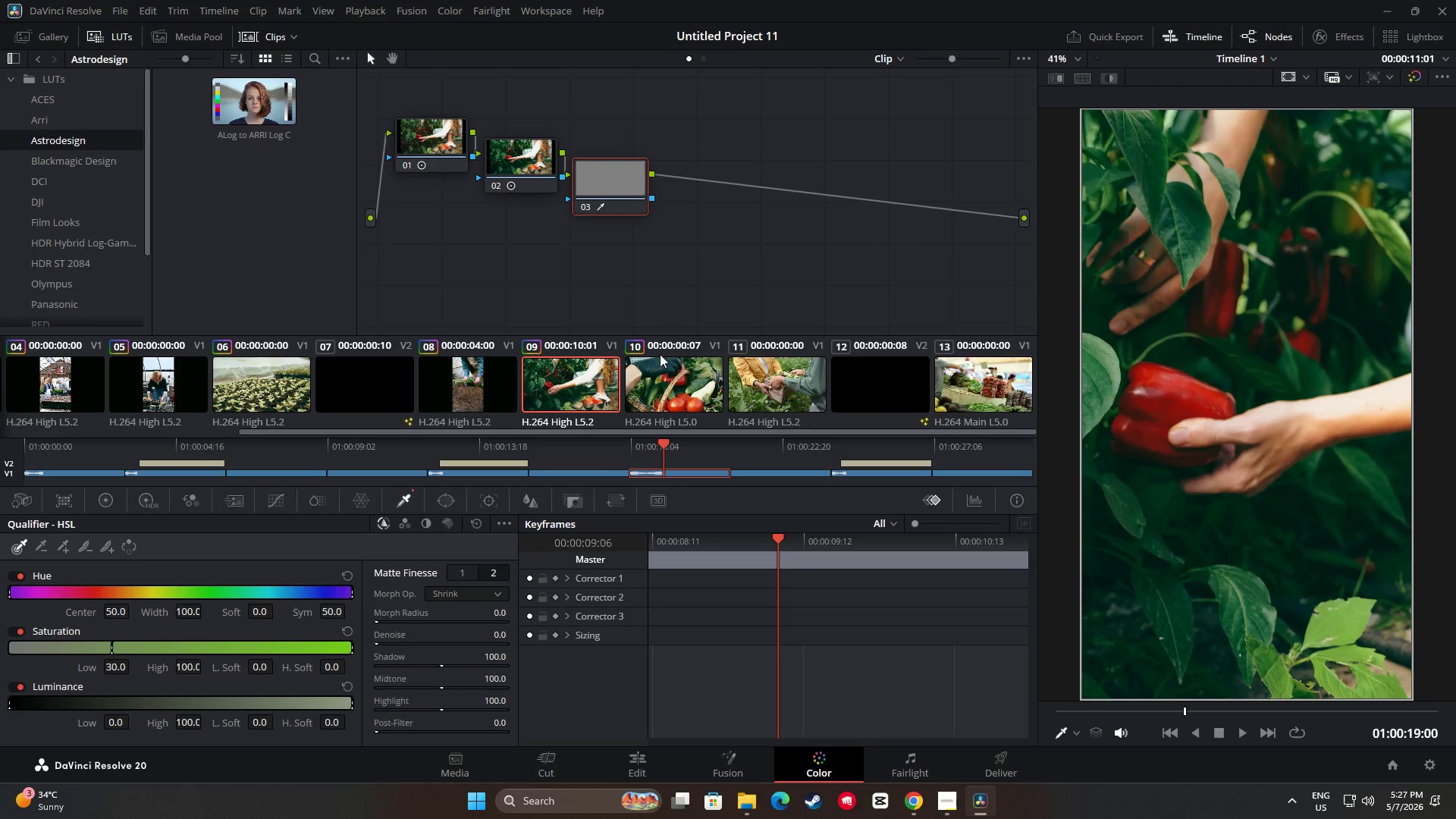 
key(Control+C)
 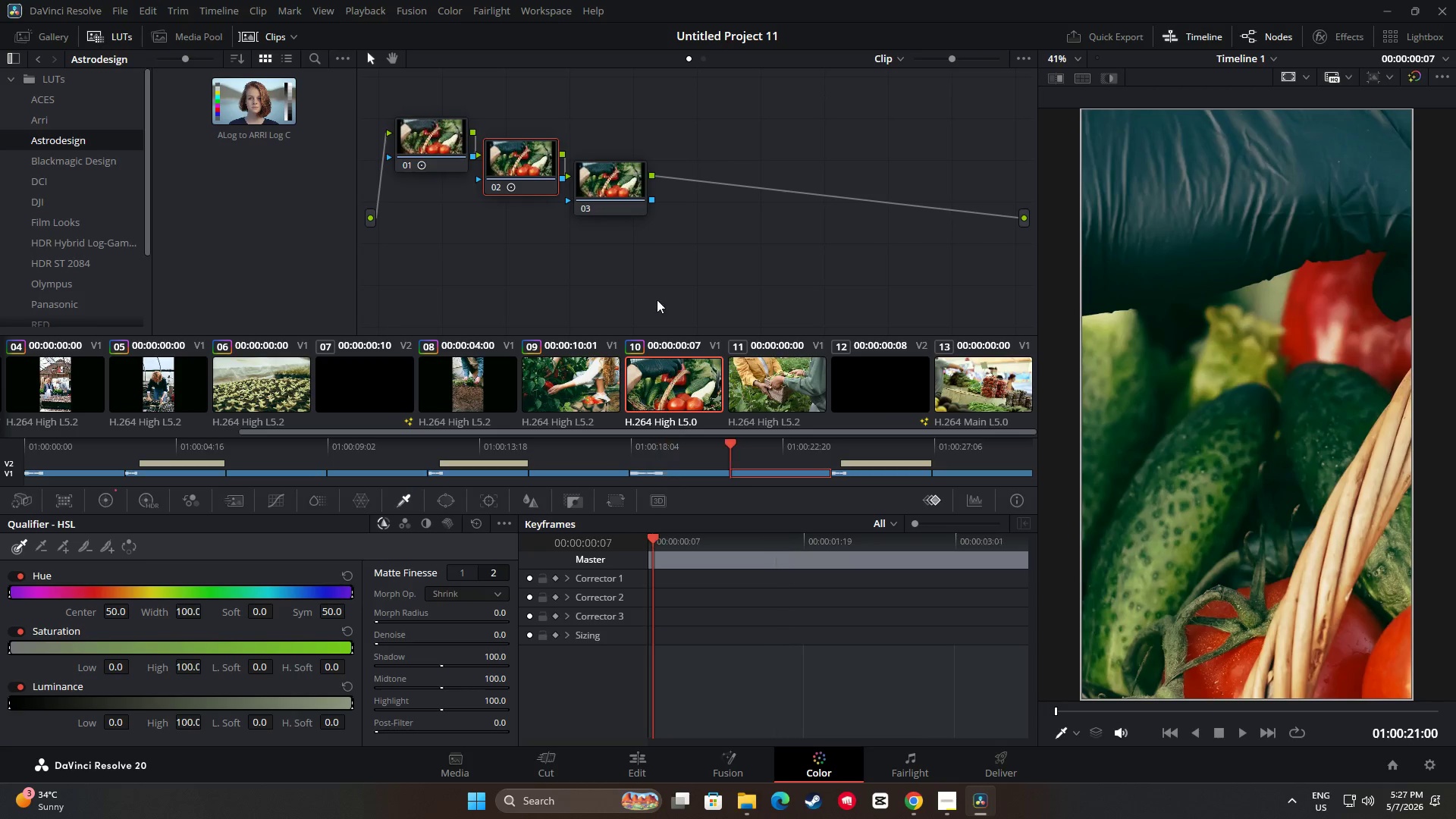 
double_click([615, 180])
 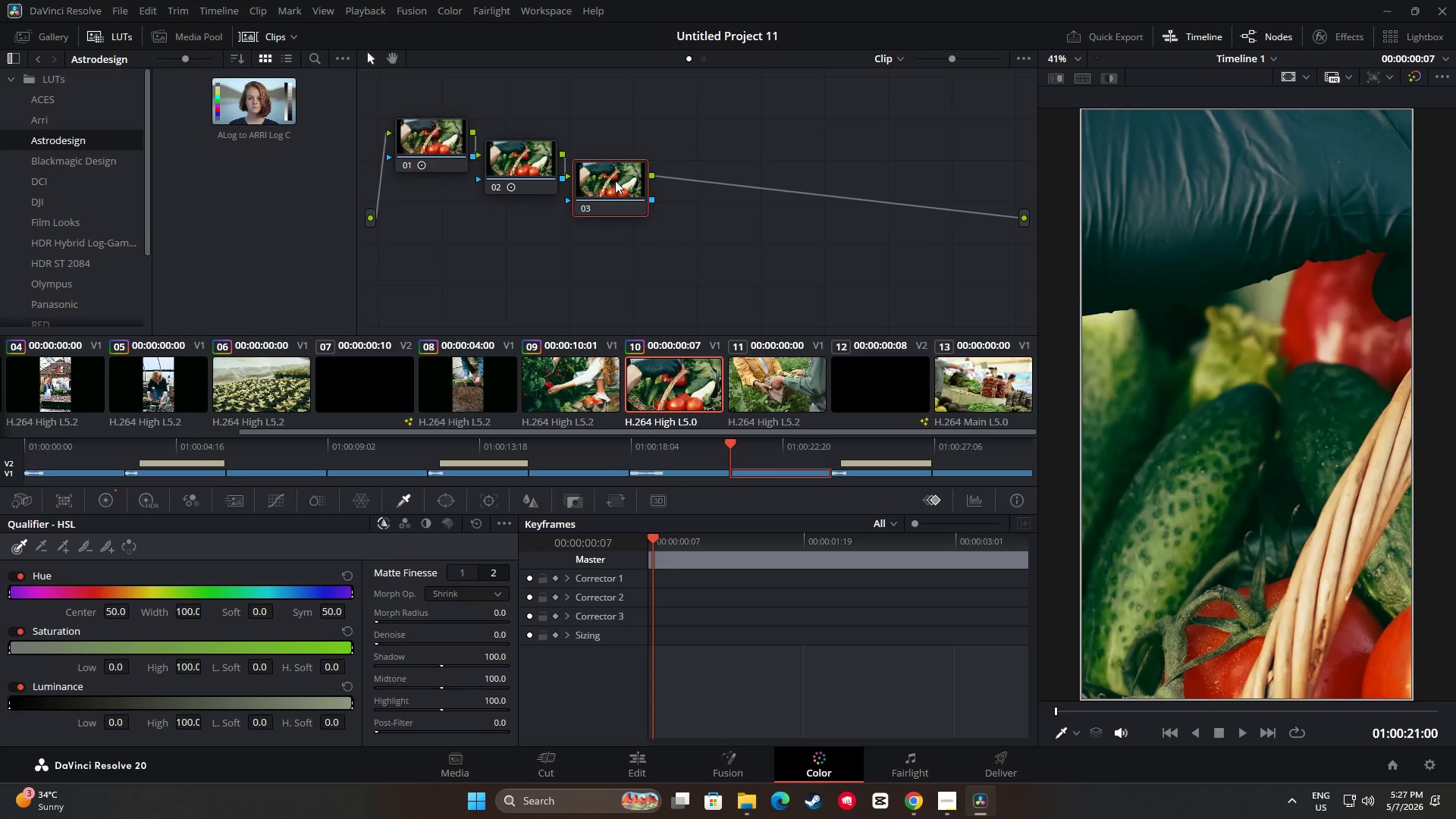 
key(Control+V)
 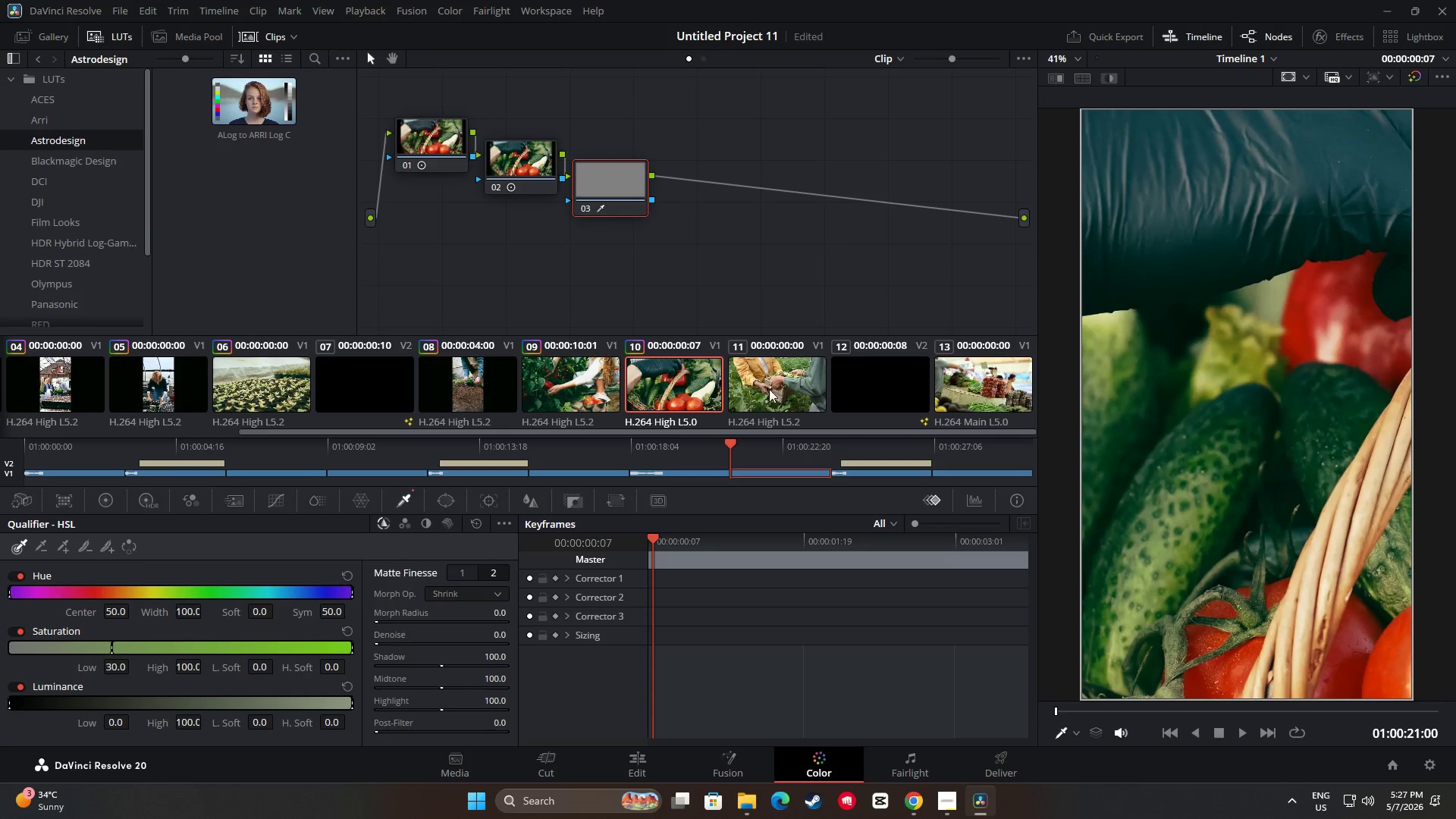 
double_click([636, 257])
 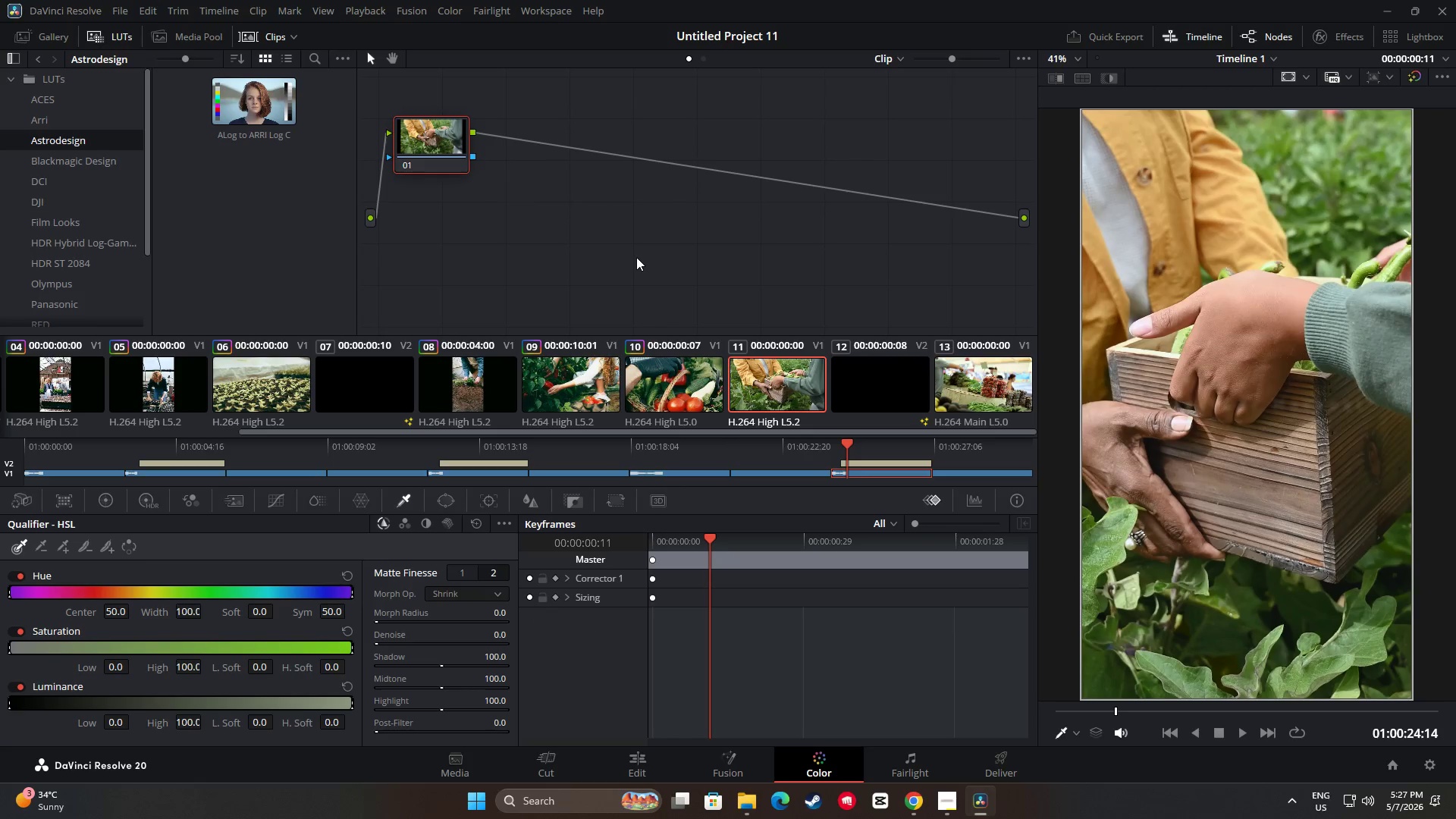 
key(Alt+S)
 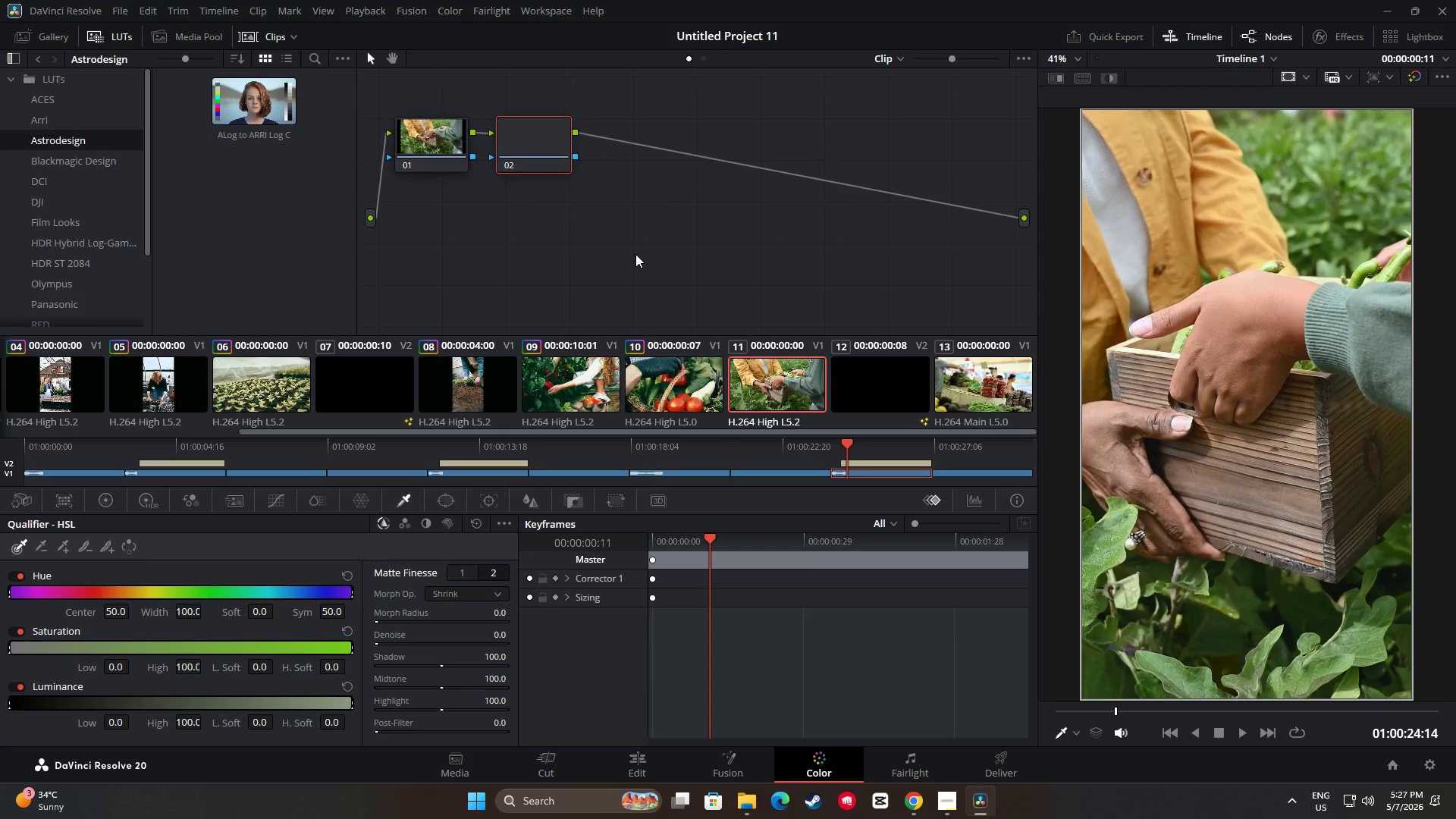 
key(Alt+S)
 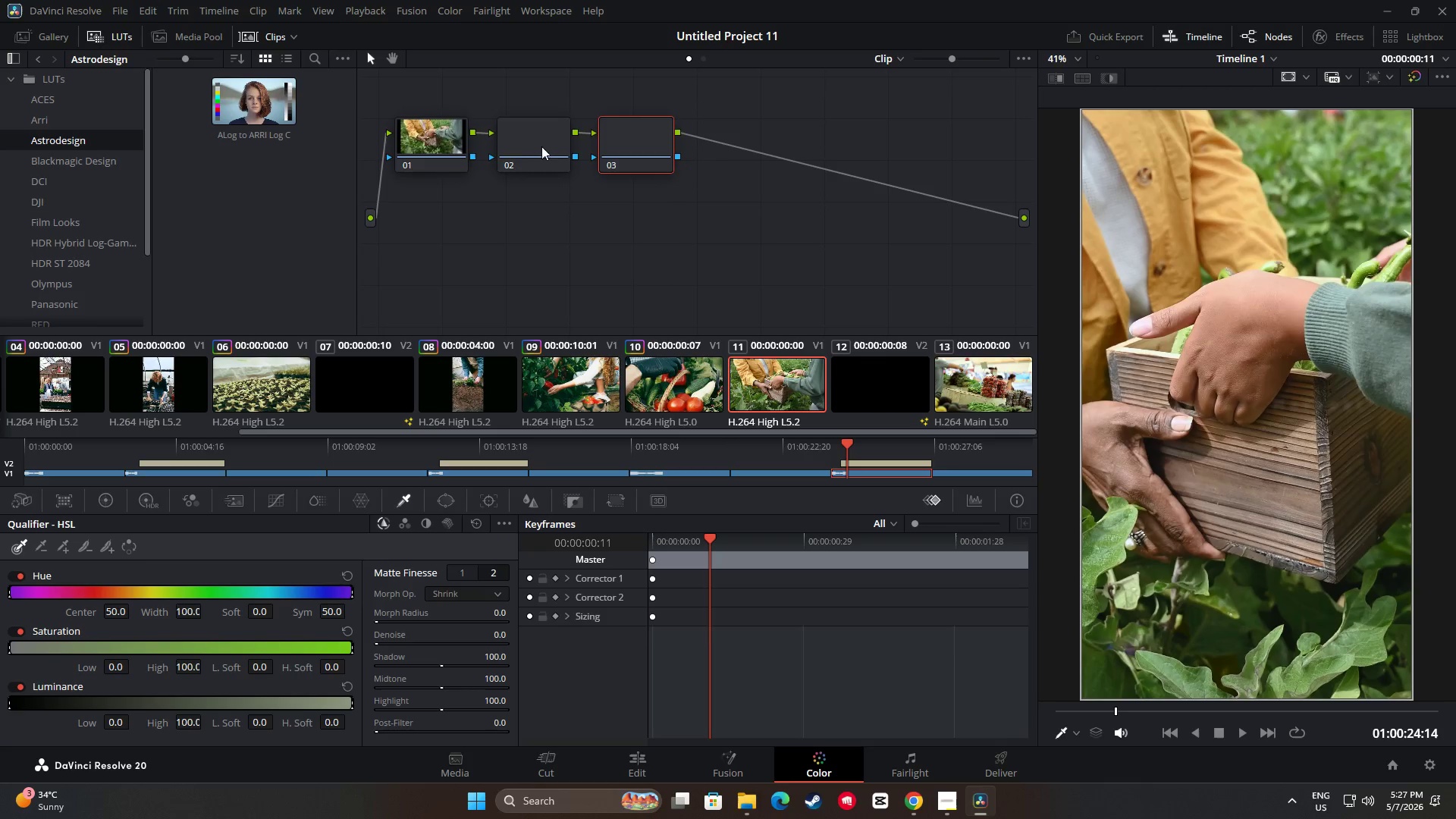 
left_click_drag(start_coordinate=[529, 127], to_coordinate=[516, 149])
 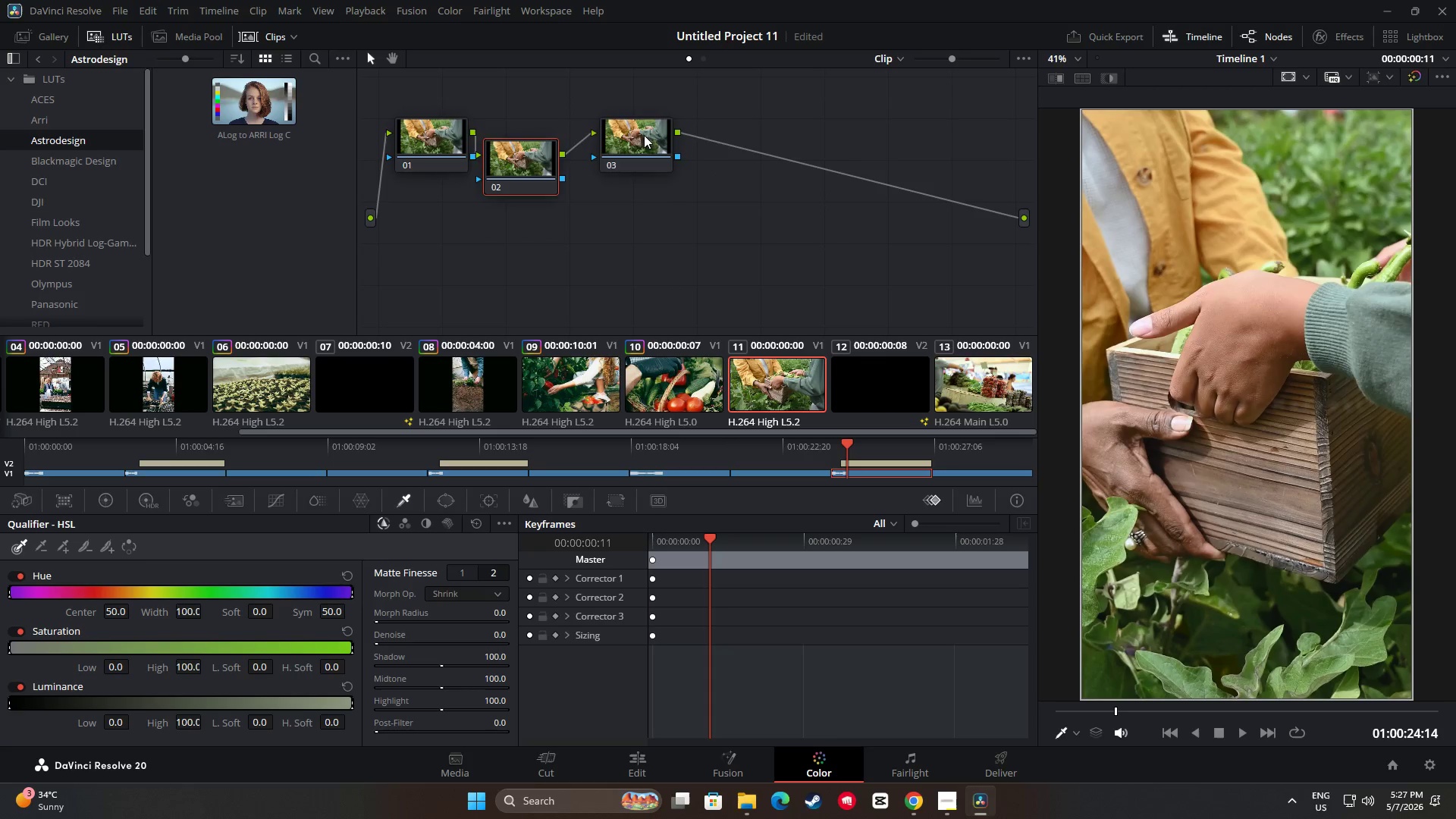 
left_click_drag(start_coordinate=[650, 131], to_coordinate=[624, 174])
 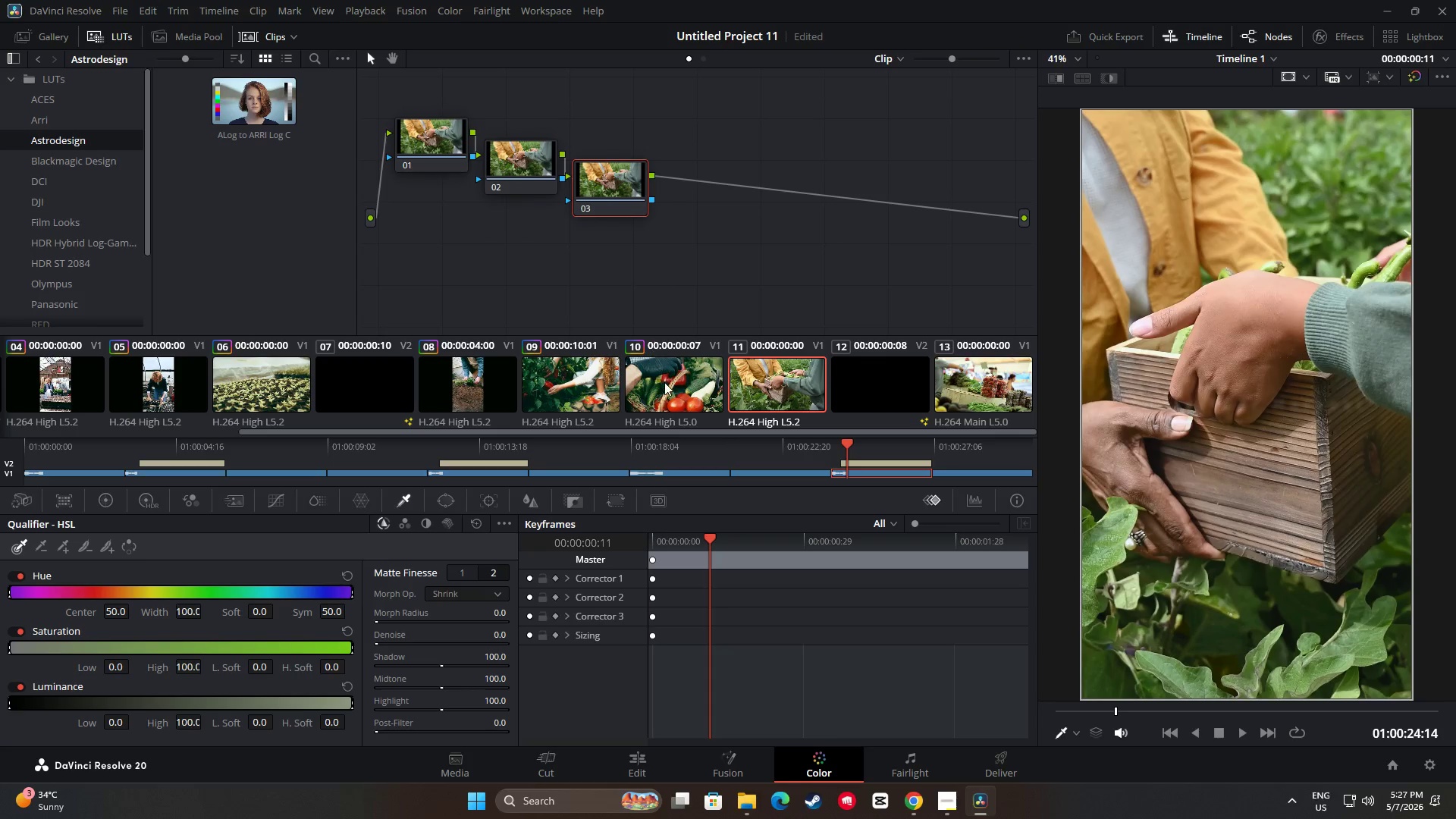 
left_click([422, 136])
 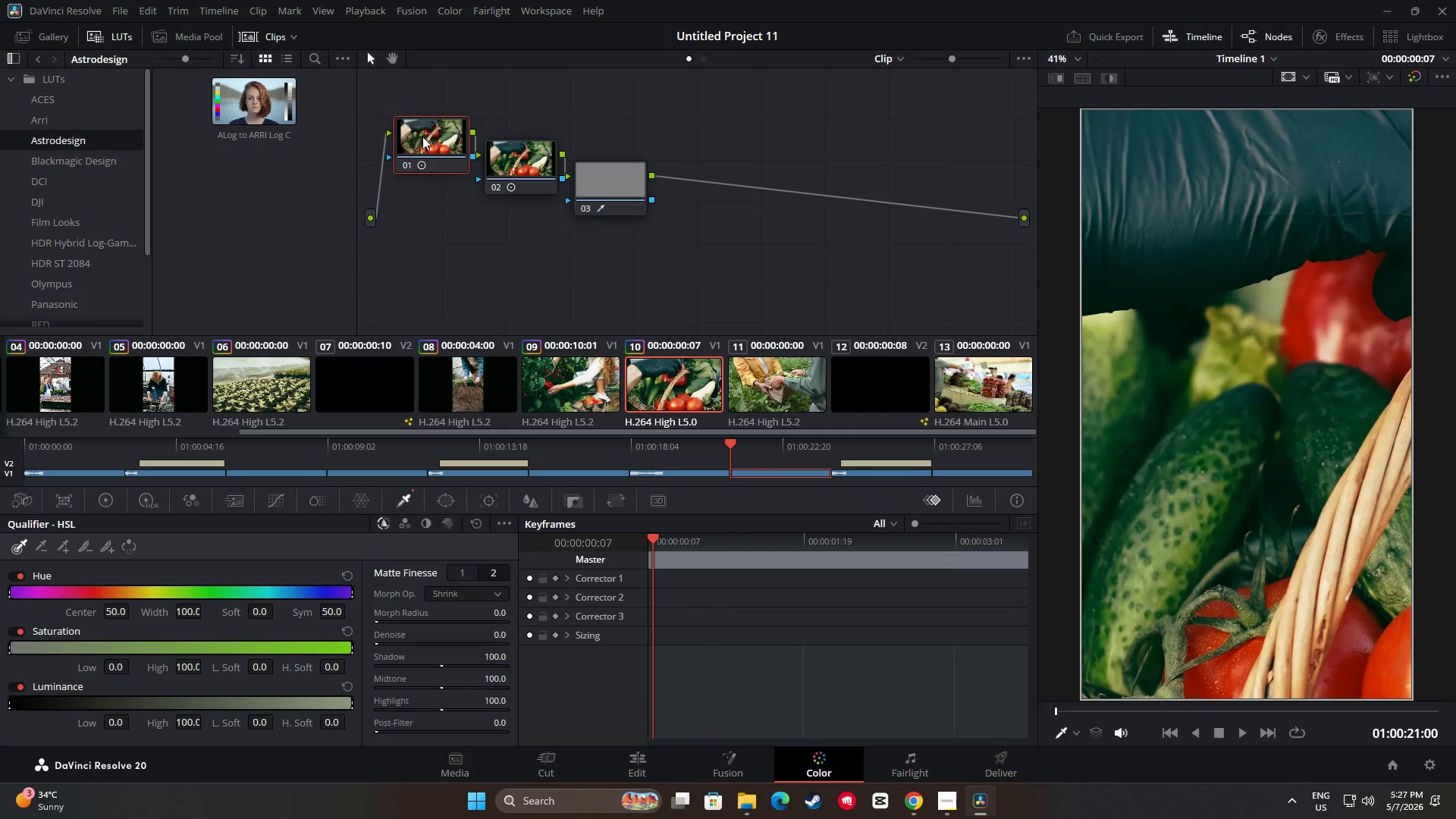 
key(Control+ControlLeft)
 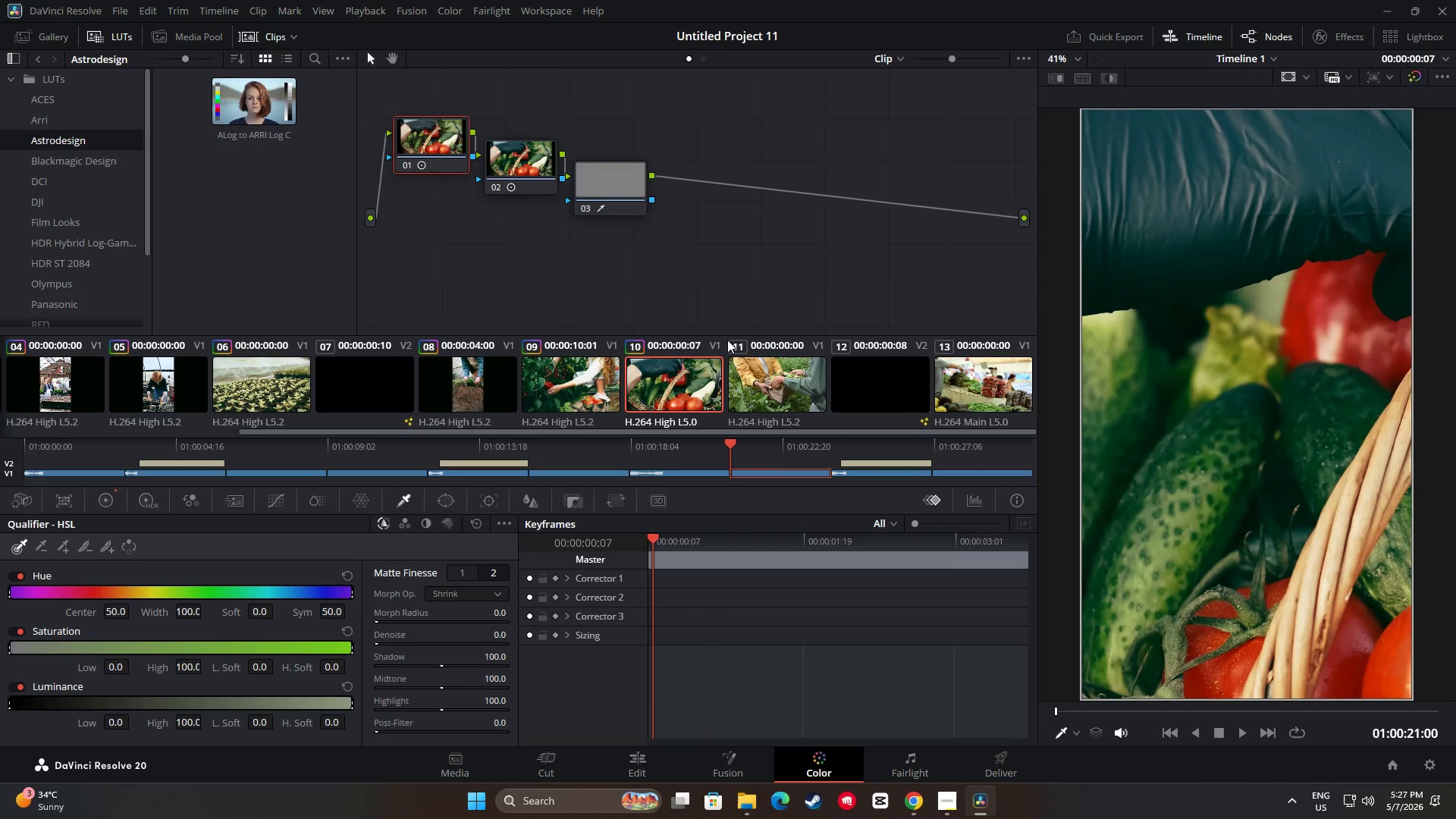 
key(Control+C)
 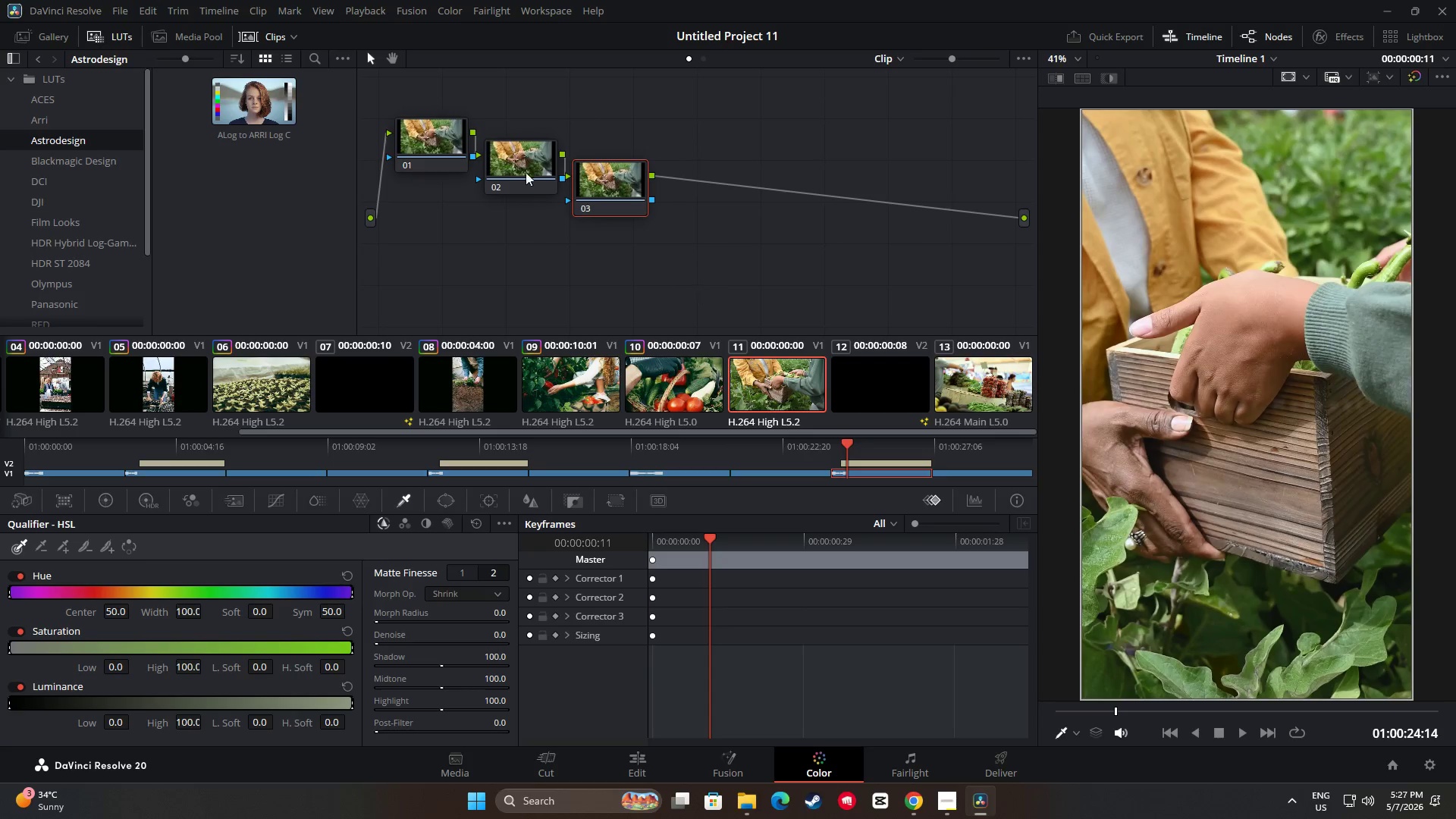 
double_click([443, 135])
 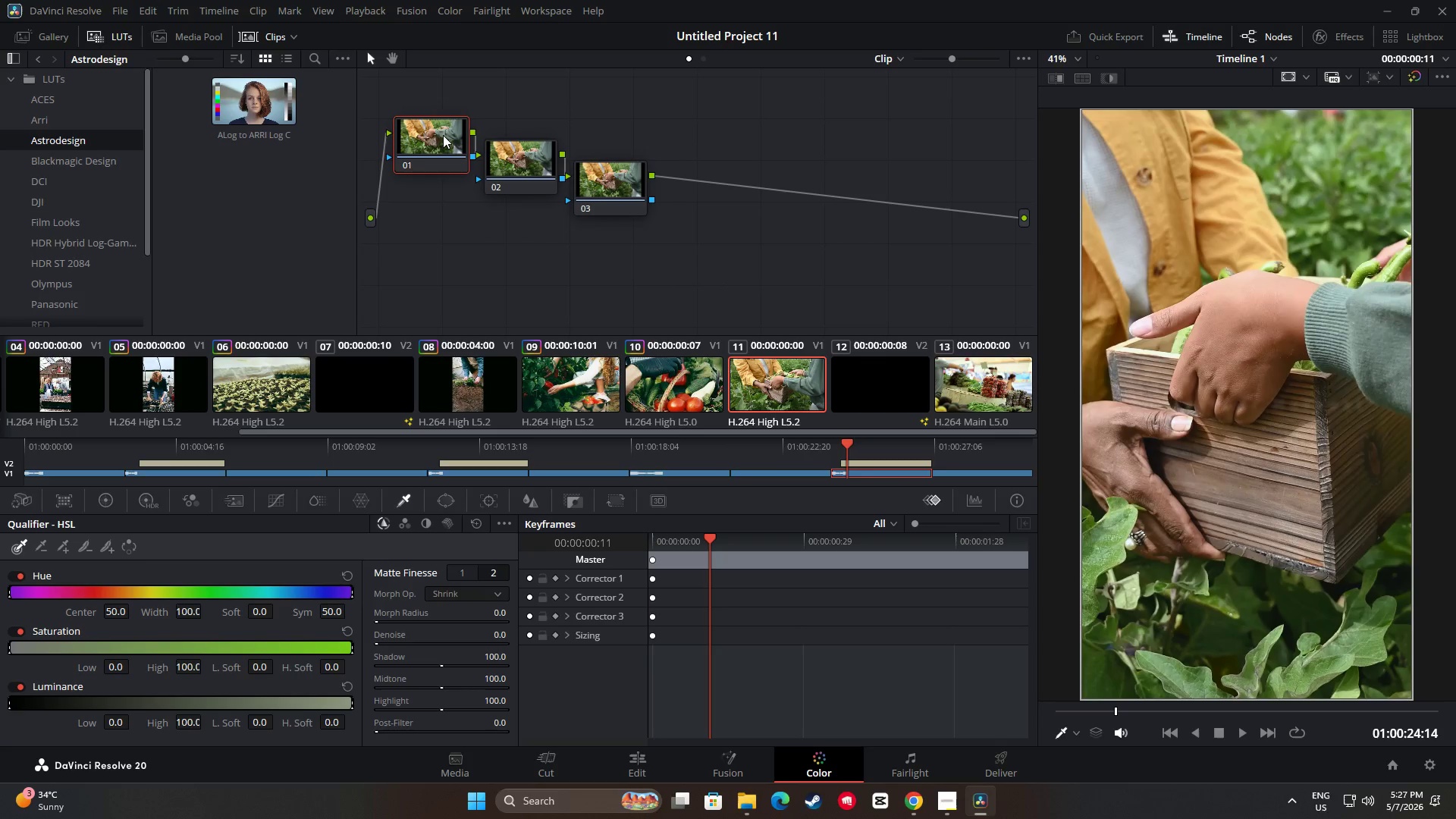 
key(Control+ControlLeft)
 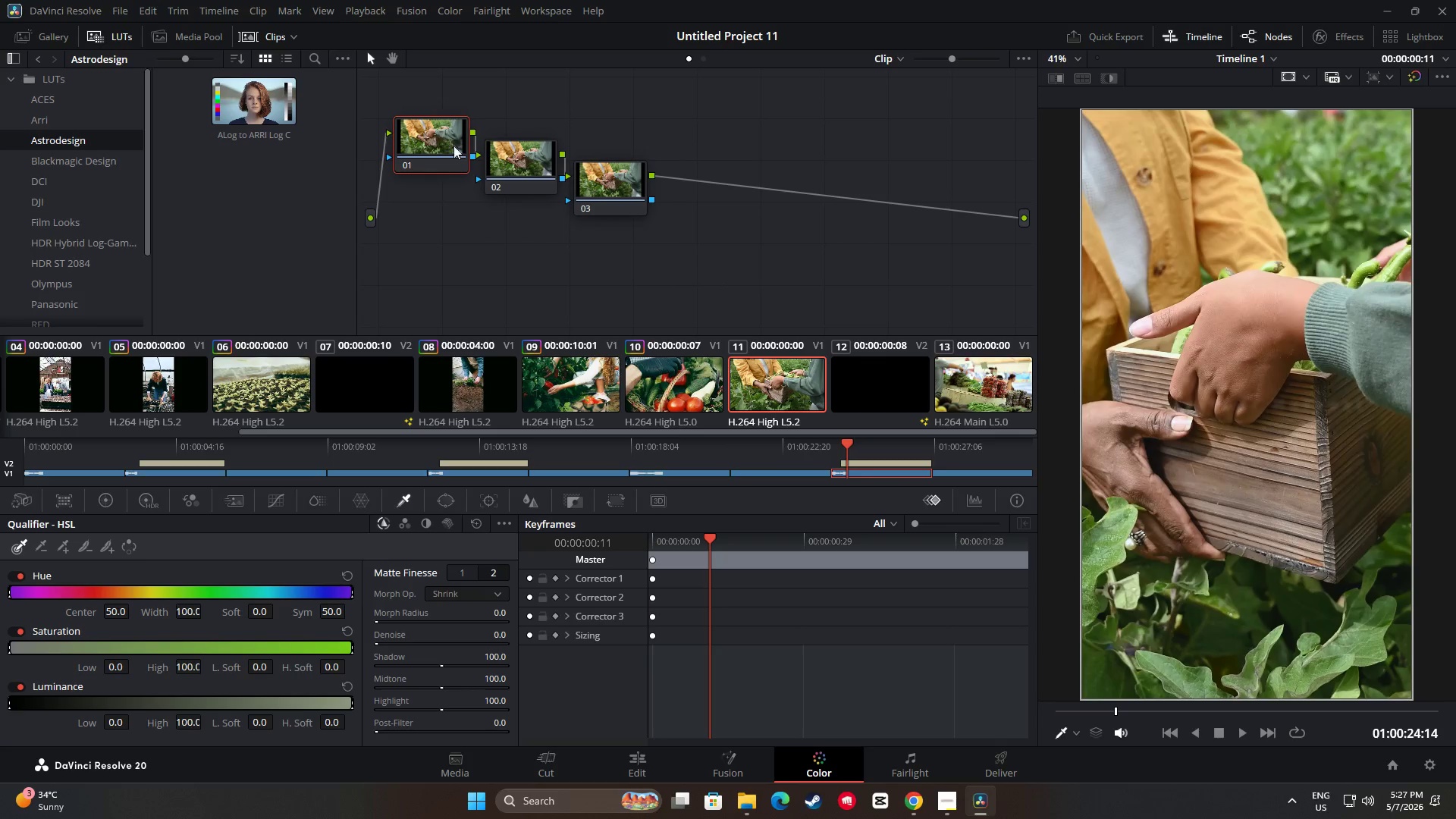 
key(Control+V)
 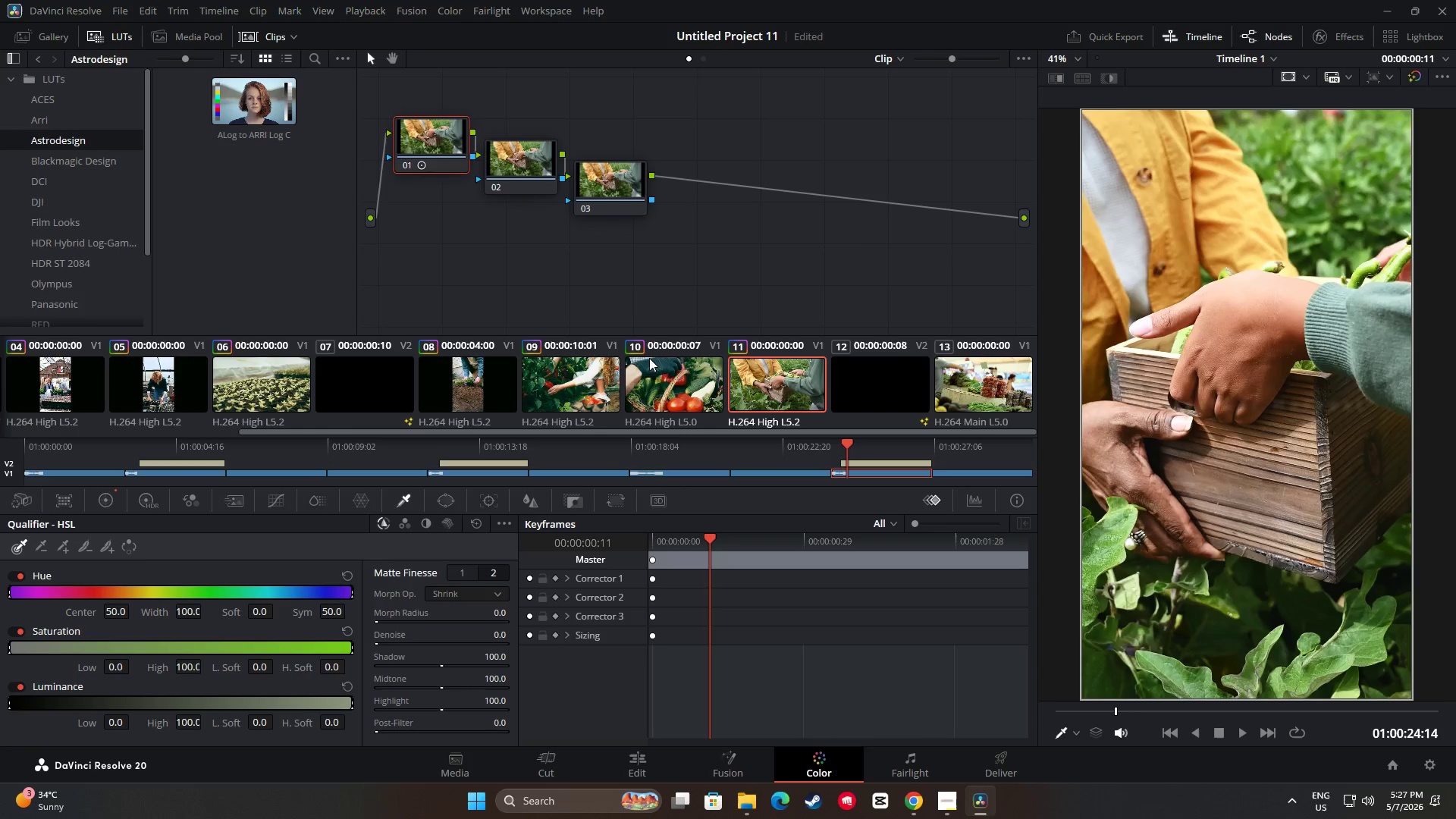 
left_click([675, 385])
 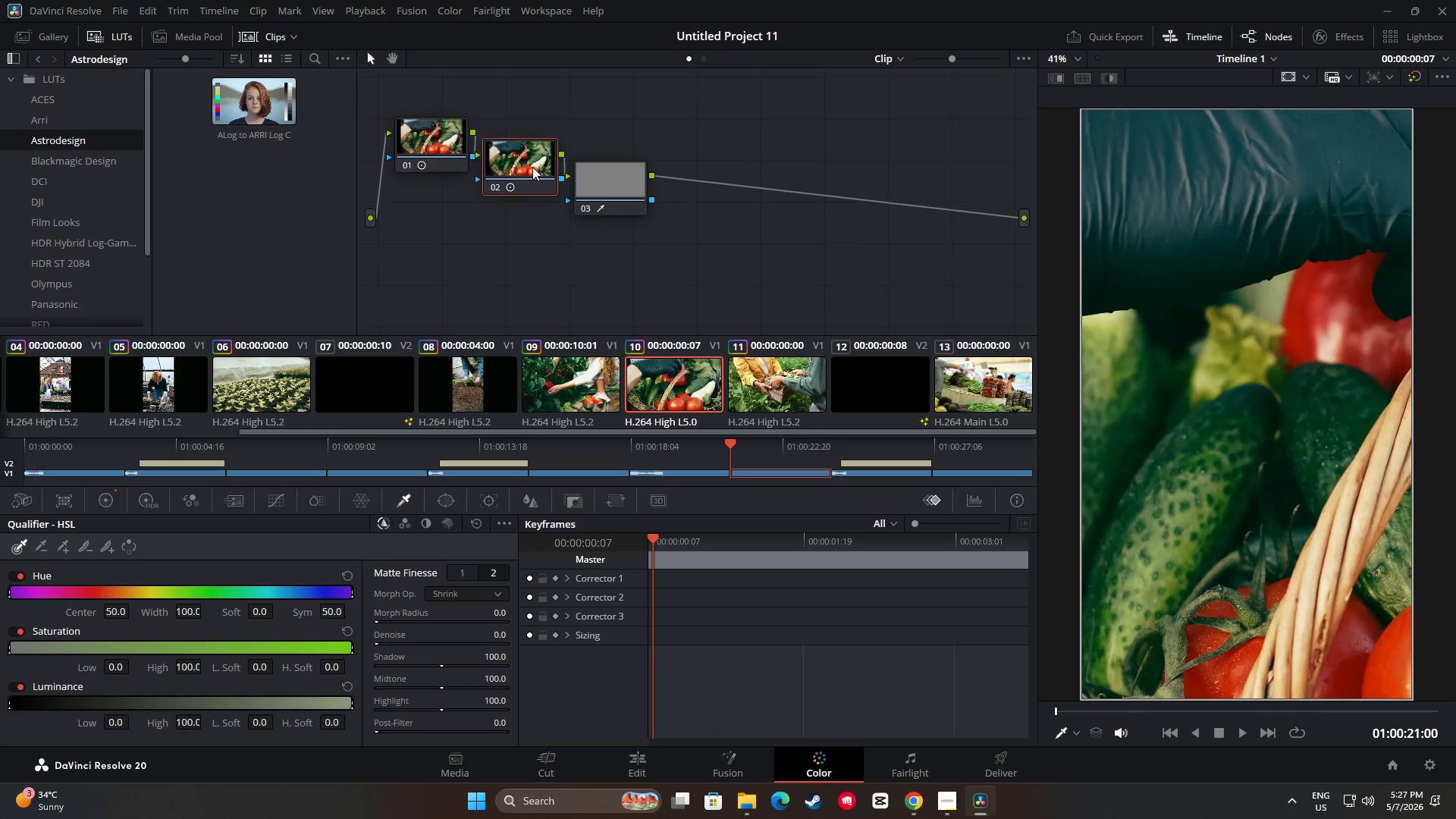 
key(Control+ControlLeft)
 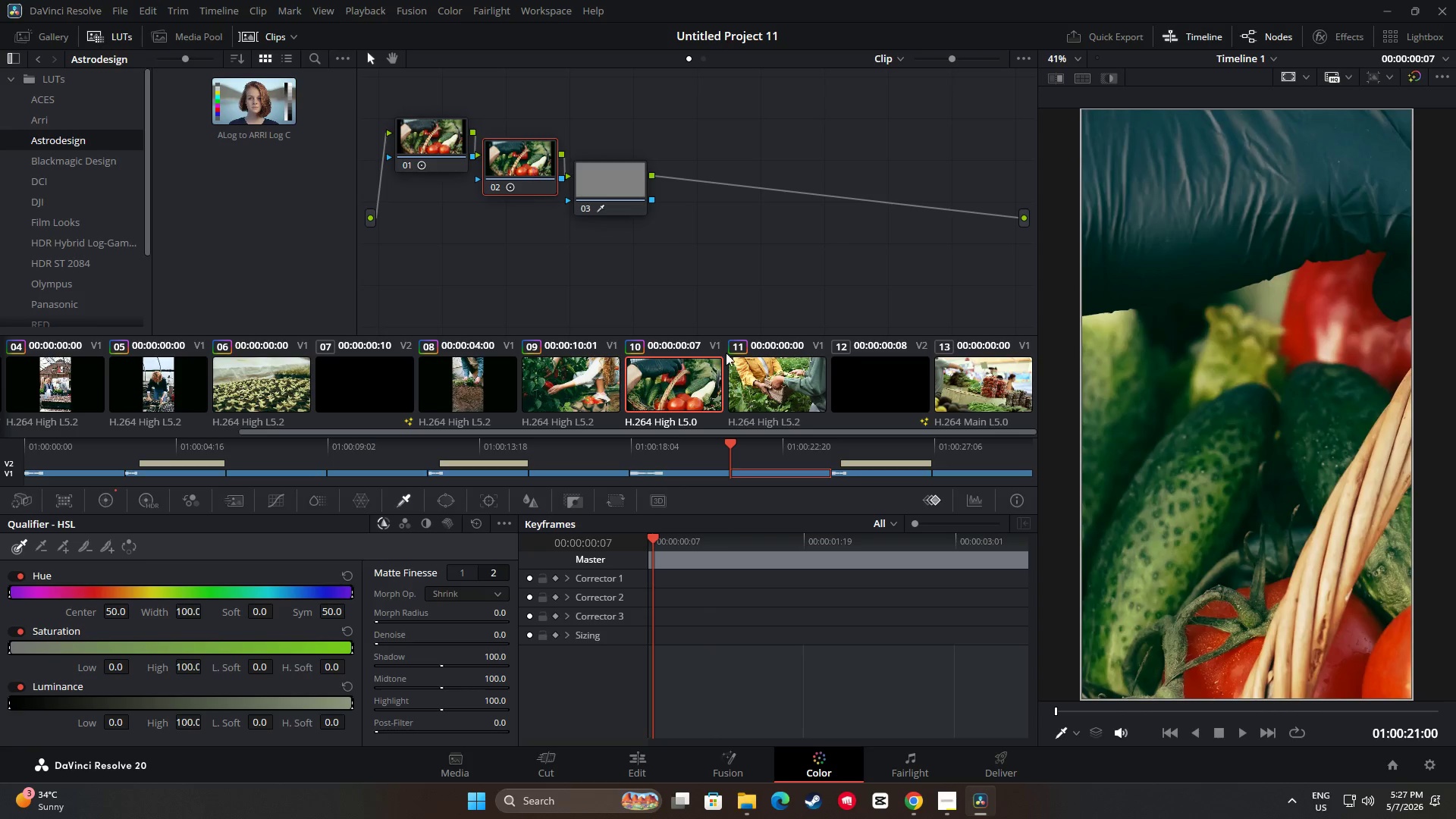 
key(Control+C)
 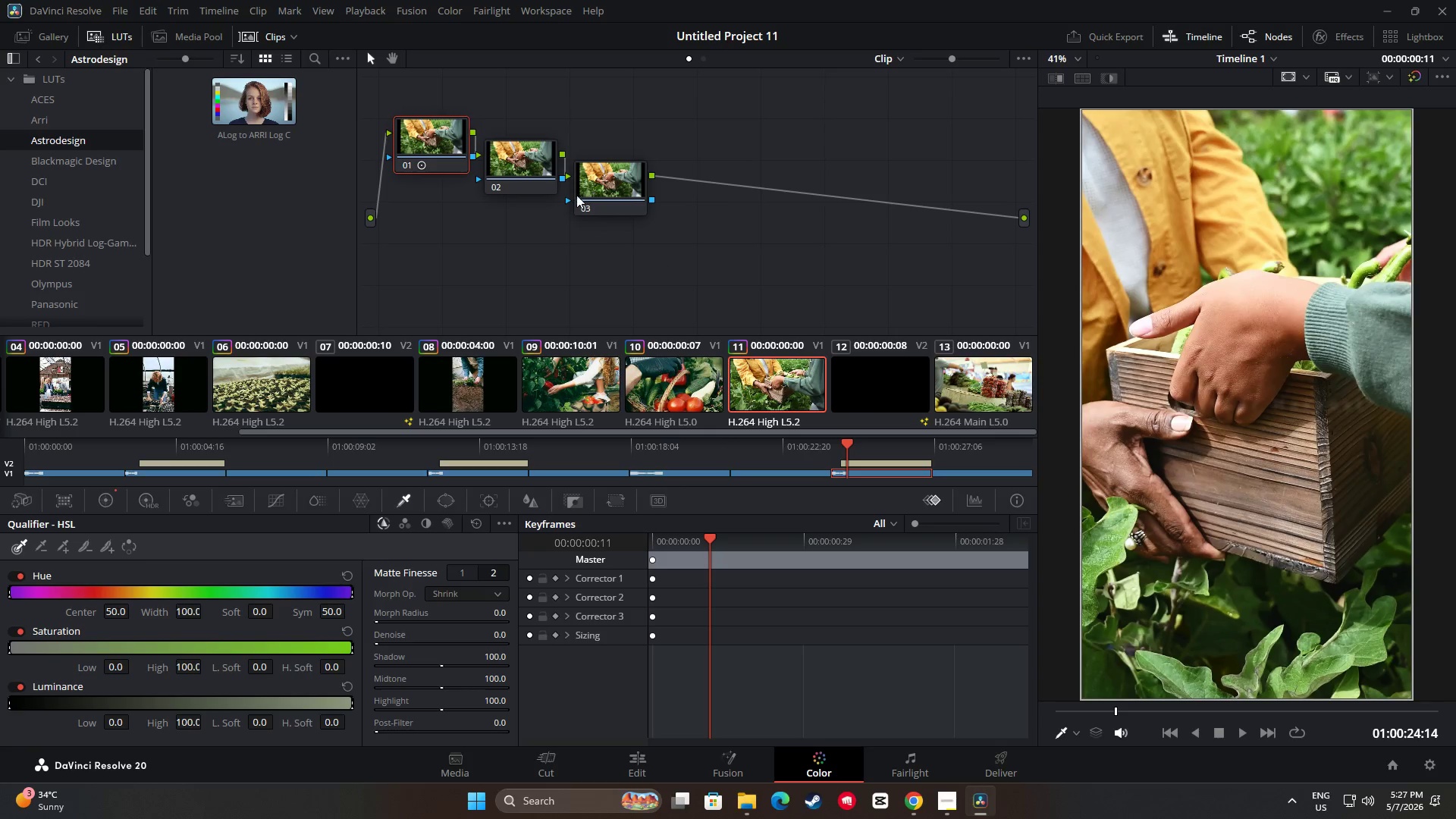 
key(Control+ControlLeft)
 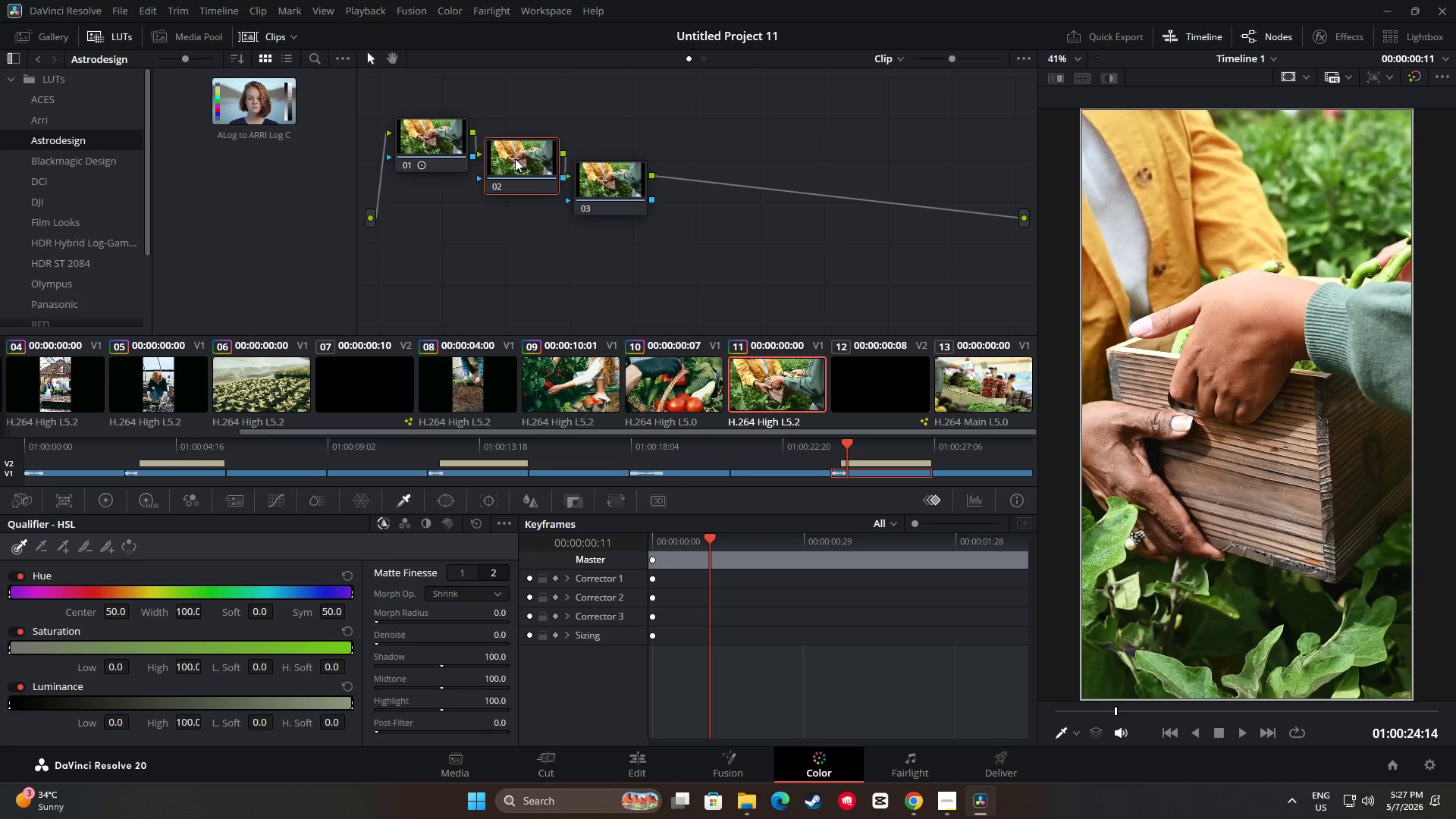 
key(Control+V)
 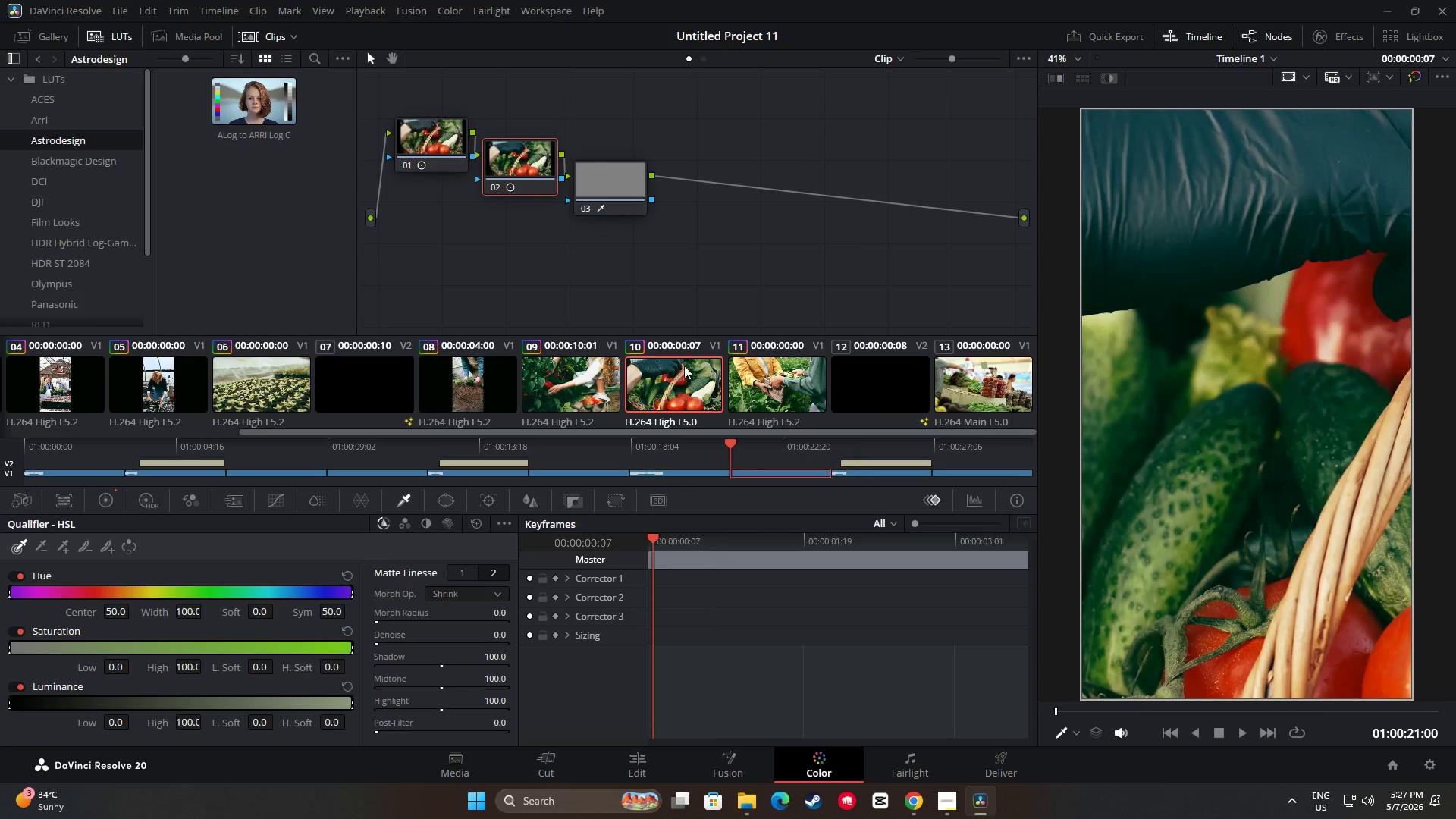 
double_click([620, 193])
 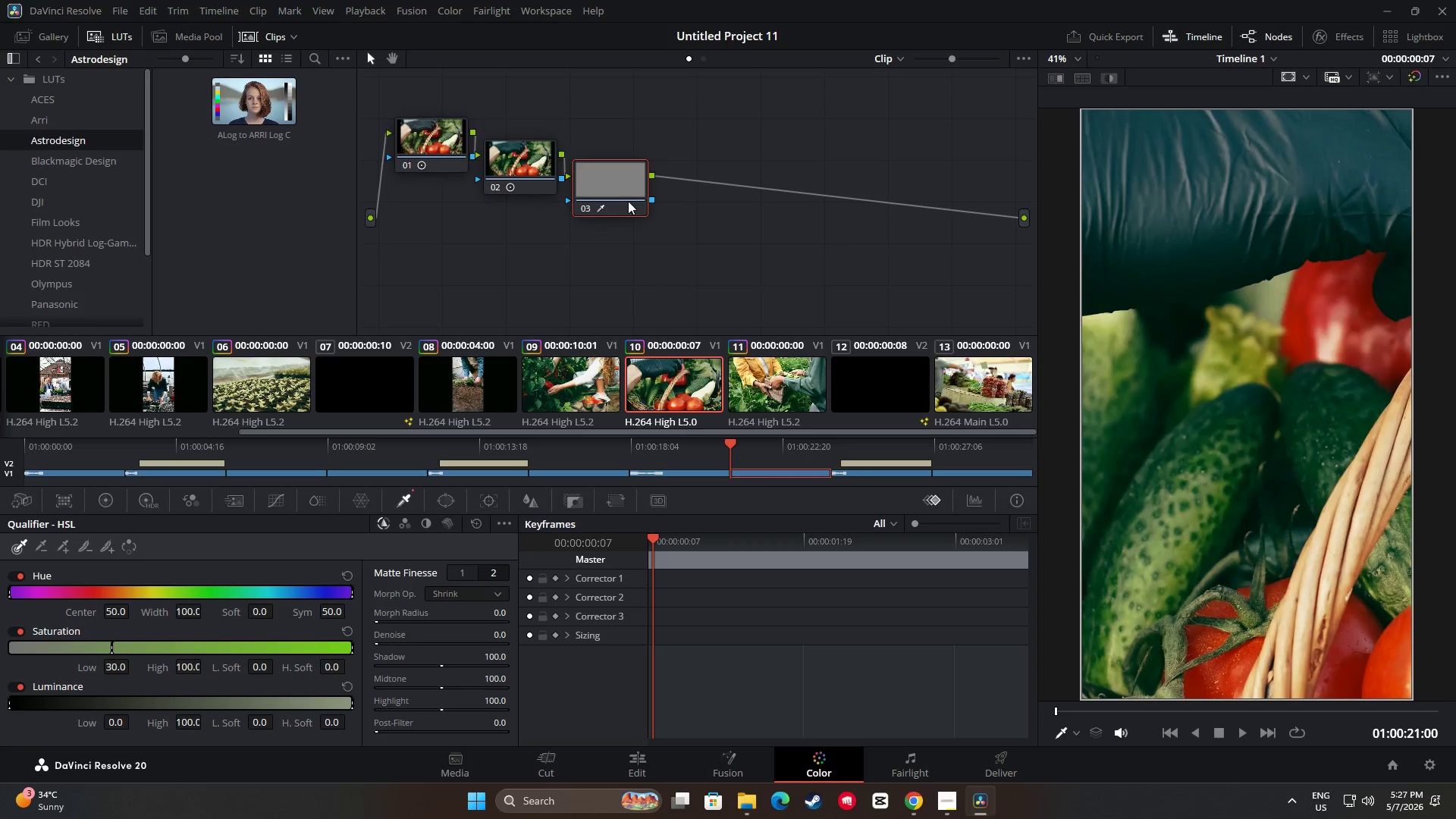 
key(Control+ControlLeft)
 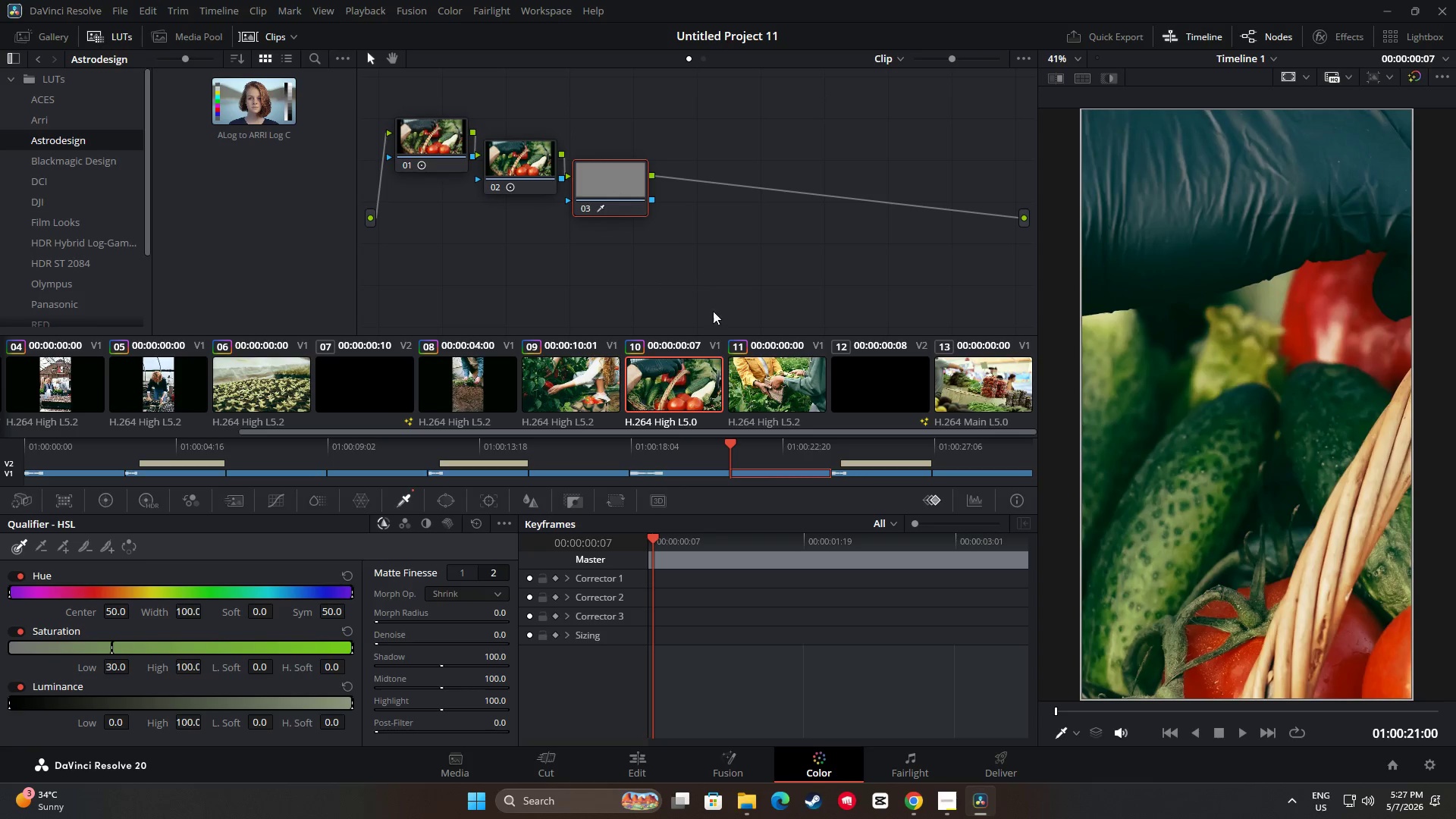 
key(Control+C)
 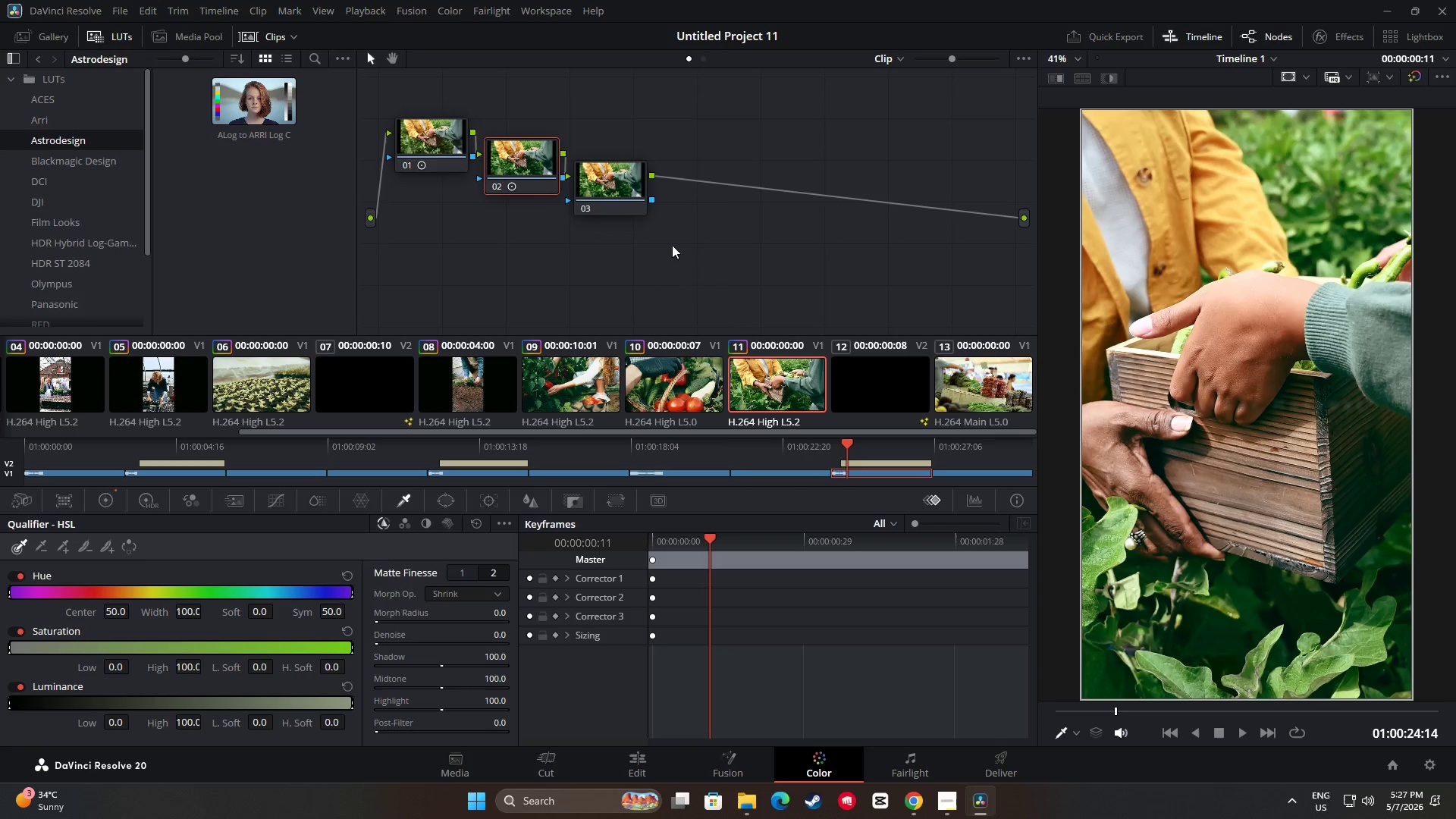 
double_click([622, 188])
 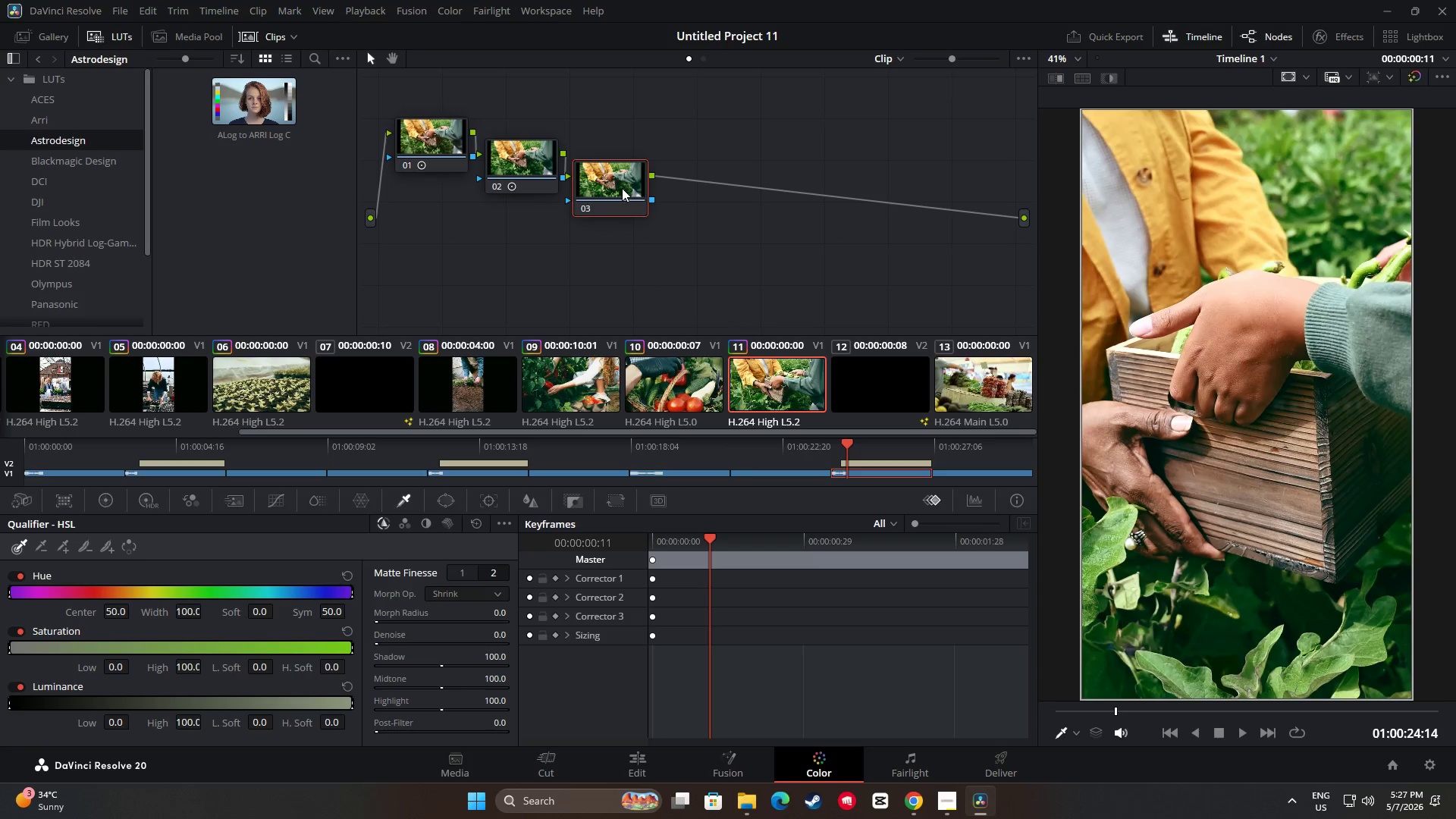 
key(Control+ControlLeft)
 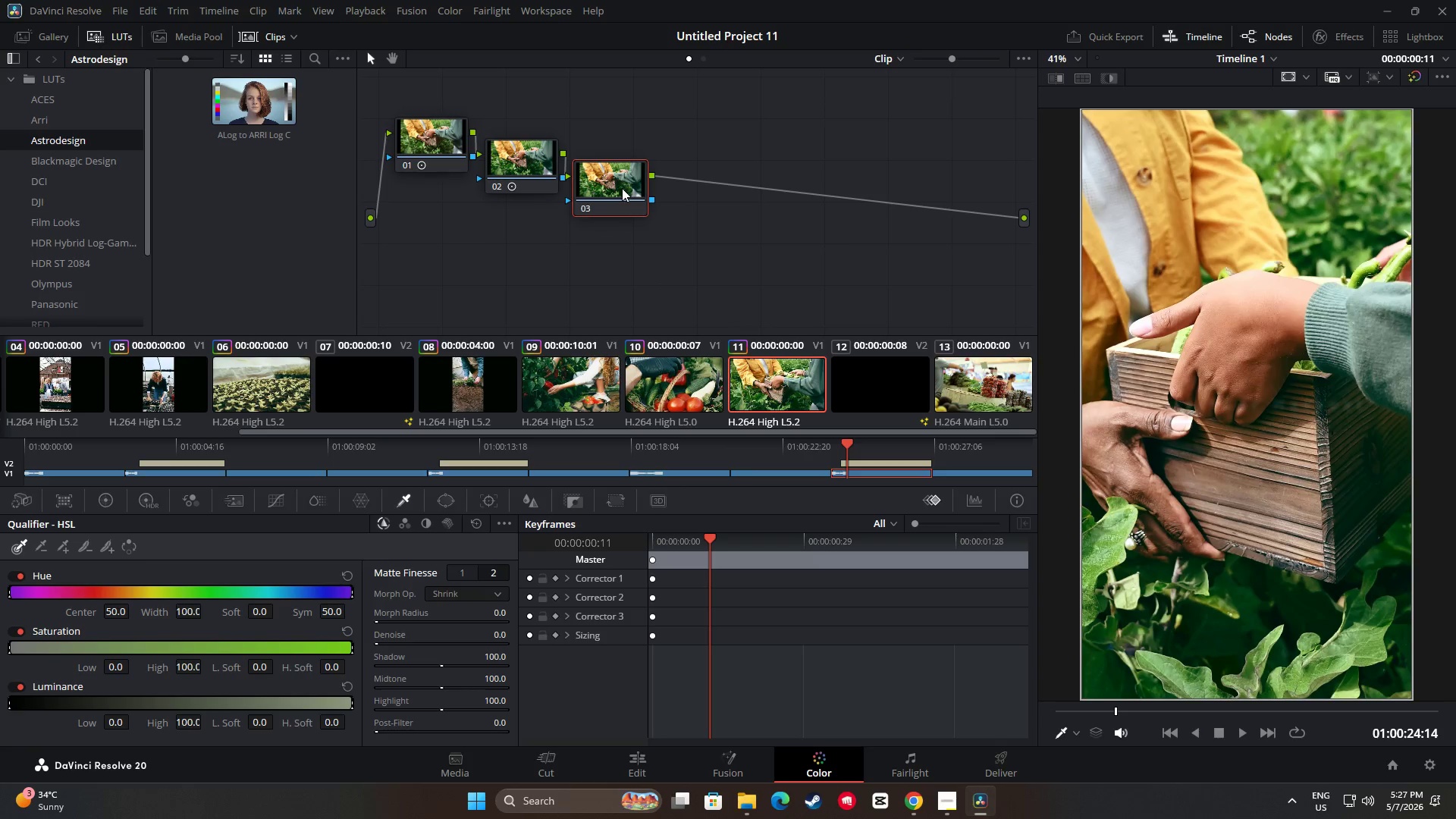 
key(Control+V)
 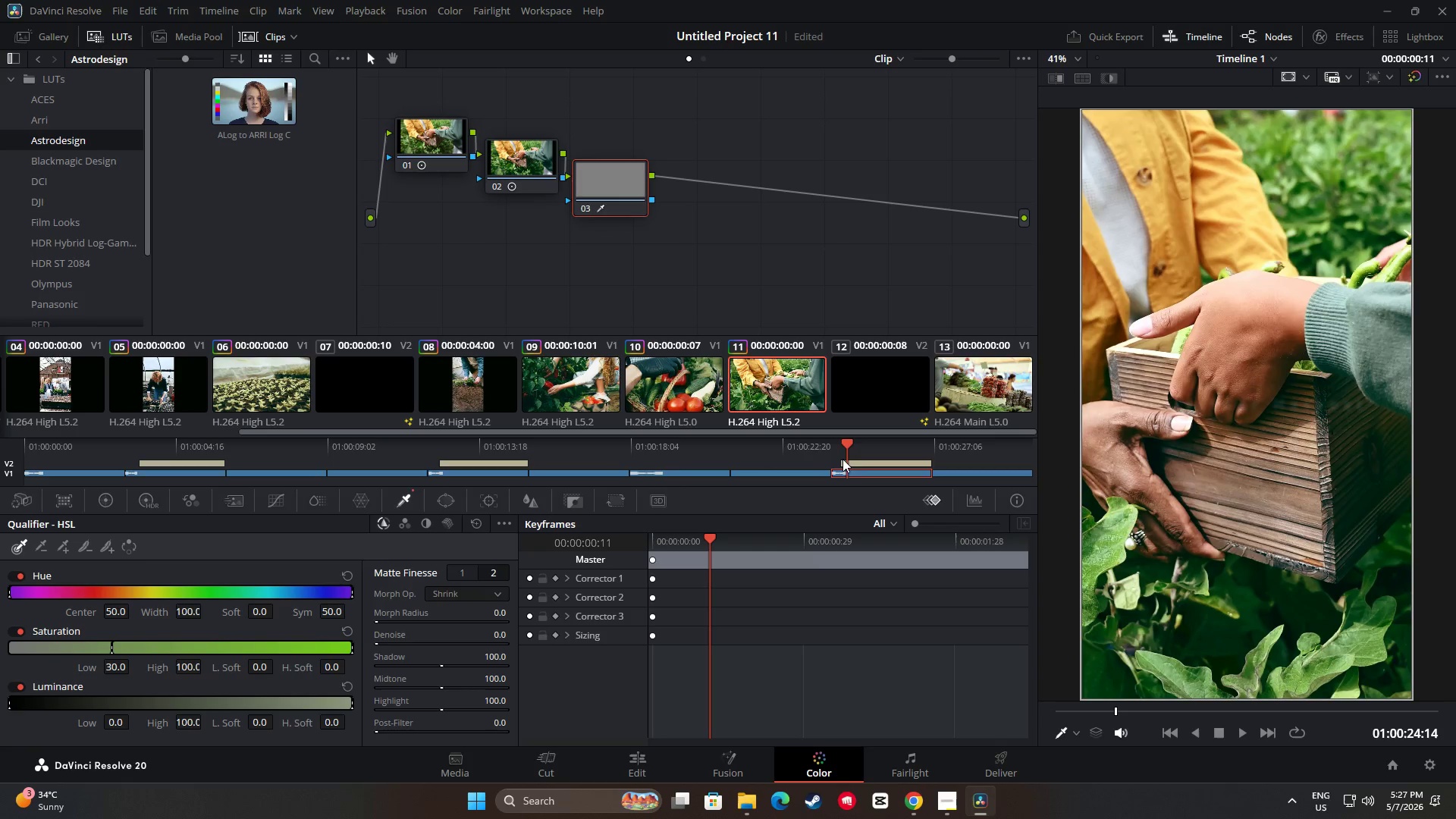 
left_click_drag(start_coordinate=[869, 463], to_coordinate=[902, 463])
 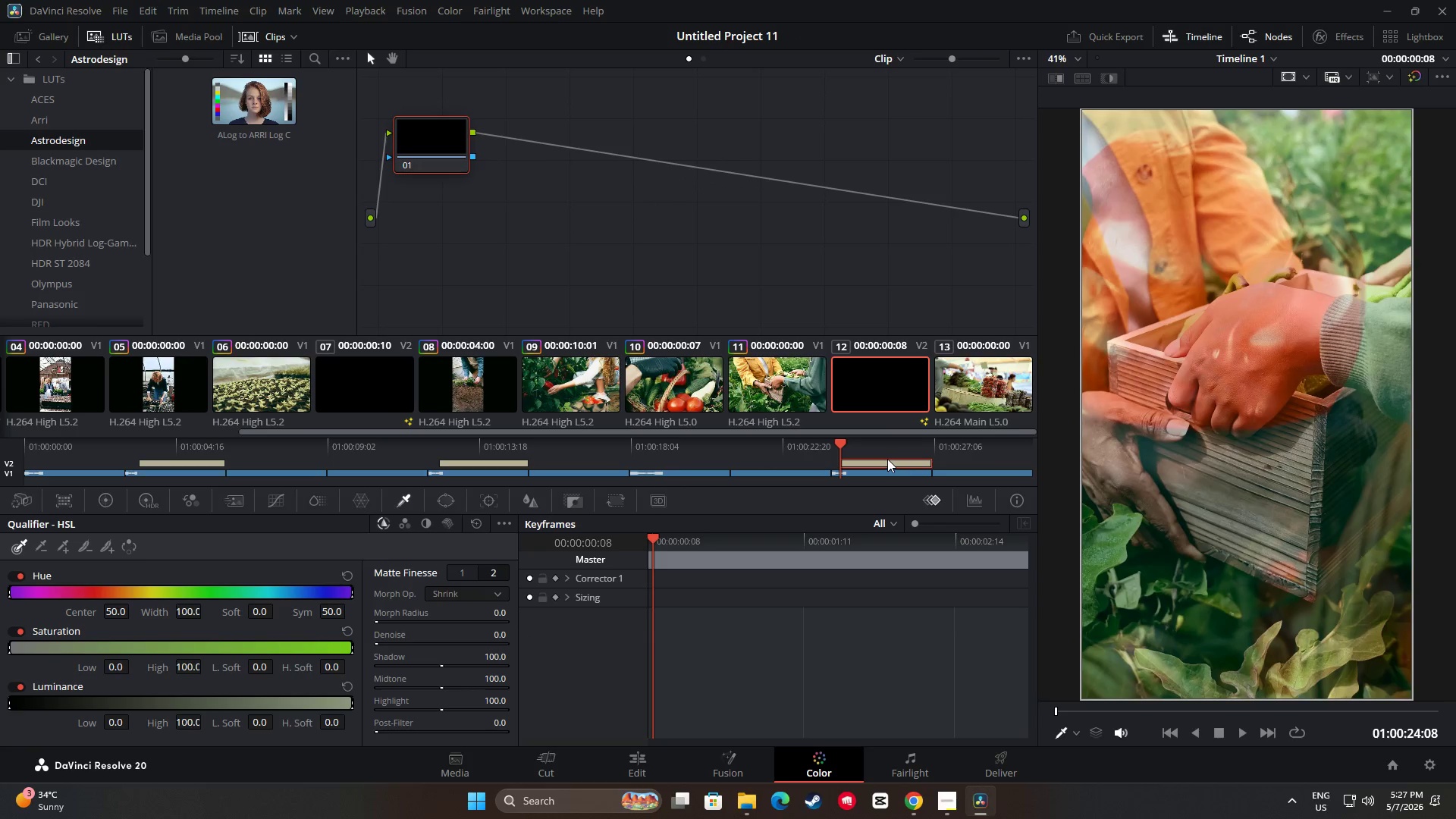 
key(Space)
 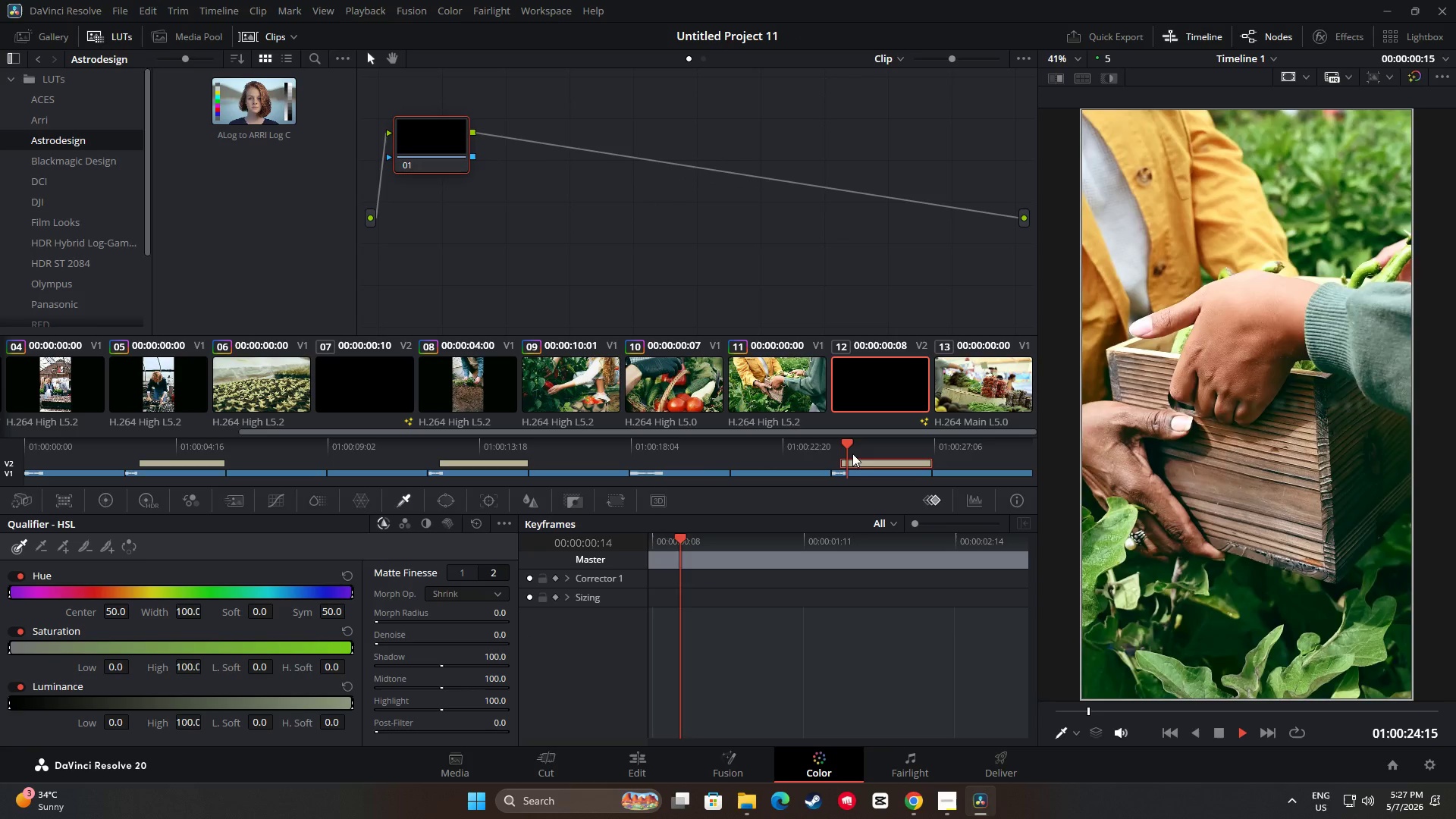 
left_click_drag(start_coordinate=[852, 448], to_coordinate=[621, 438])
 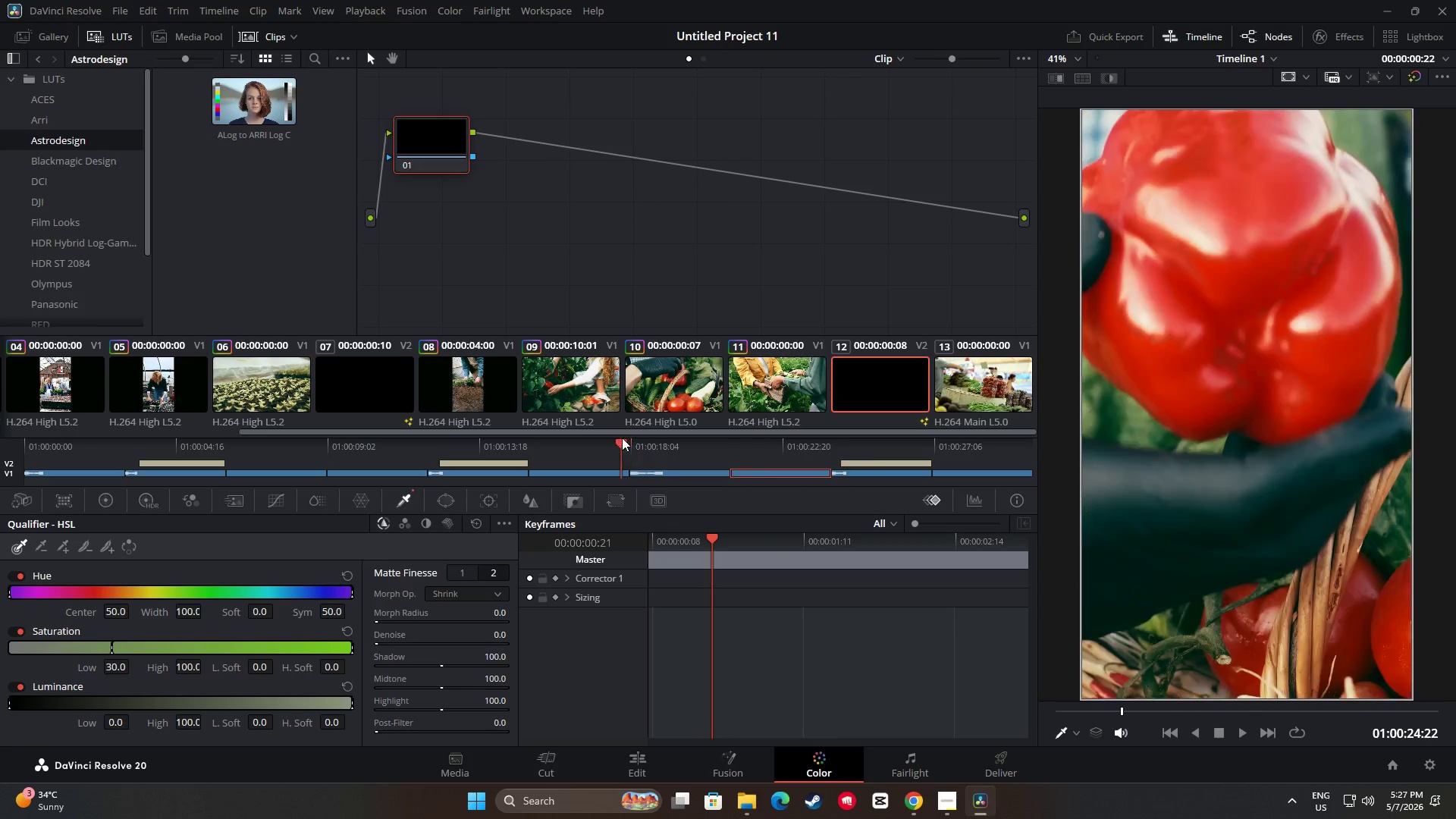 
key(Space)
 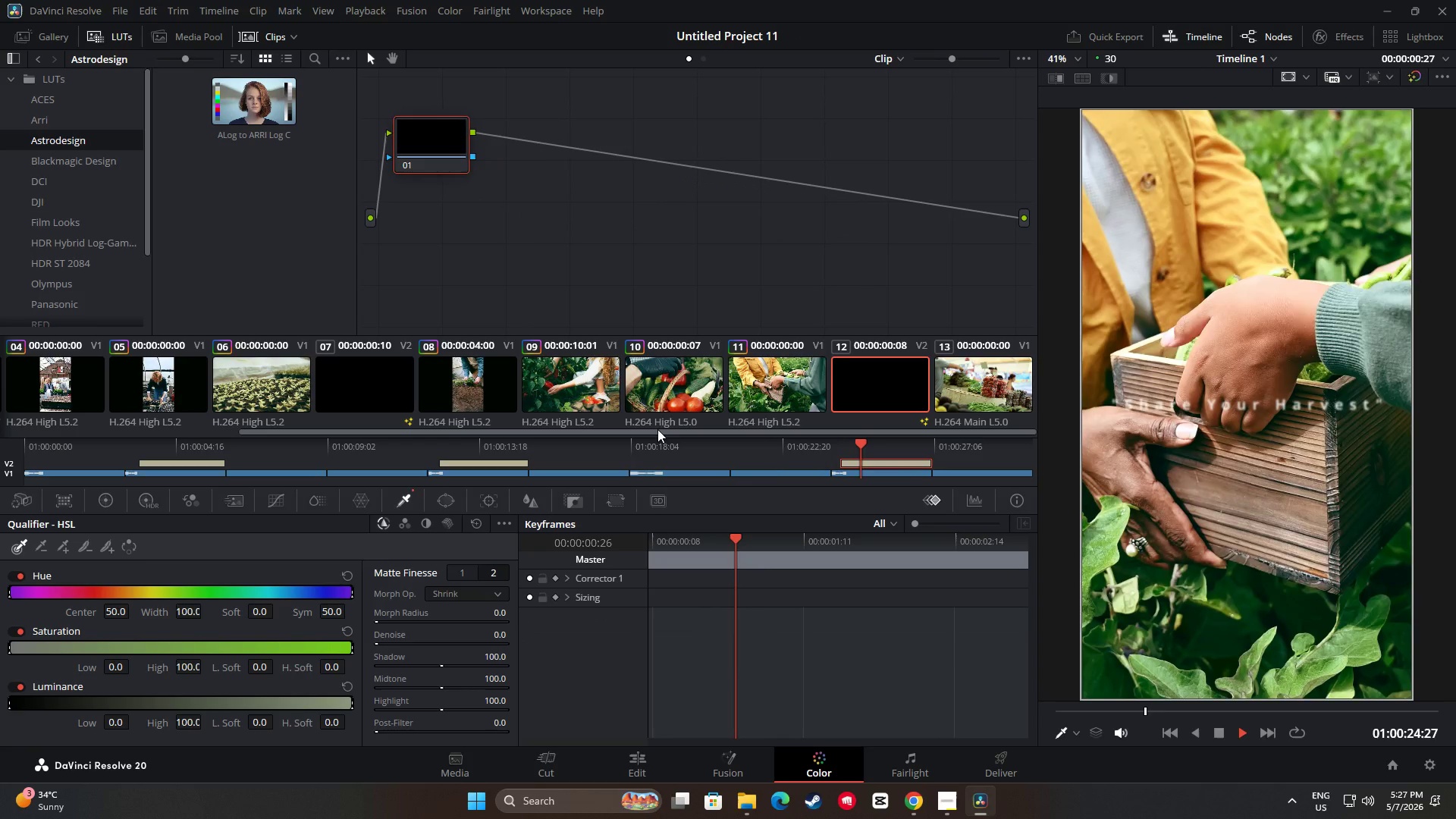 
key(Space)
 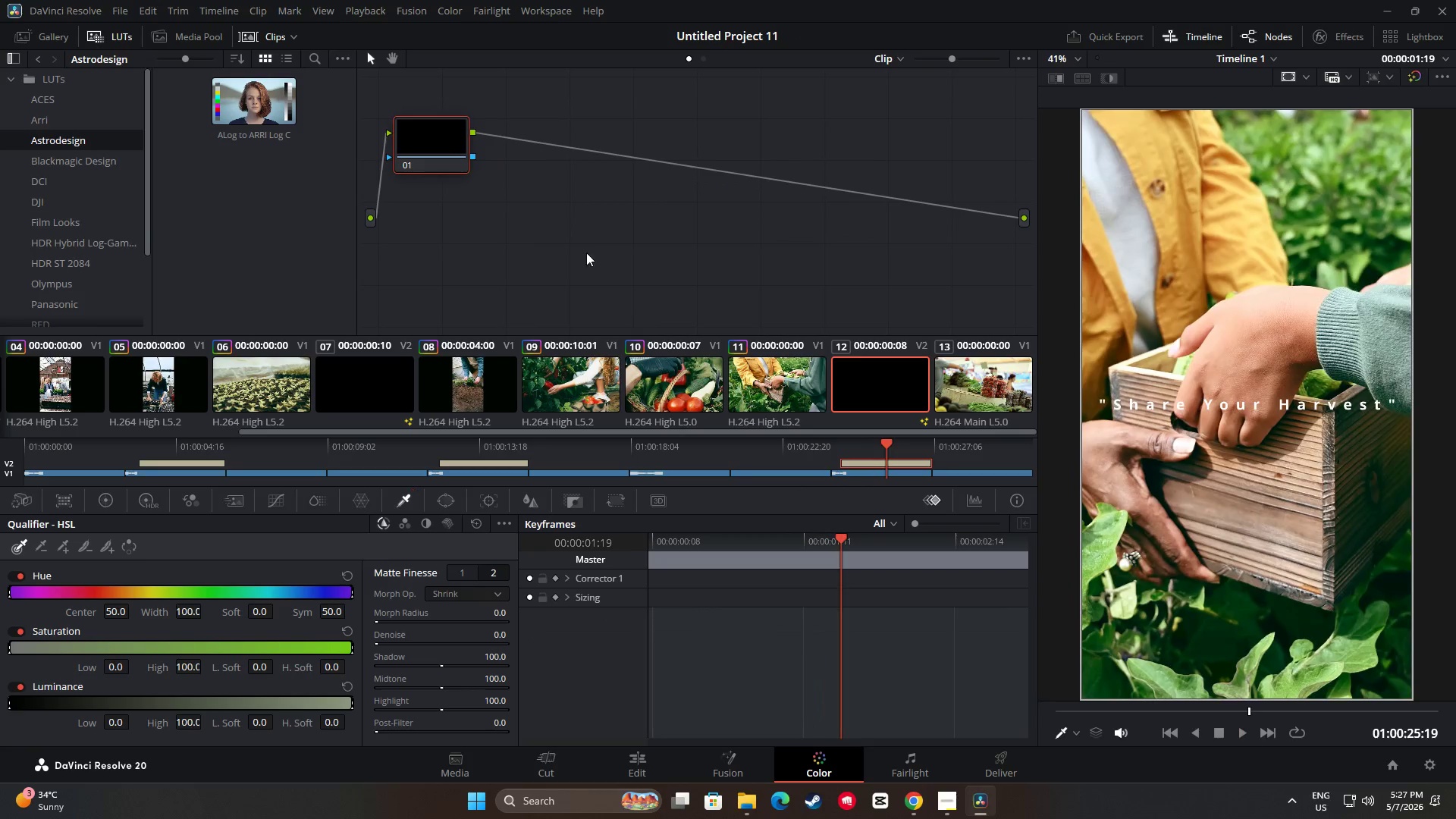 
left_click([496, 150])
 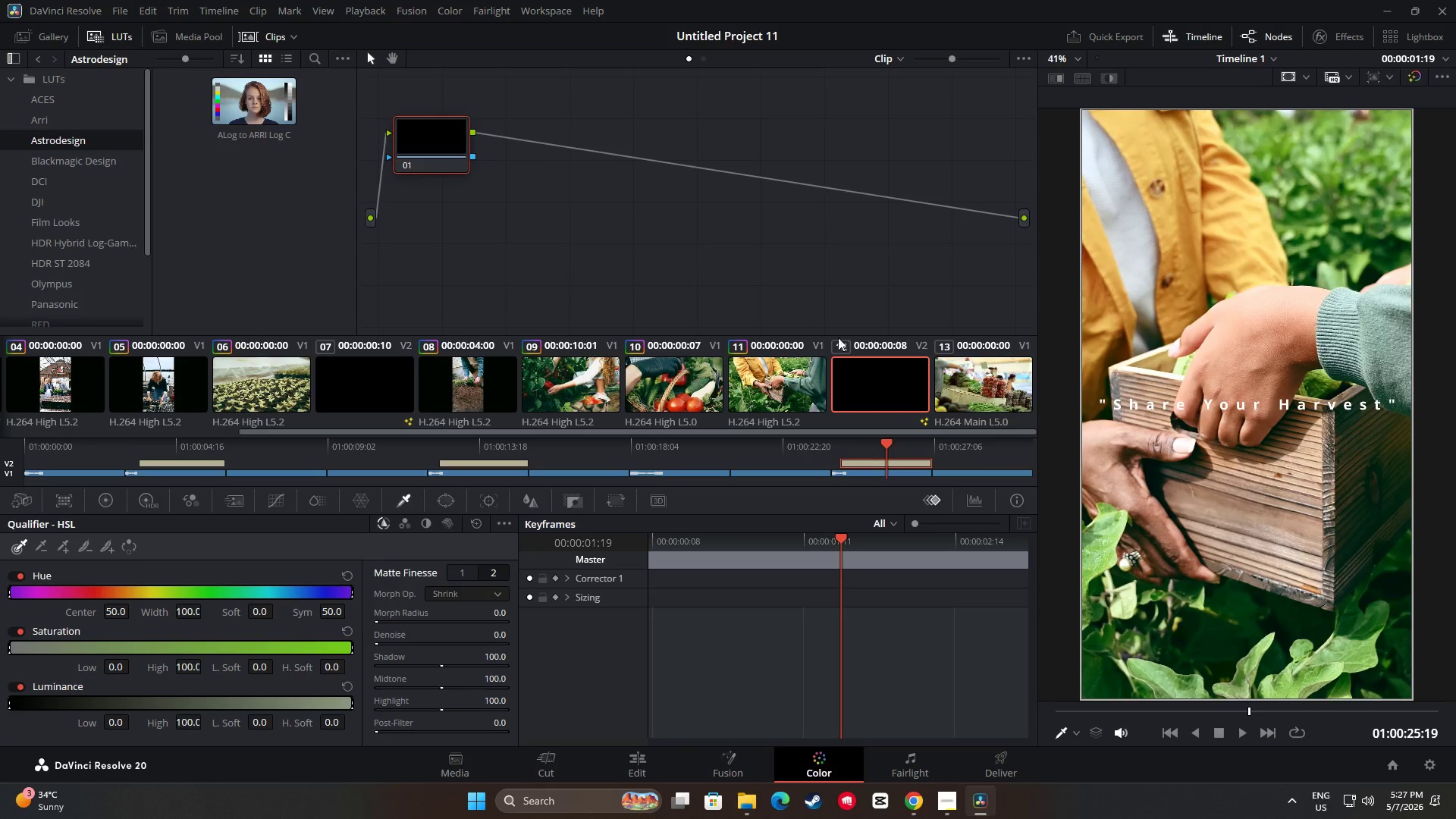 
left_click([783, 381])
 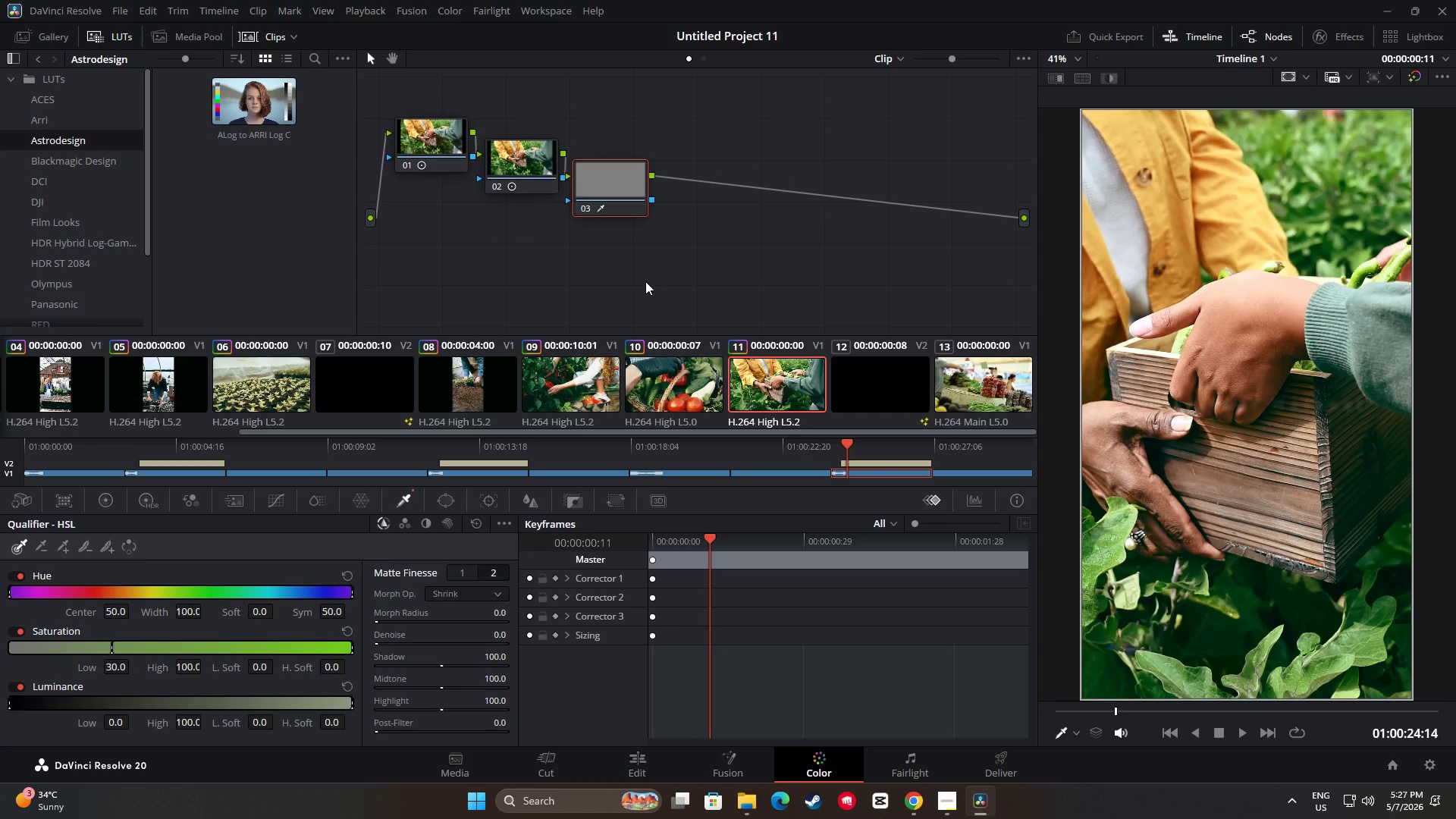 
key(Space)
 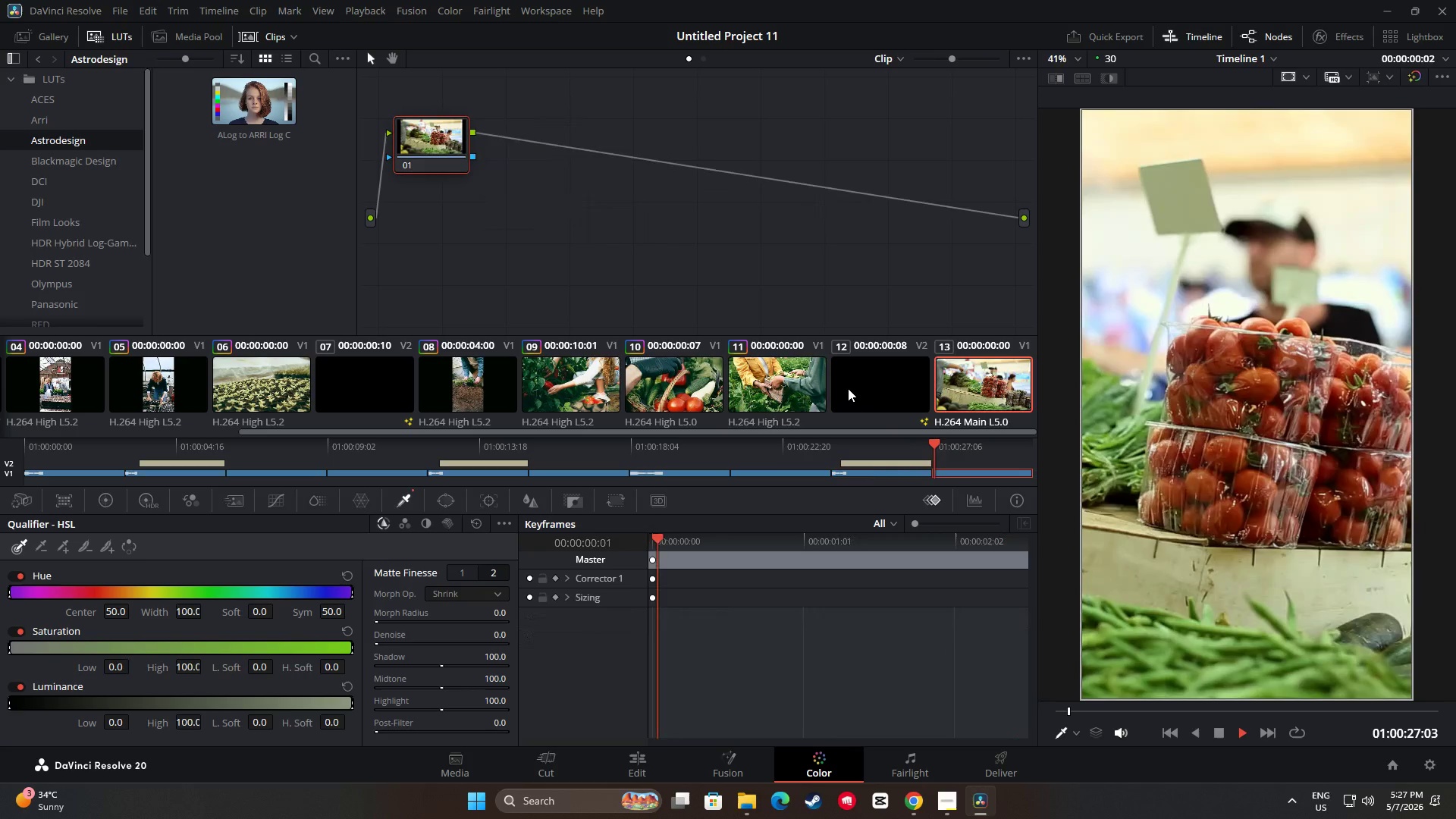 
key(Space)
 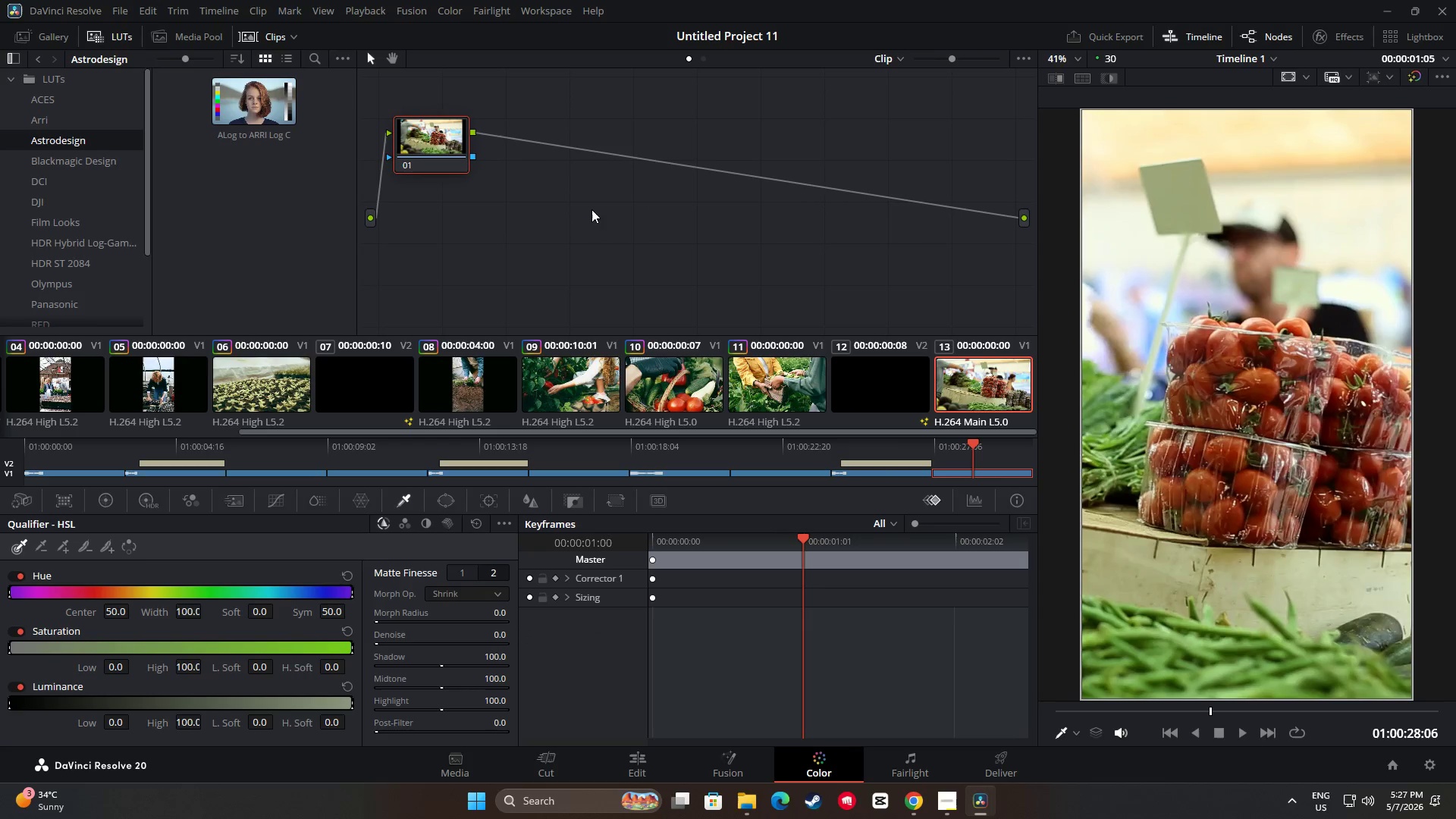 
key(Alt+S)
 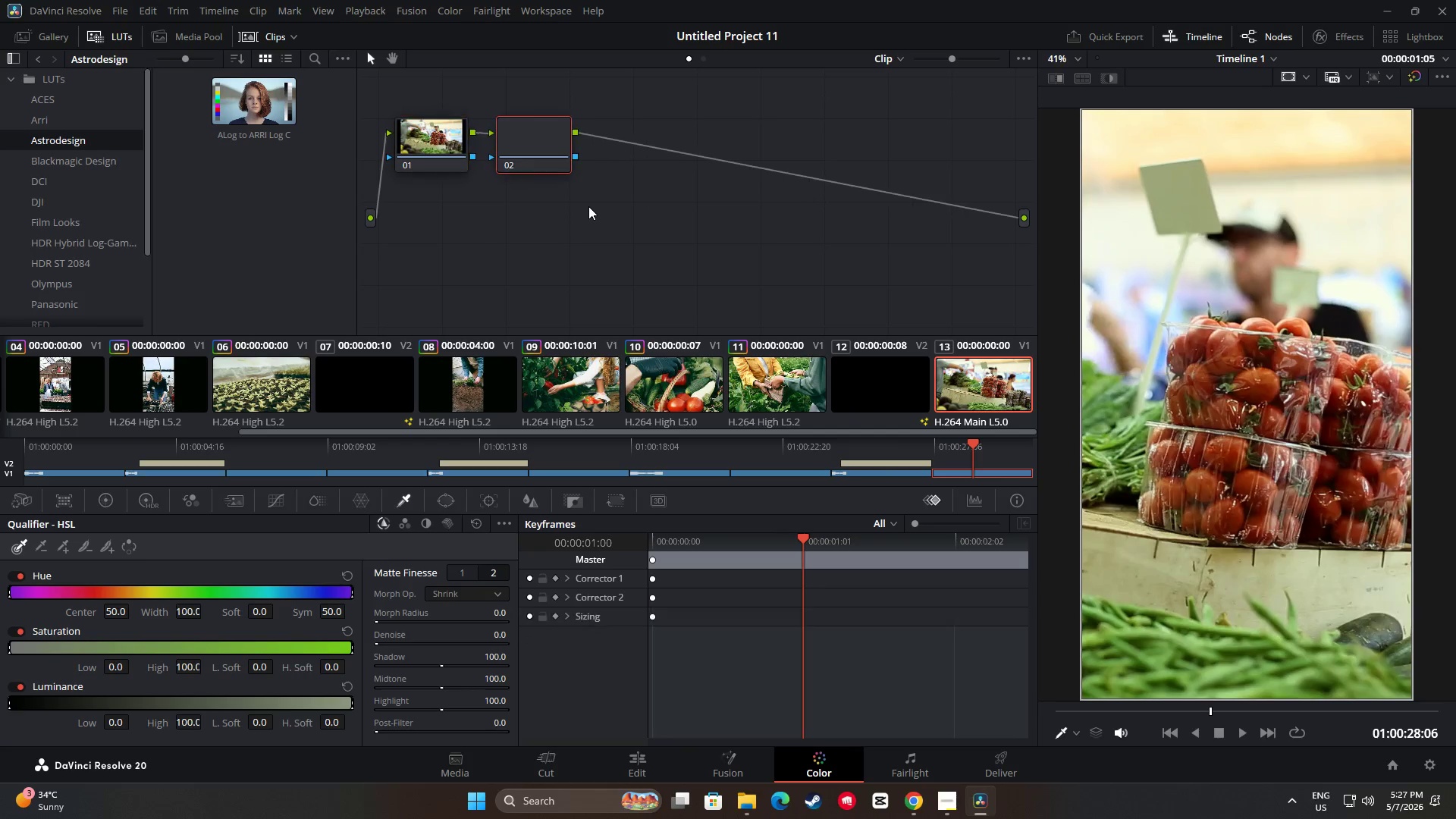 
key(Alt+S)
 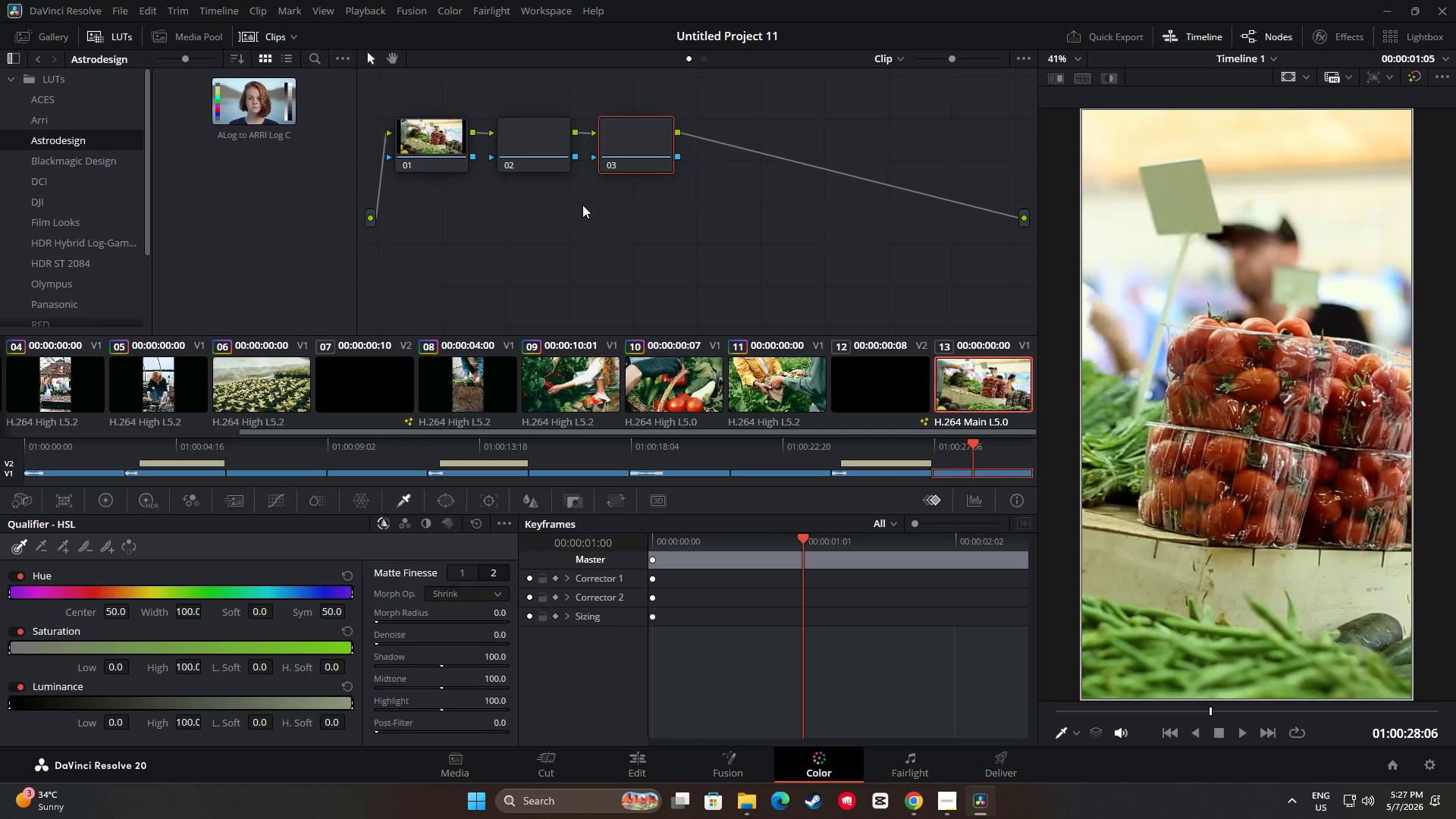 
left_click_drag(start_coordinate=[527, 133], to_coordinate=[514, 155])
 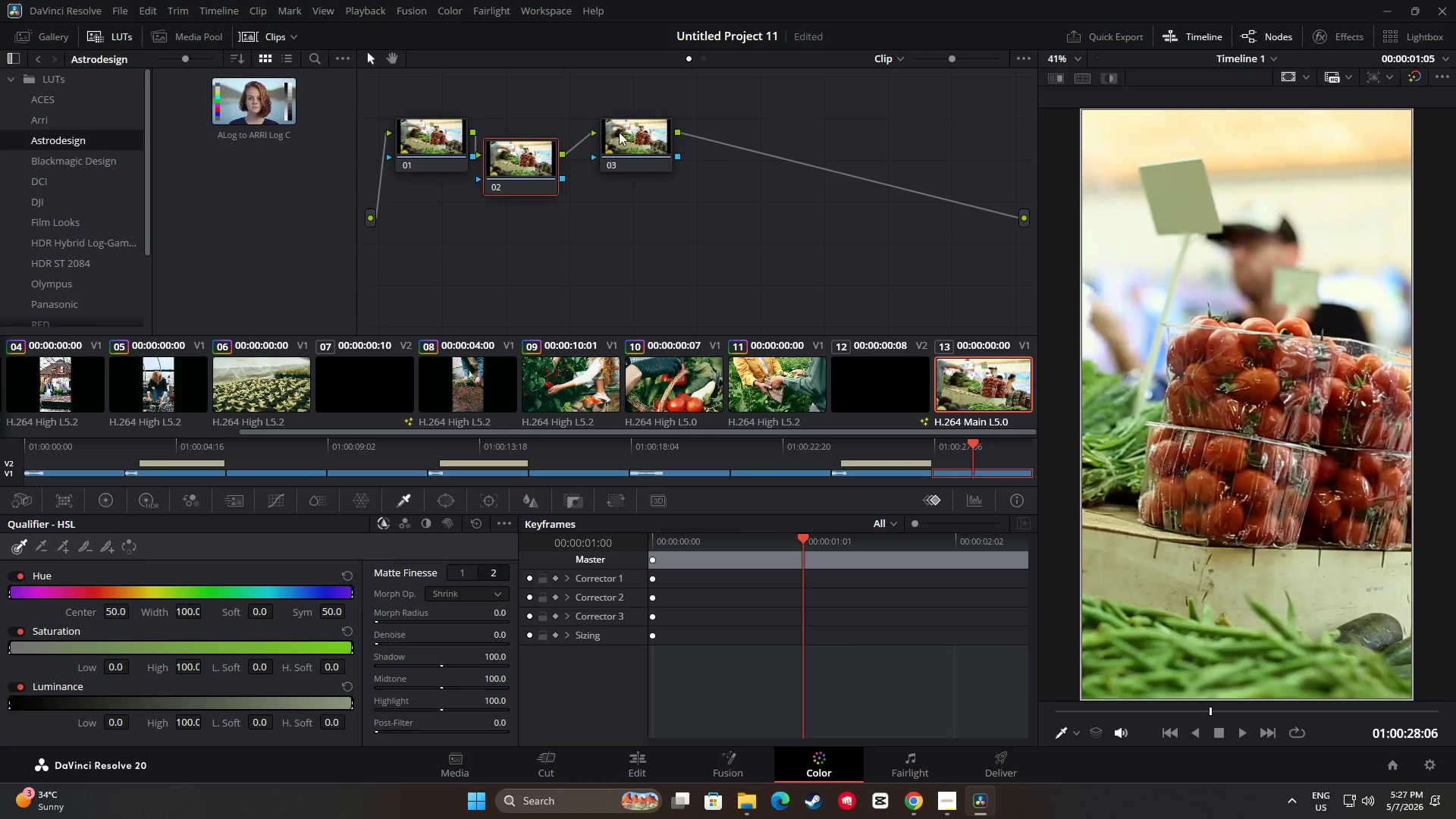 
left_click_drag(start_coordinate=[620, 130], to_coordinate=[594, 174])
 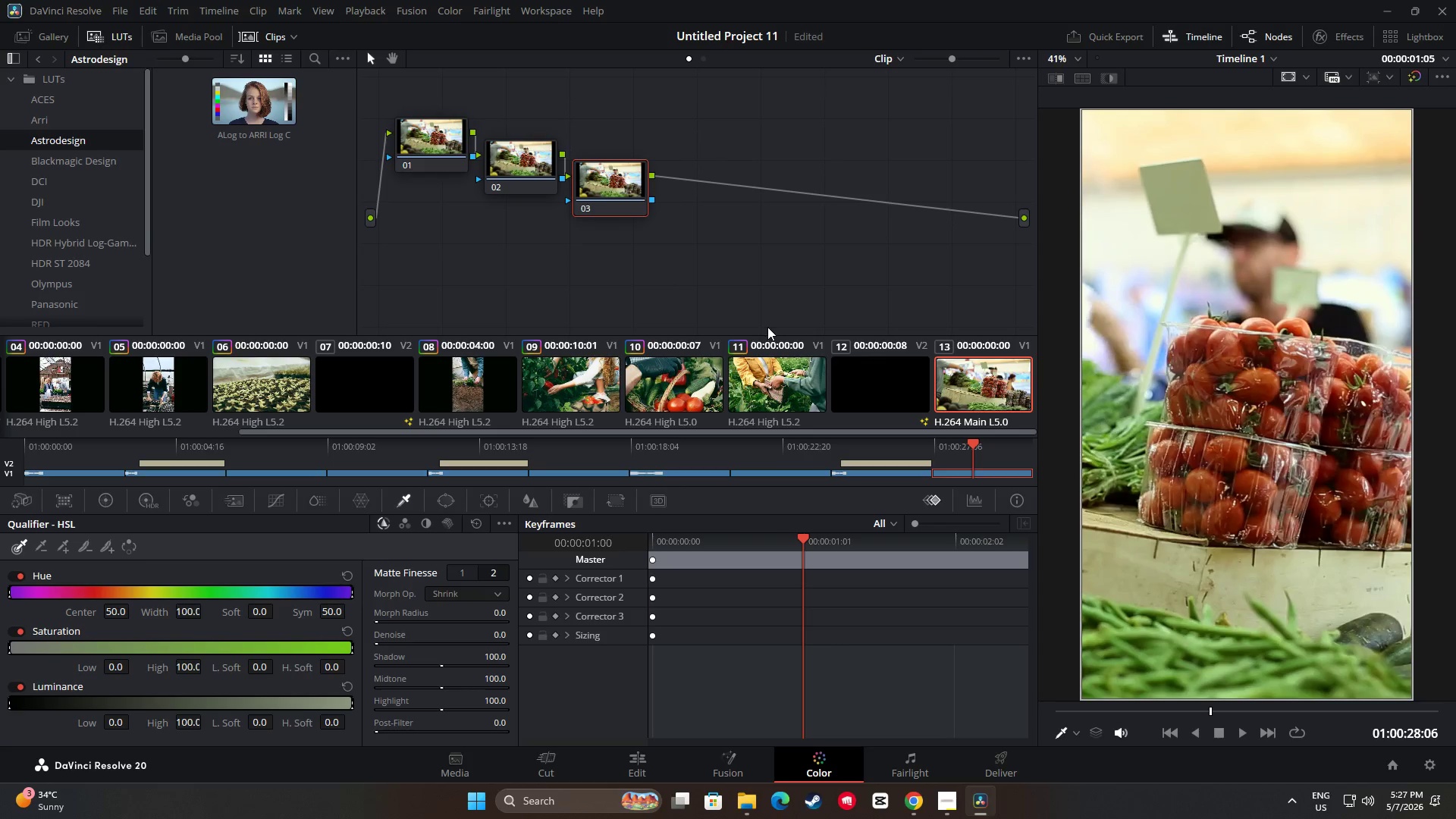 
wait(5.69)
 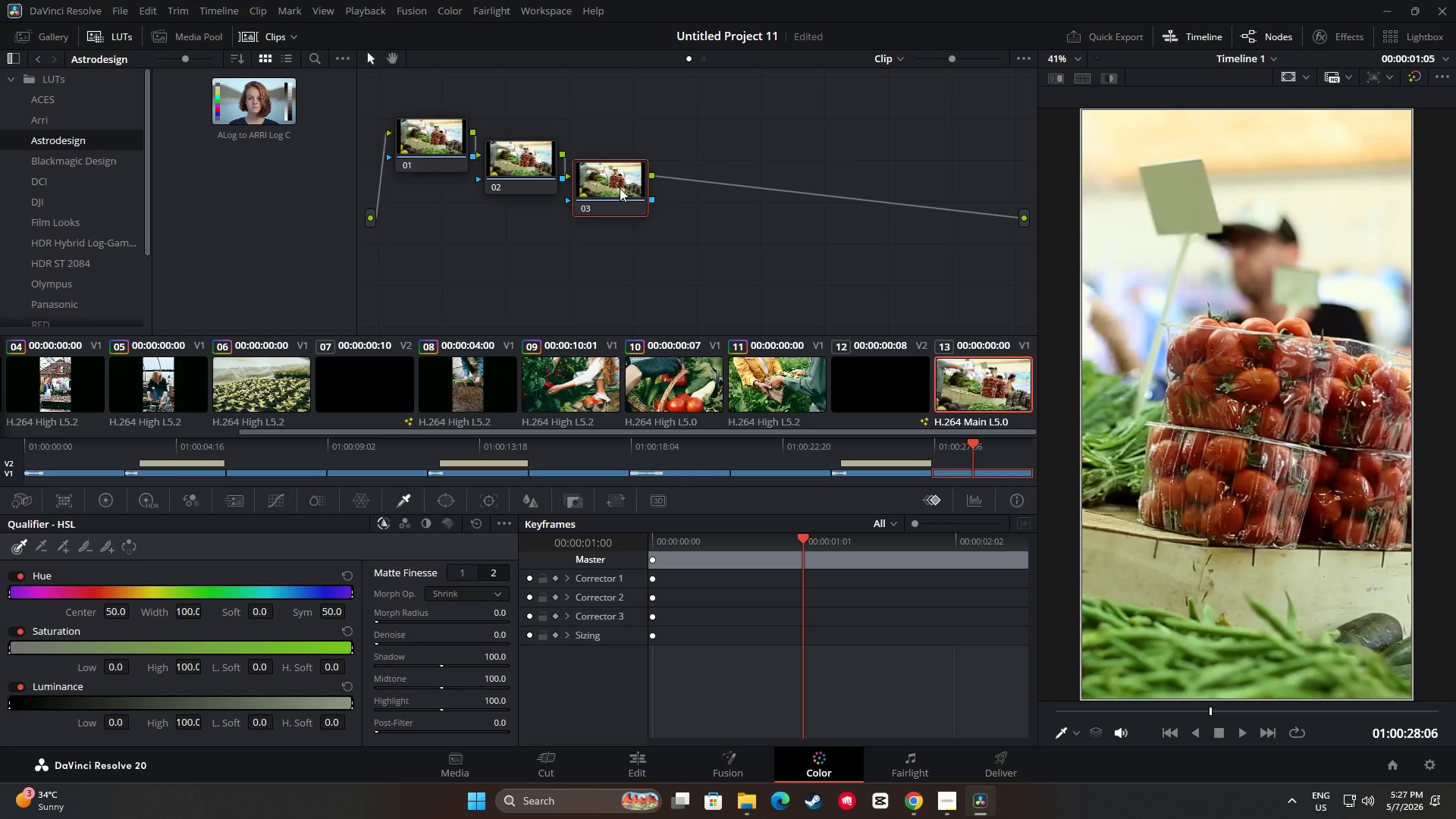 
left_click([767, 381])
 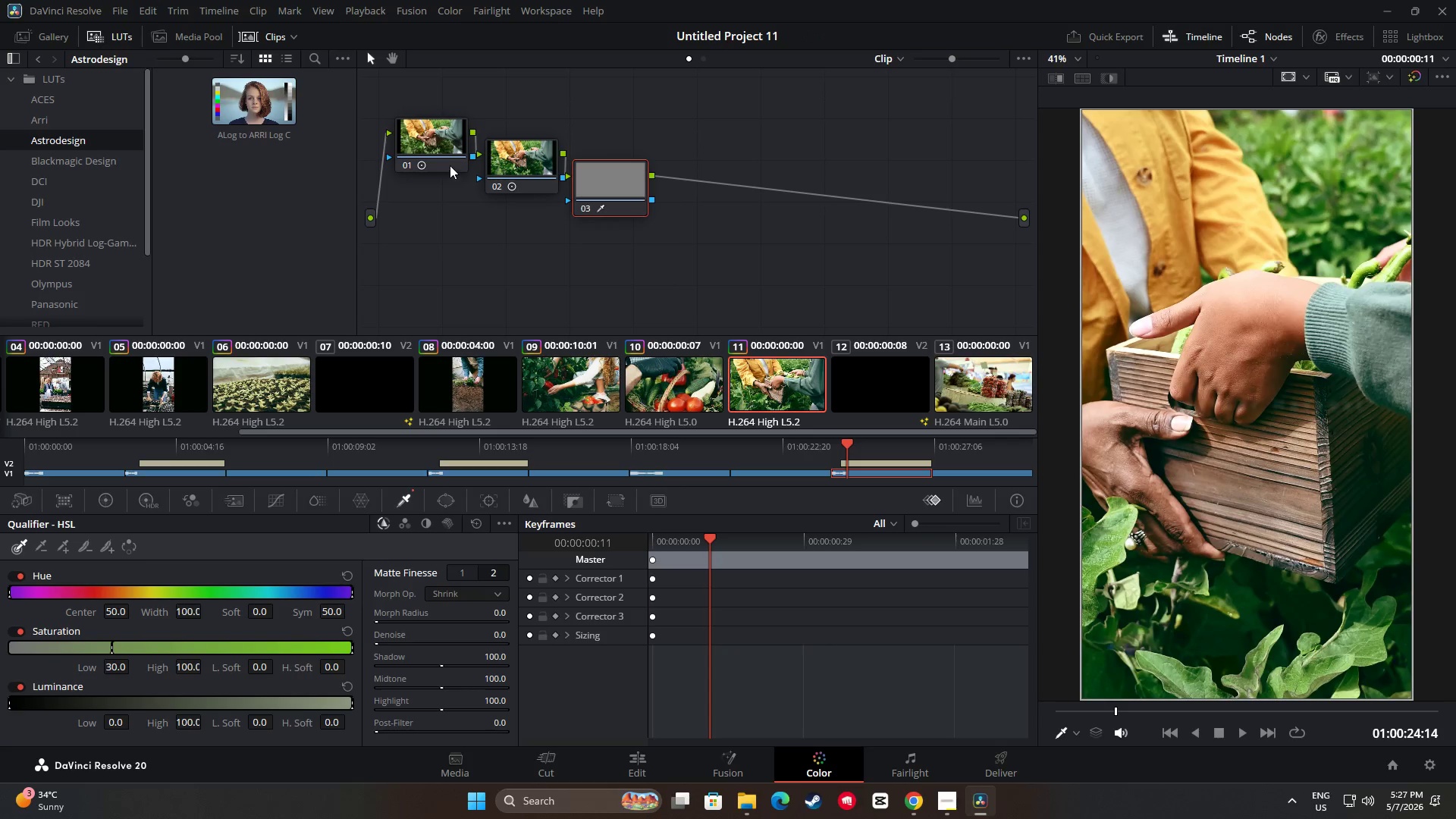 
left_click([429, 142])
 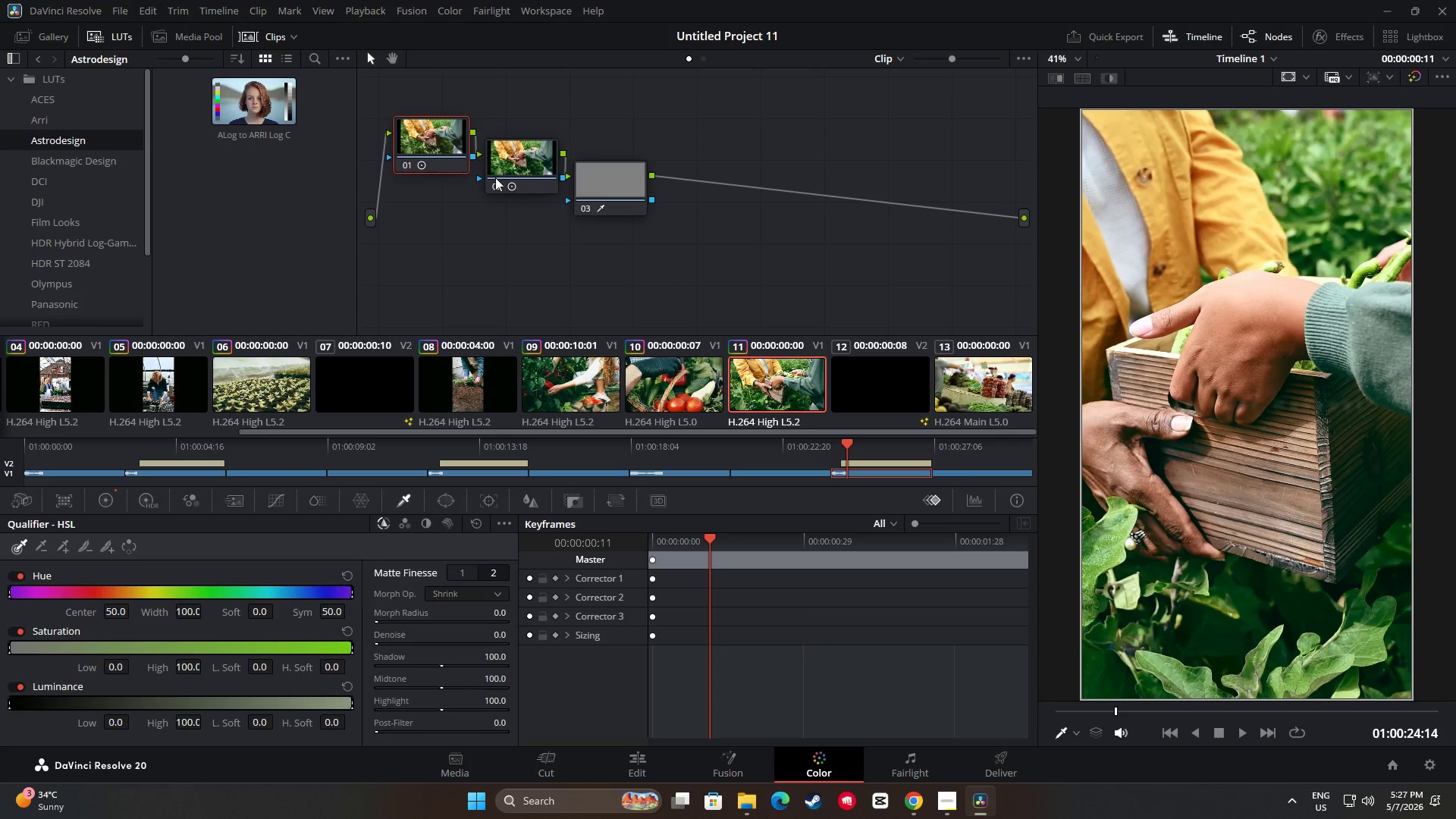 
key(Control+C)
 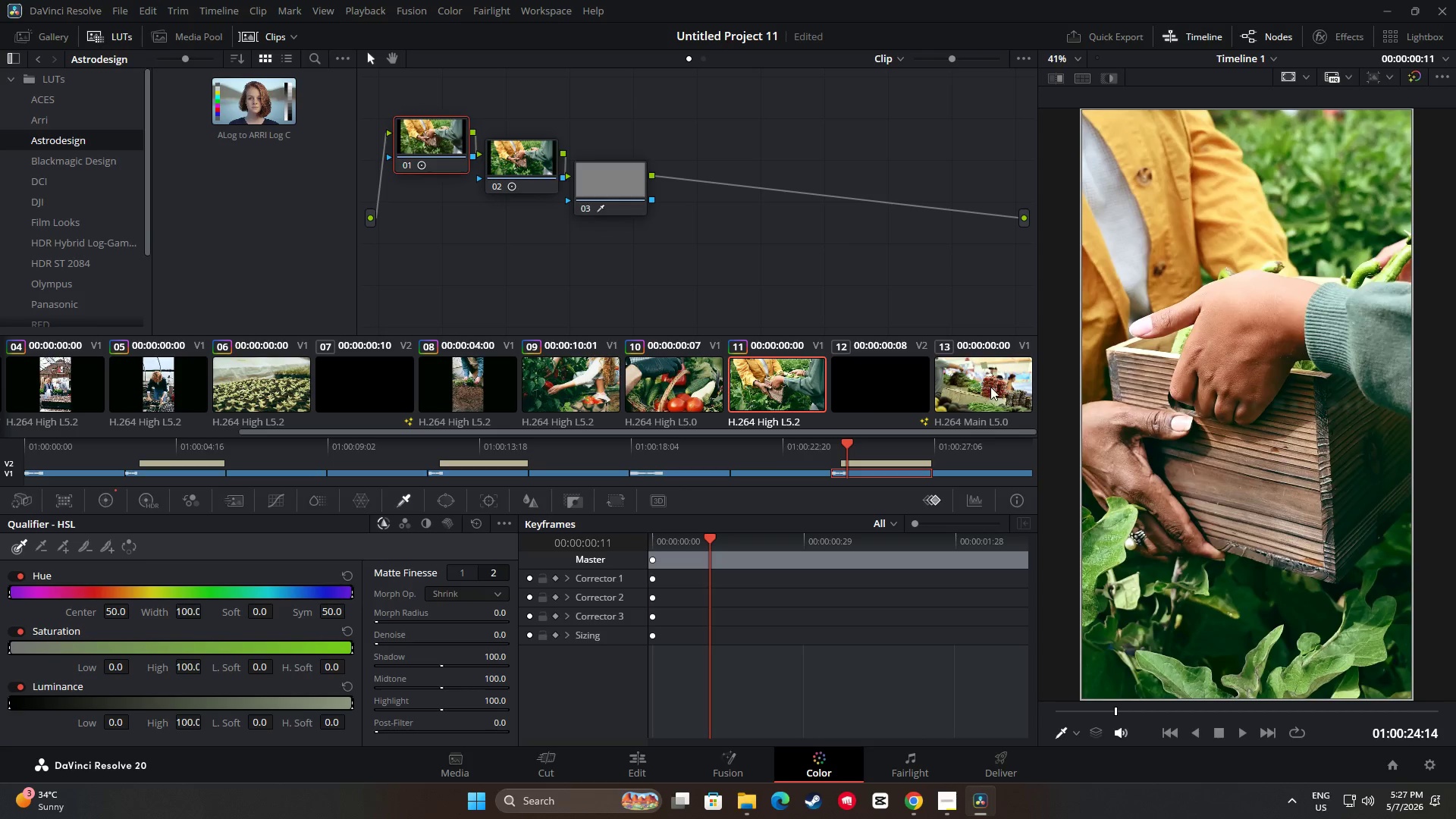 
left_click([991, 387])
 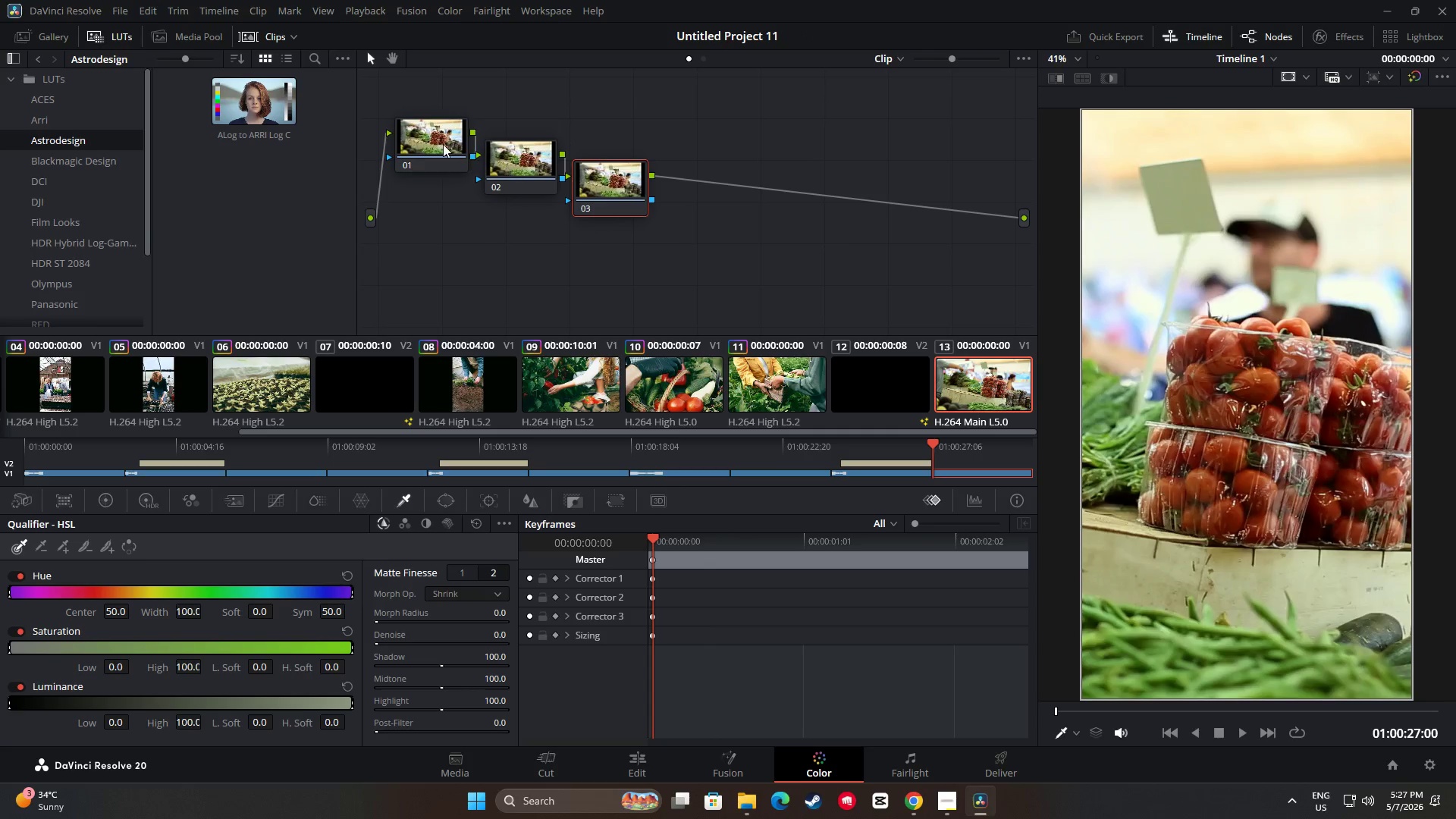 
key(Control+V)
 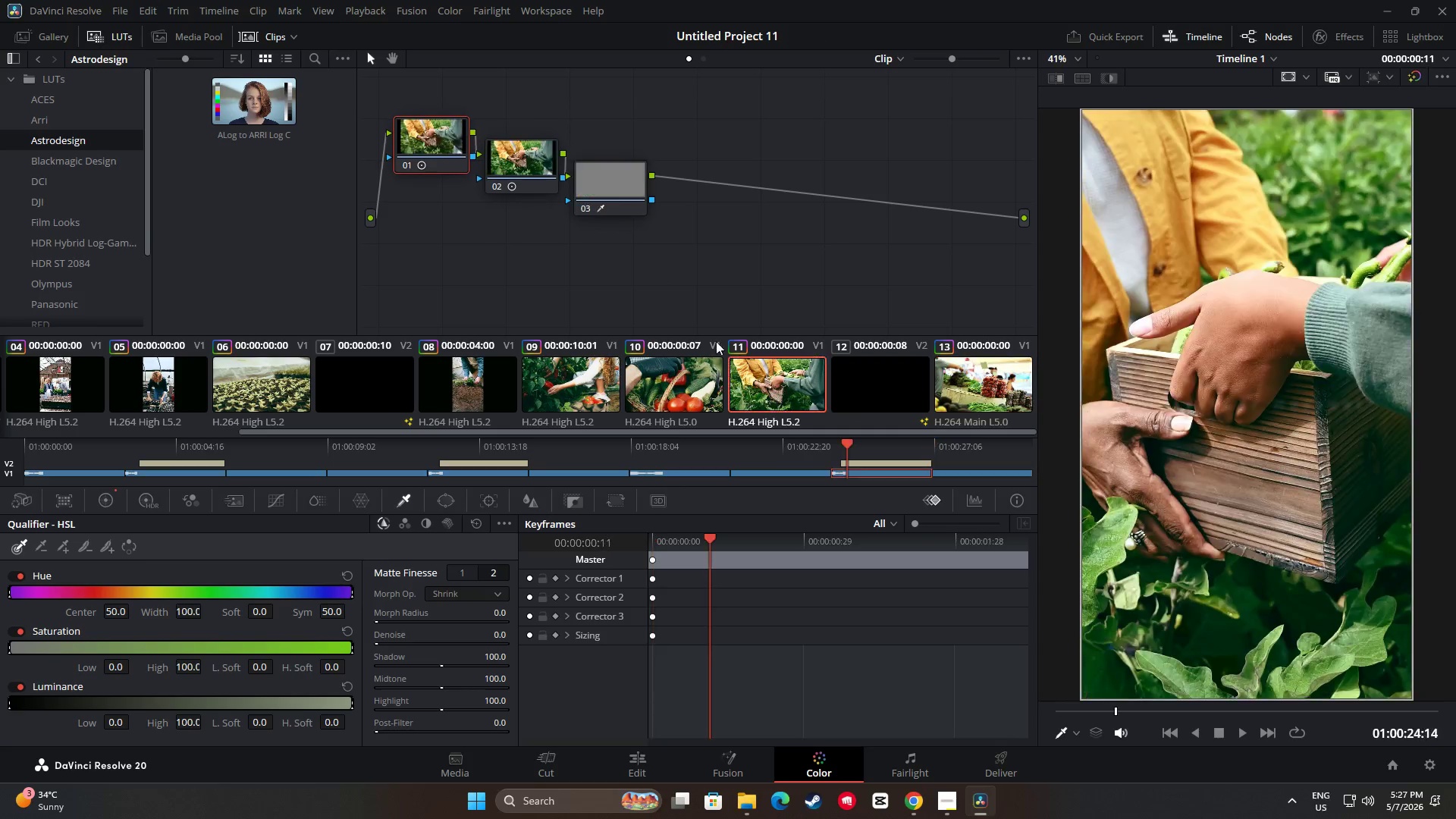 
double_click([536, 173])
 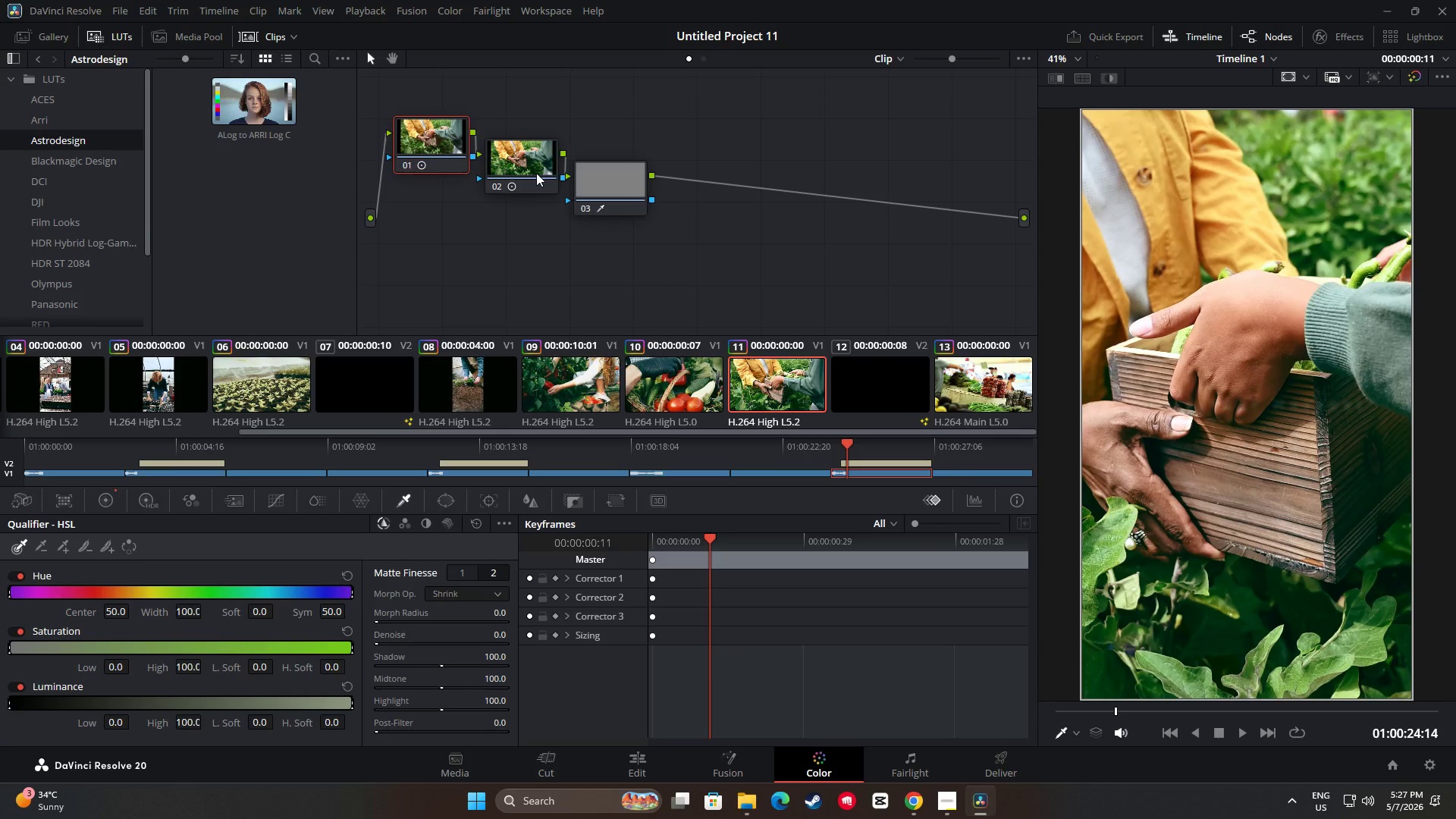 
key(Control+C)
 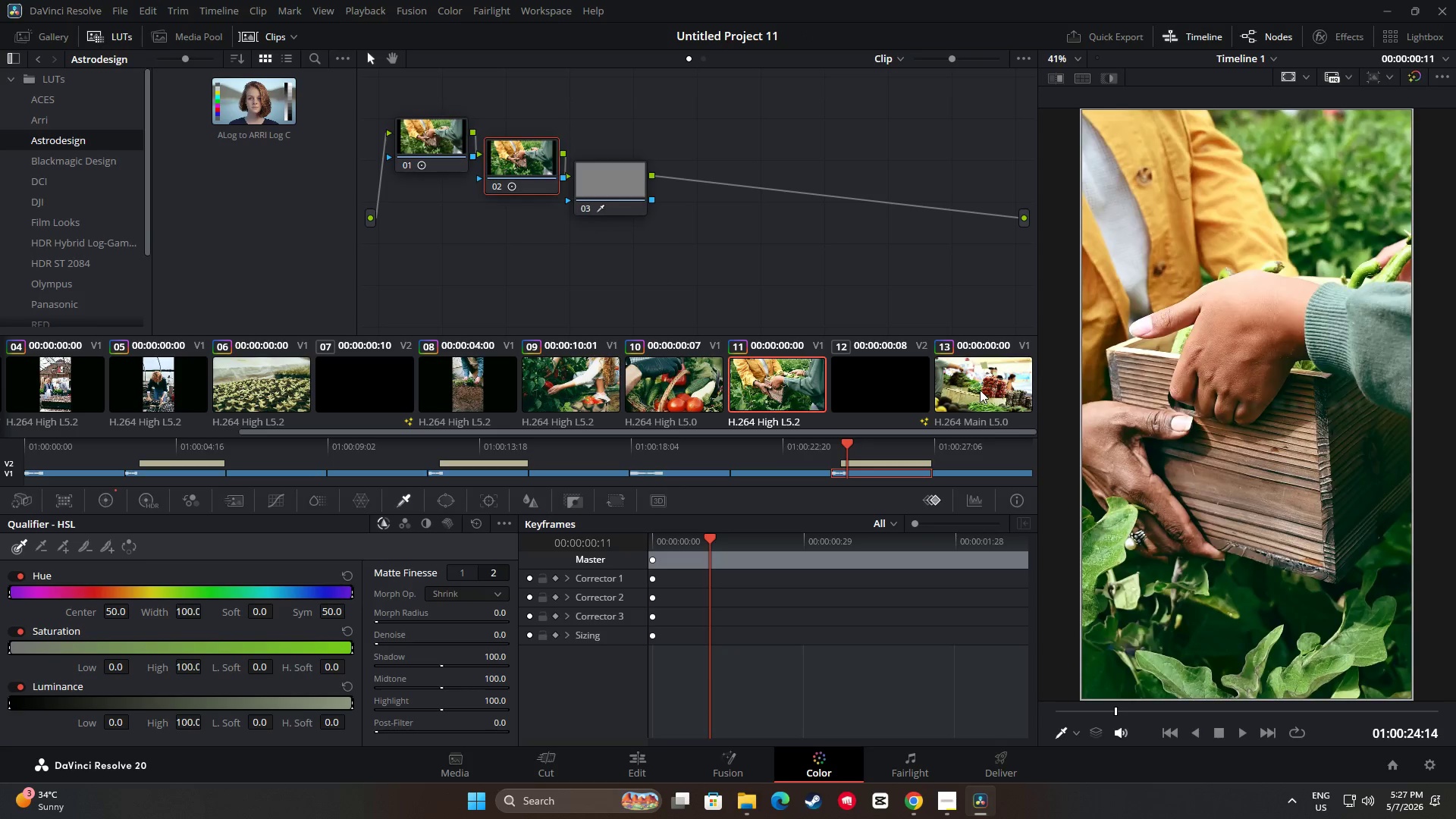 
left_click([980, 390])
 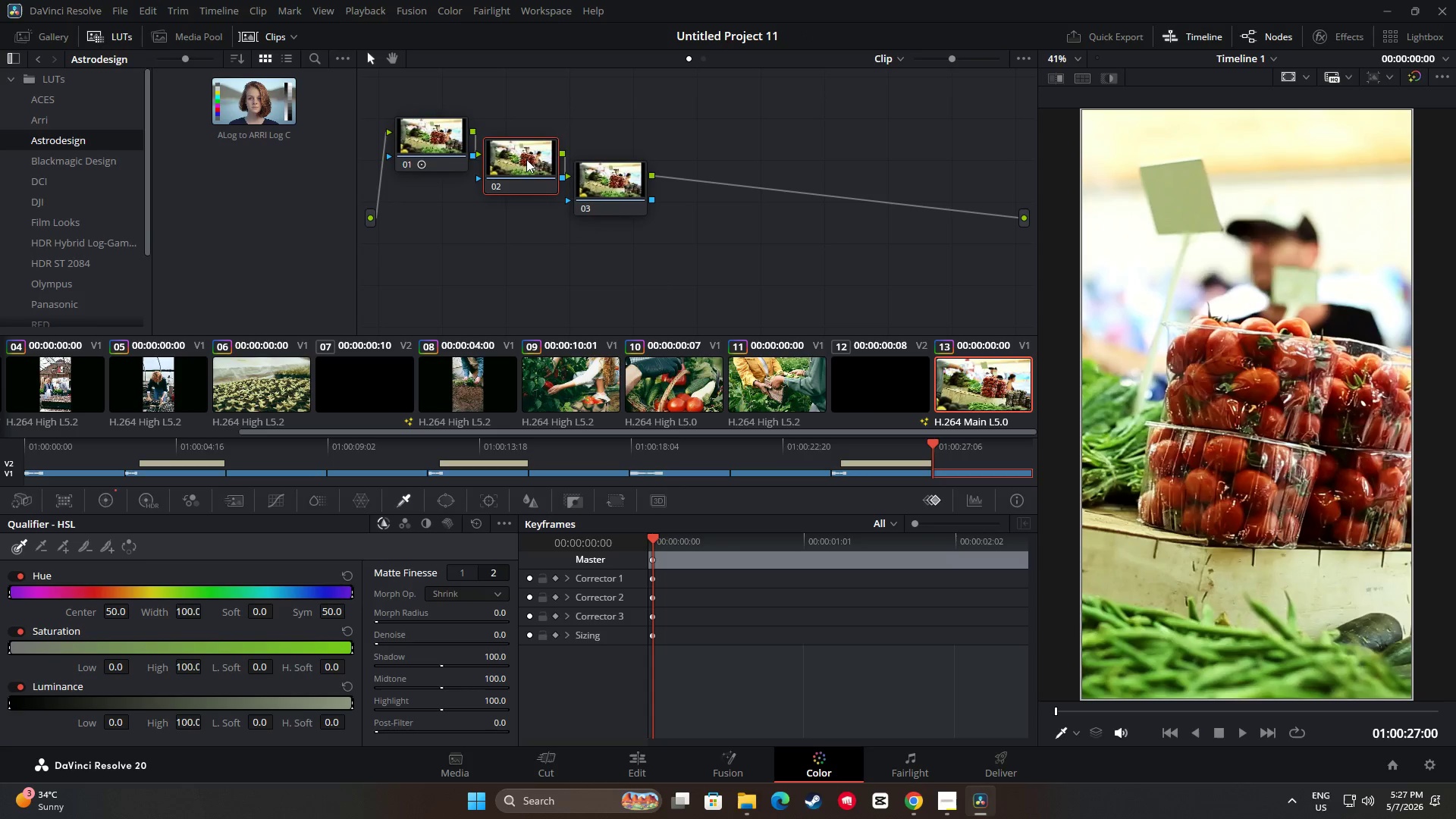 
key(Control+V)
 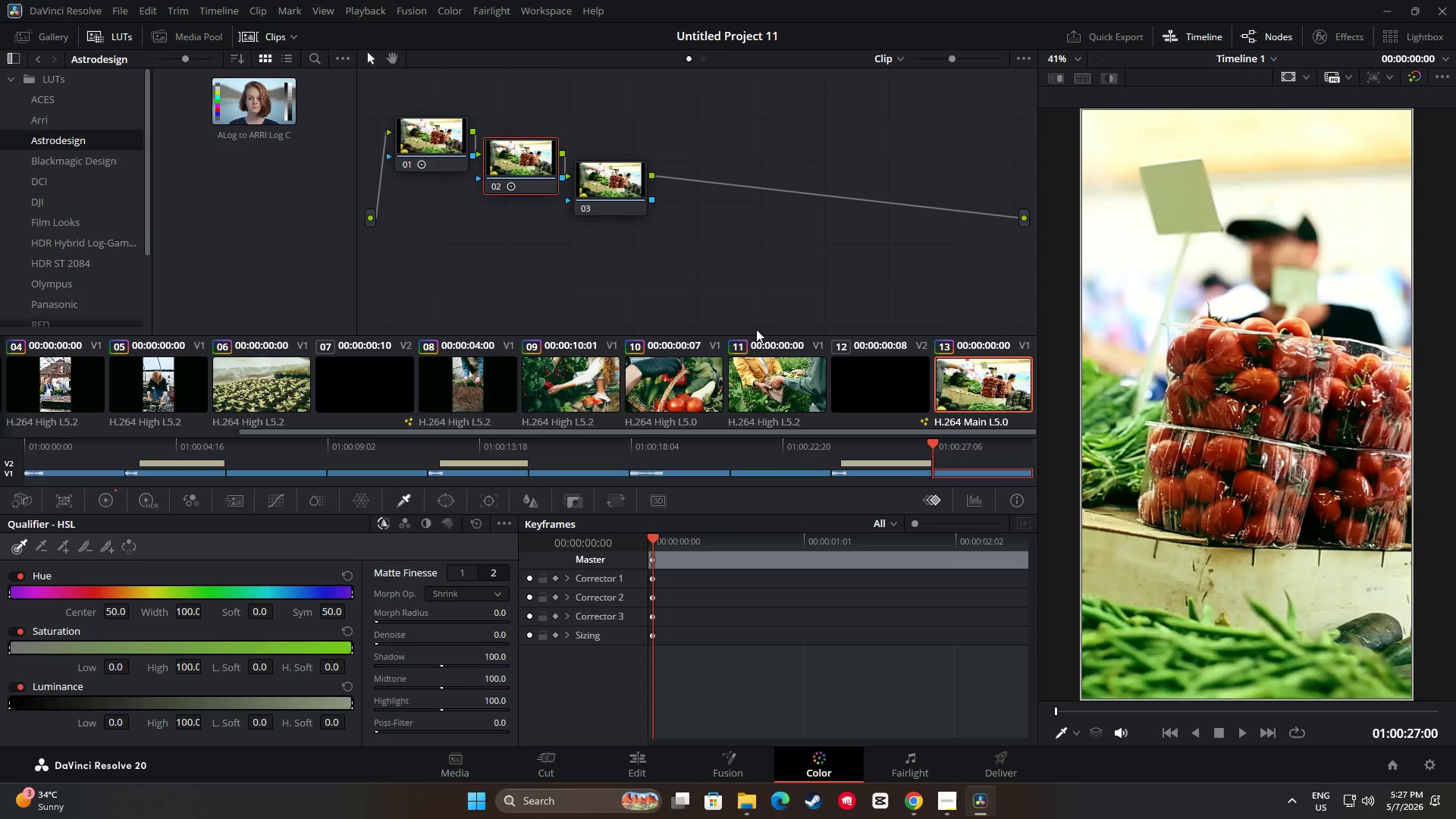 
left_click([756, 384])
 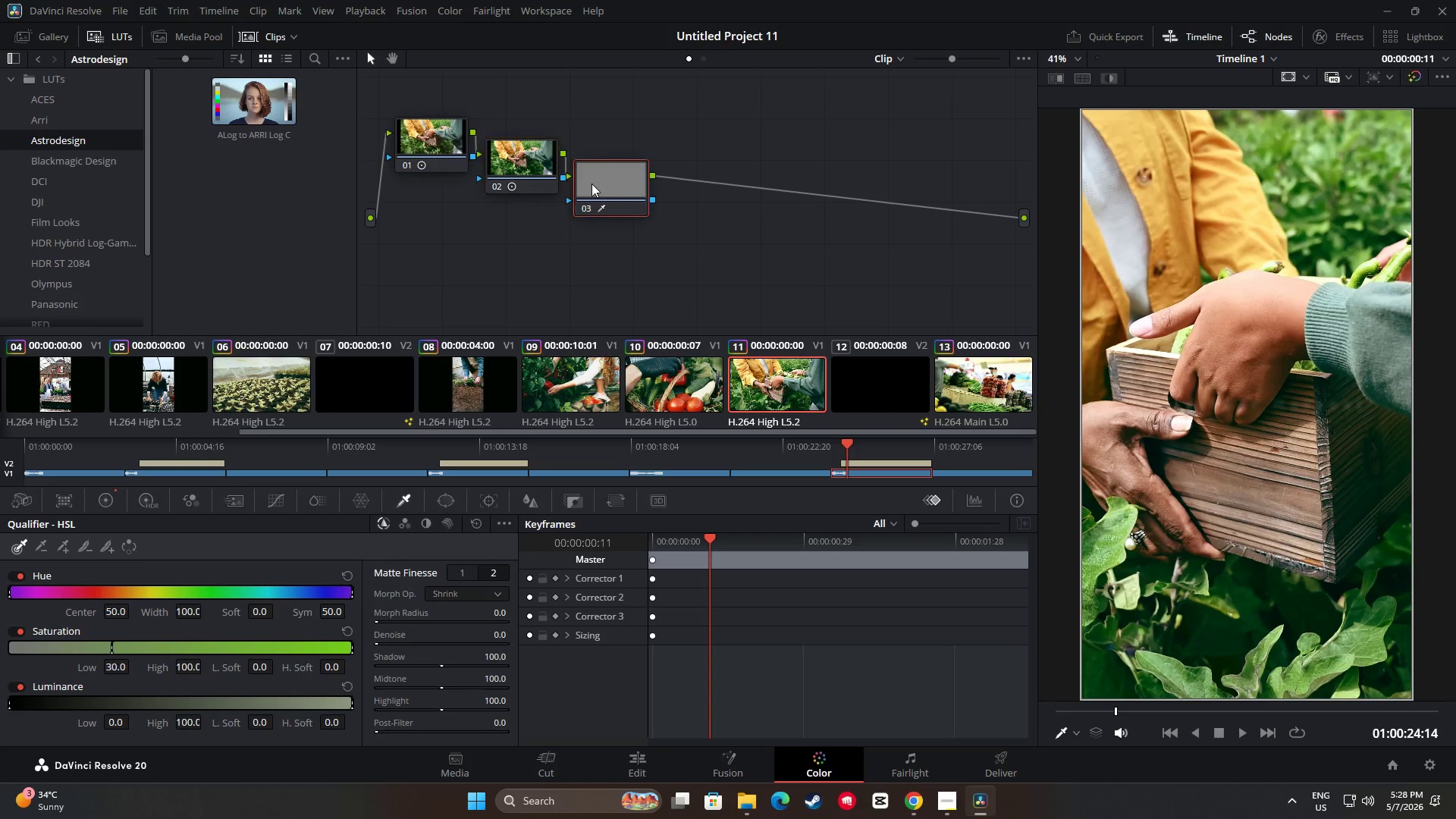 
key(Control+ControlLeft)
 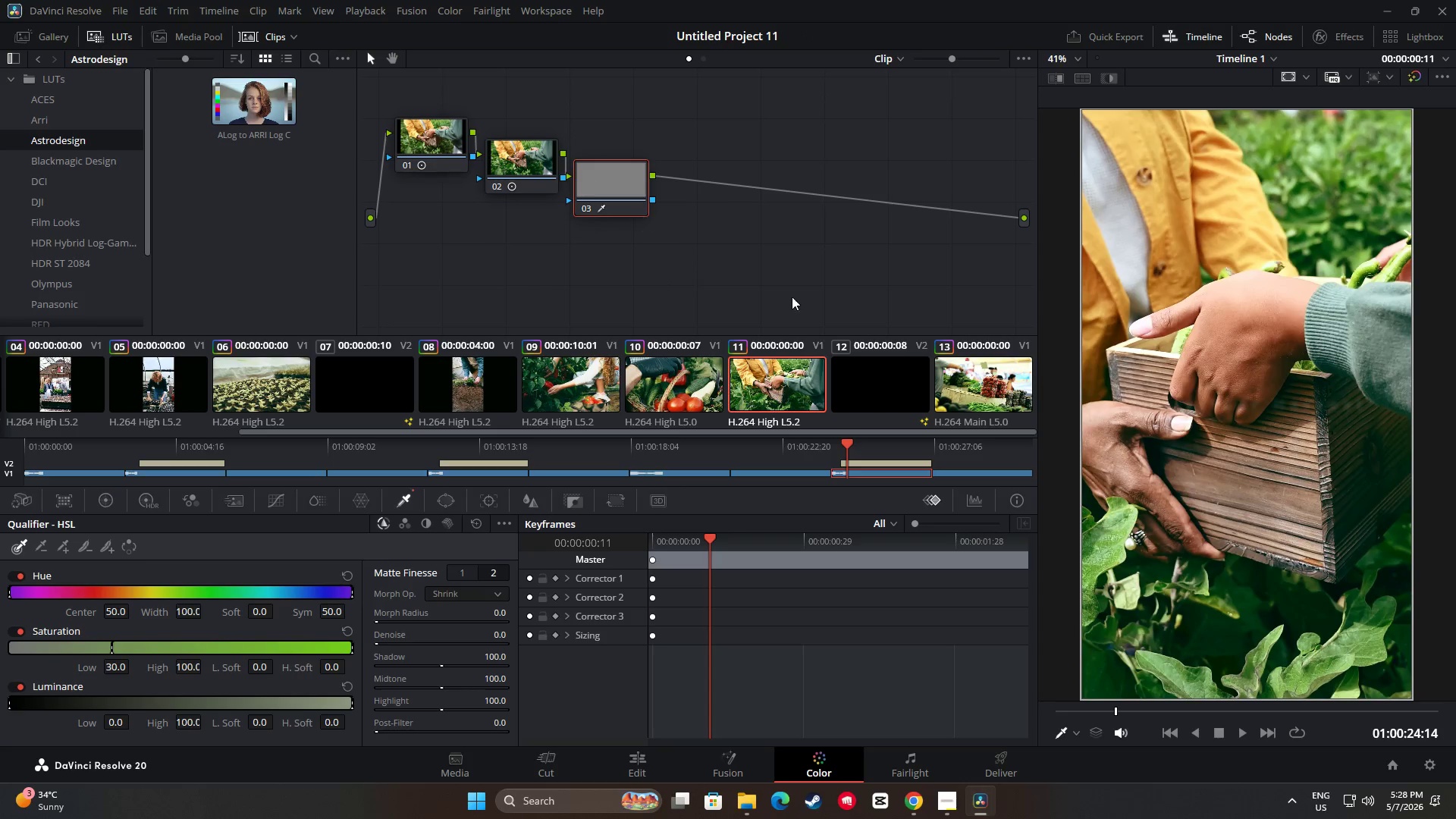 
key(Control+C)
 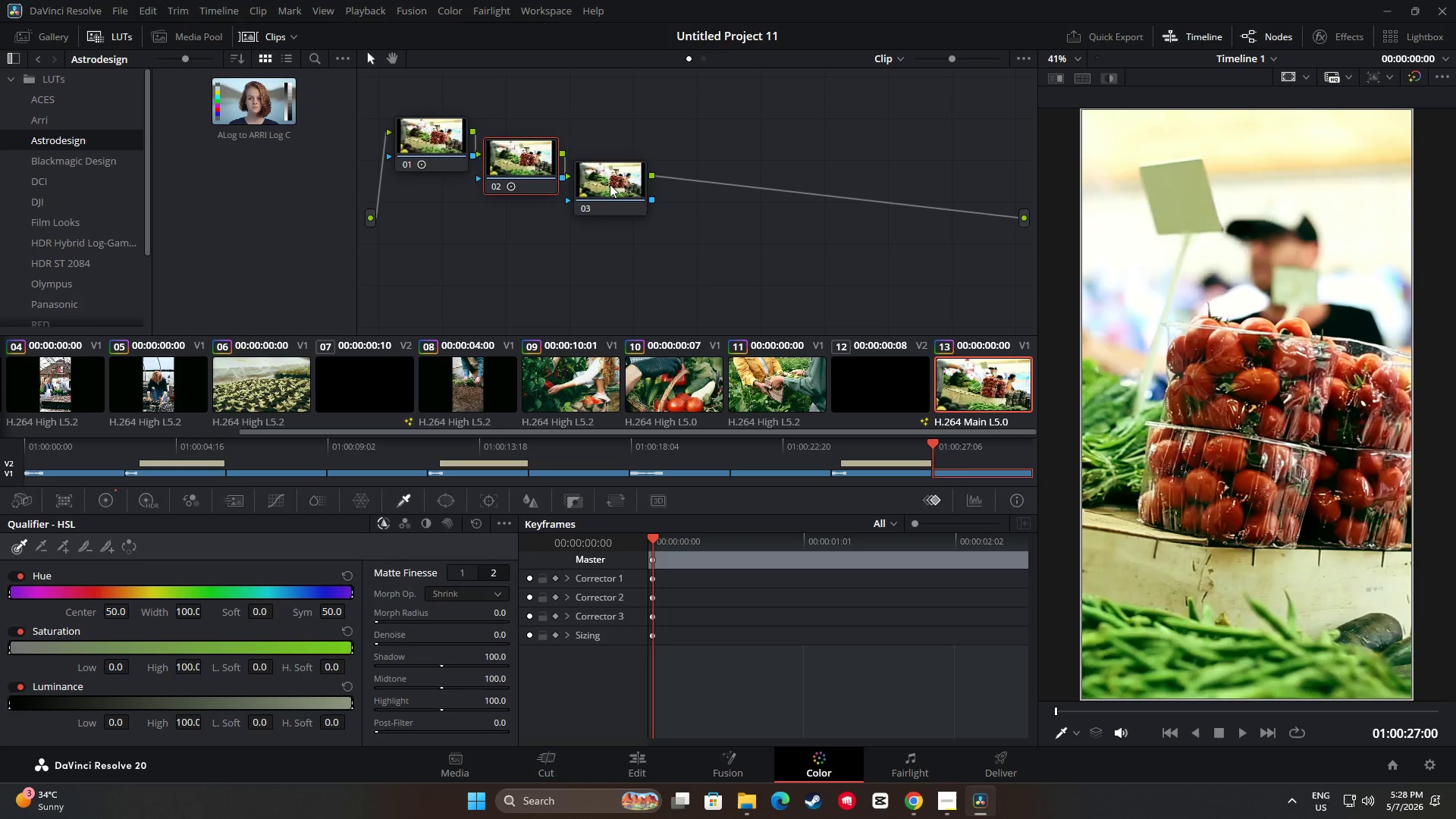 
key(Control+ControlLeft)
 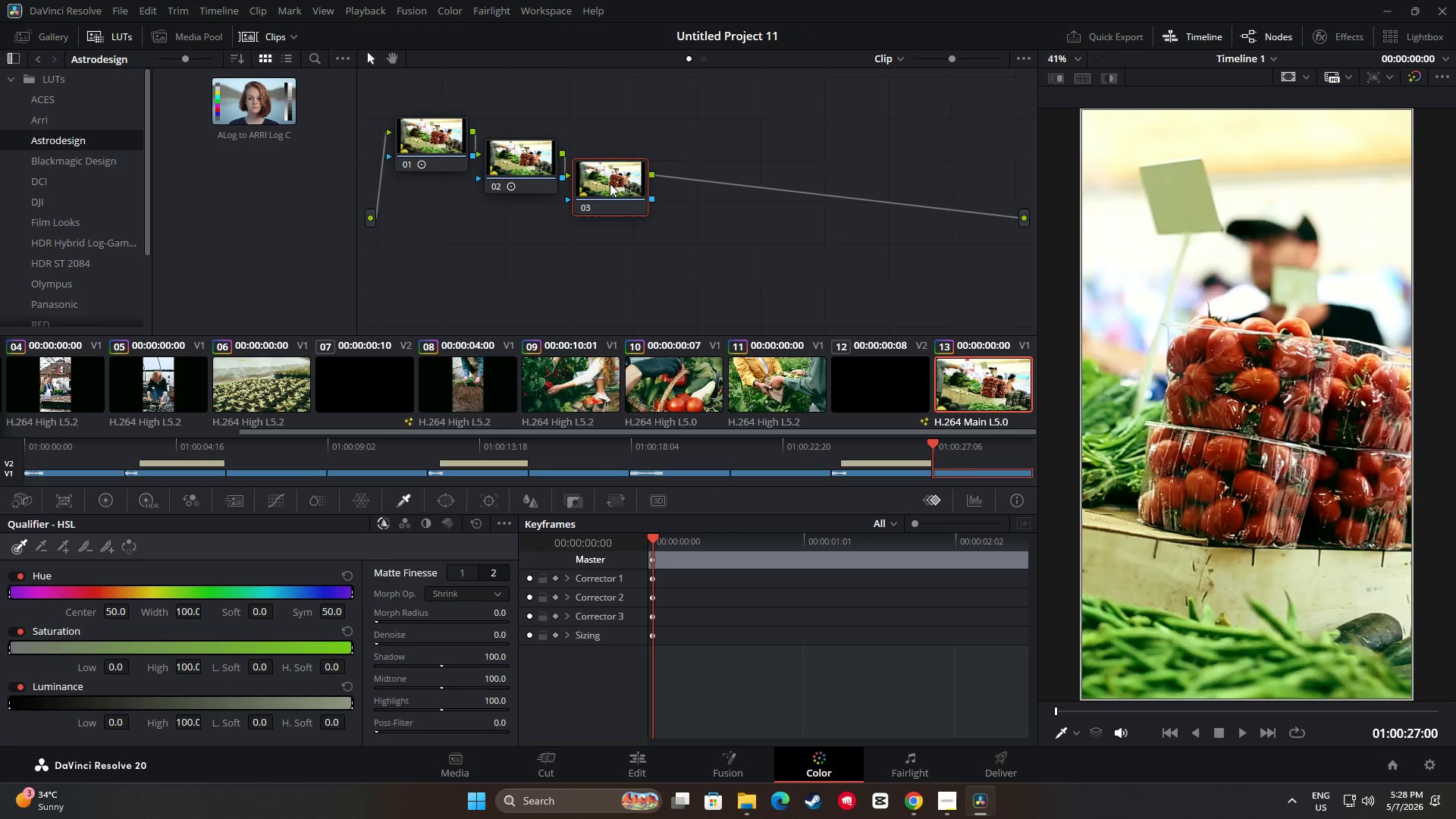 
key(Control+V)
 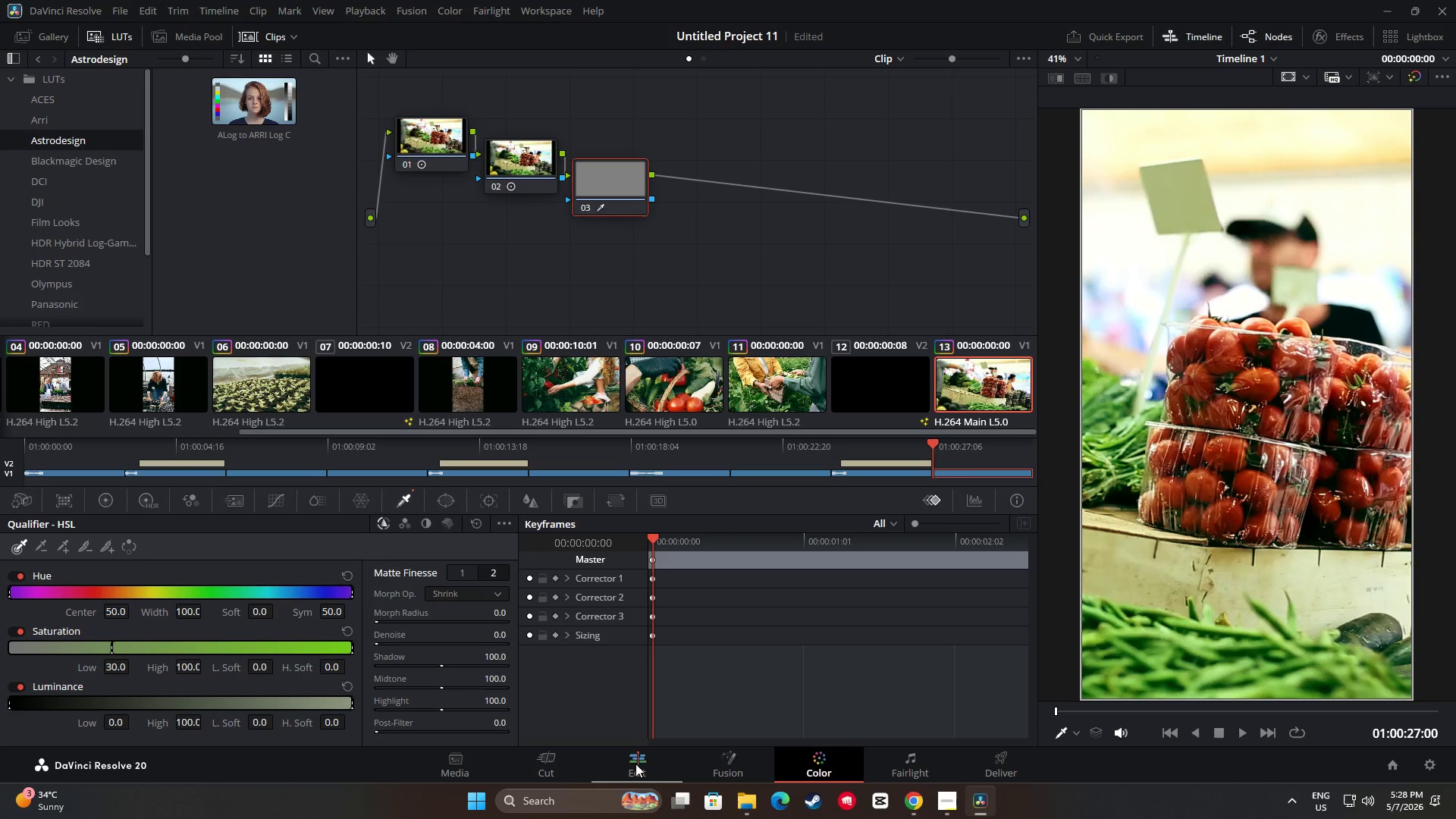 
left_click([958, 802])